 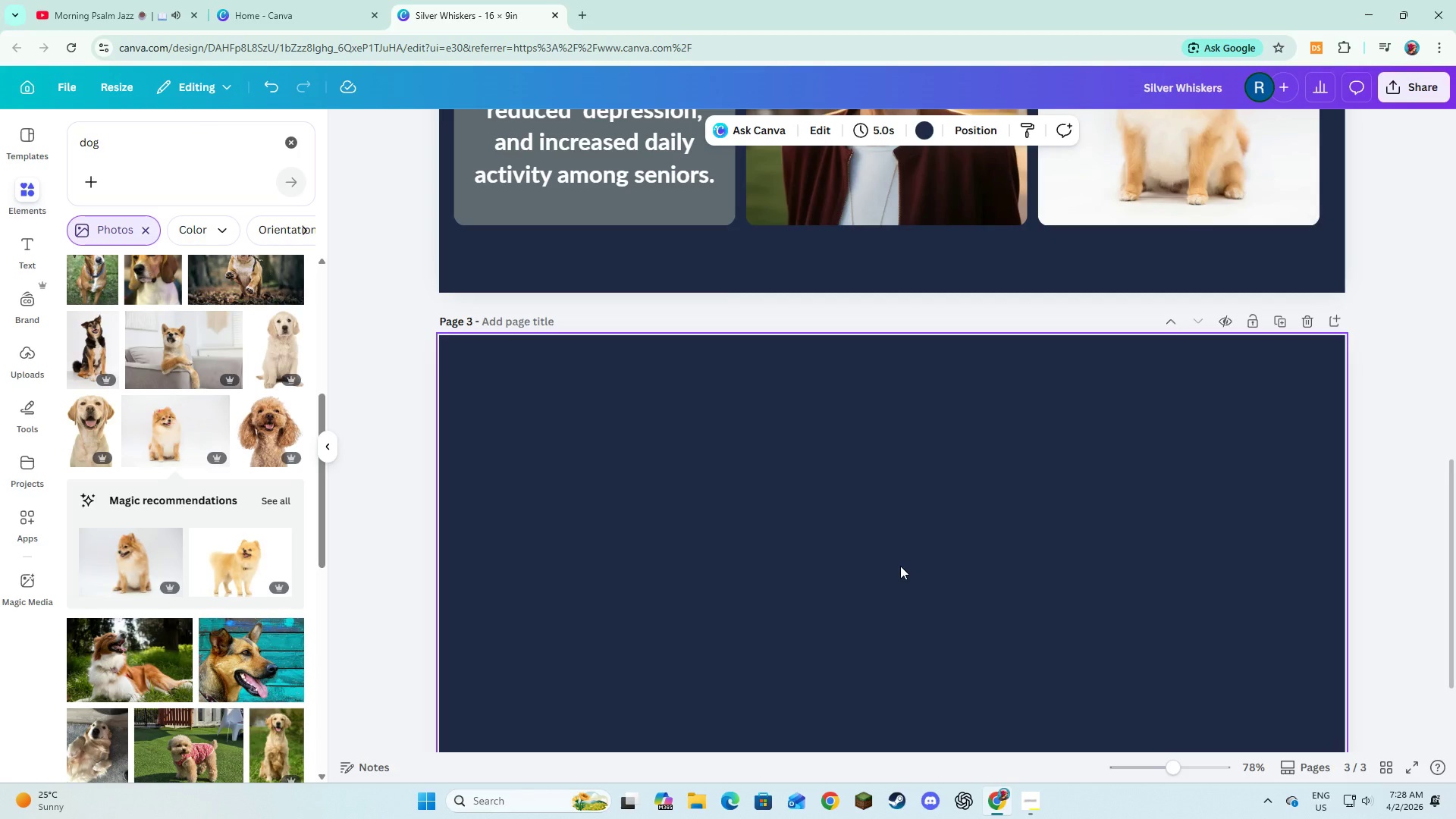 
scroll: coordinate [821, 491], scroll_direction: down, amount: 2.0
 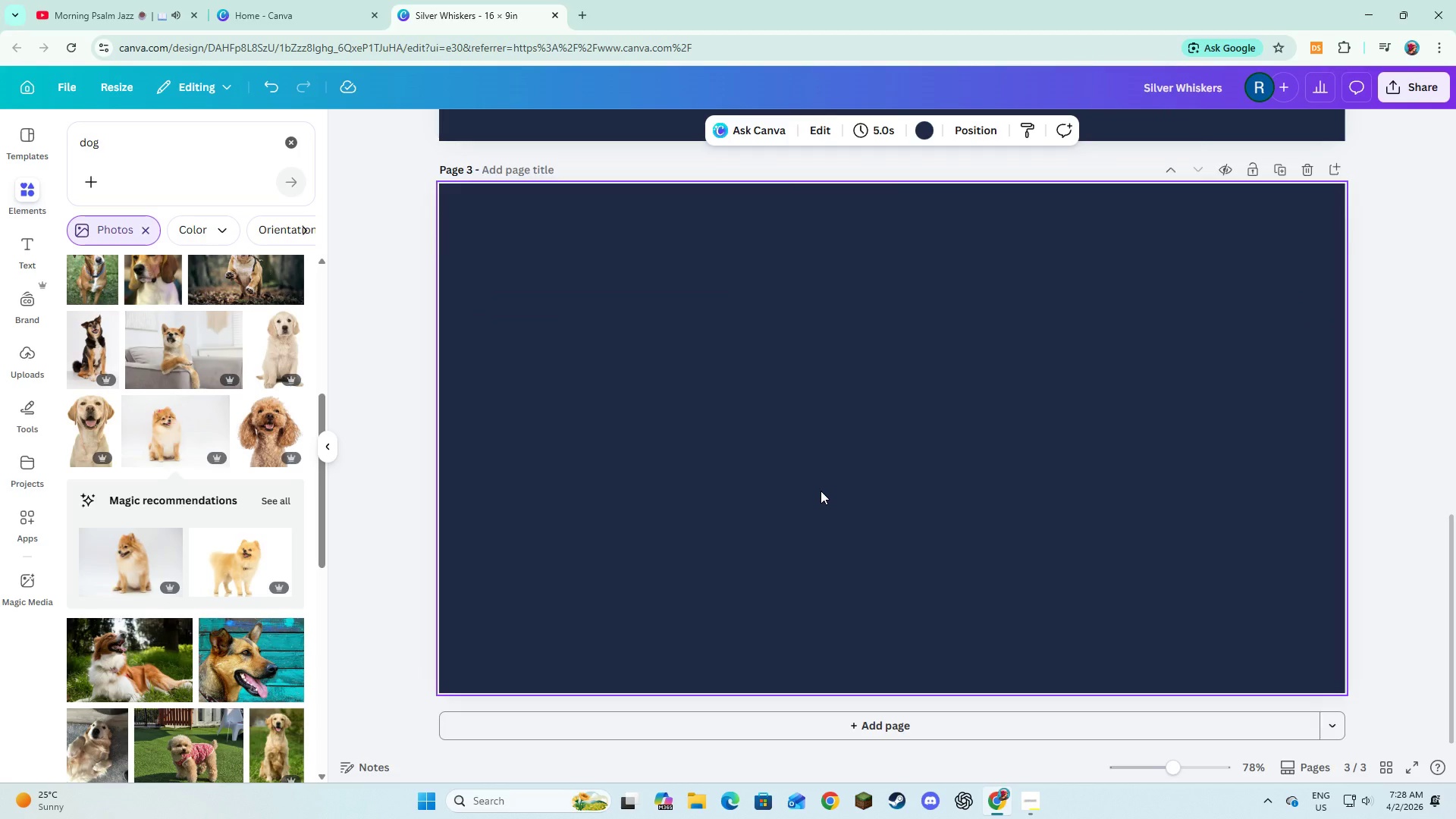 
scroll: coordinate [481, 361], scroll_direction: up, amount: 8.0
 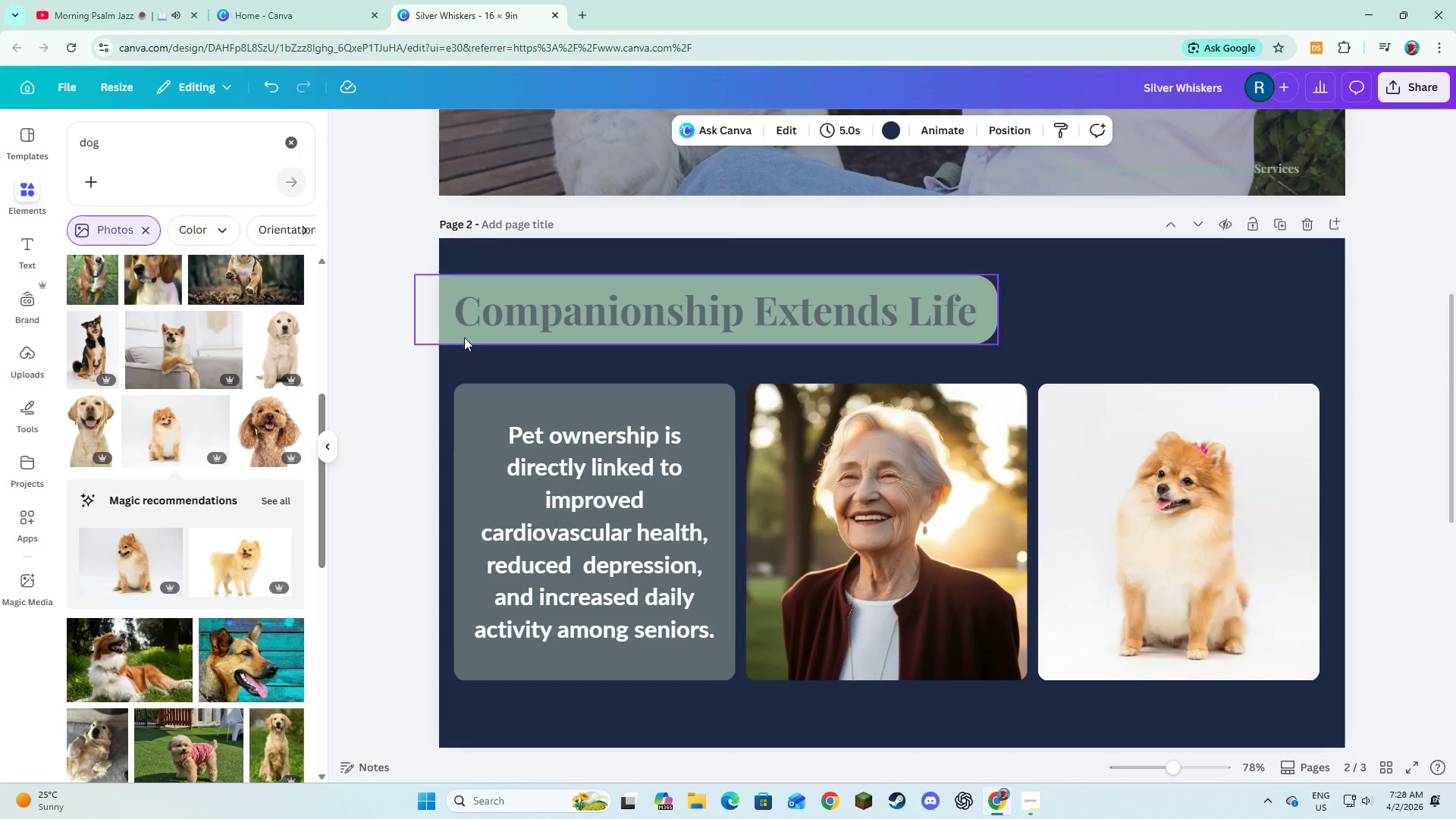 
left_click([464, 337])
 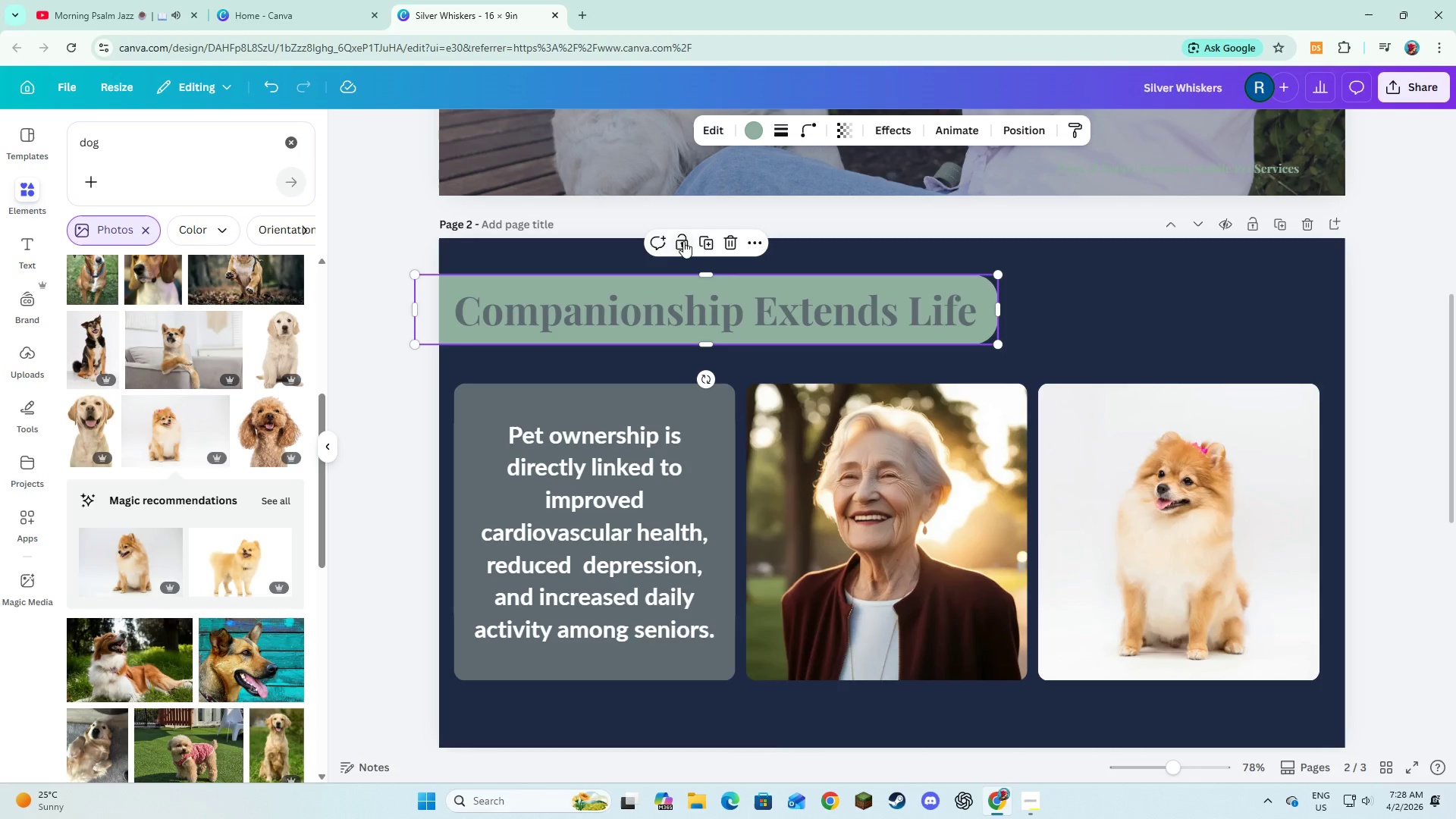 
left_click([721, 240])
 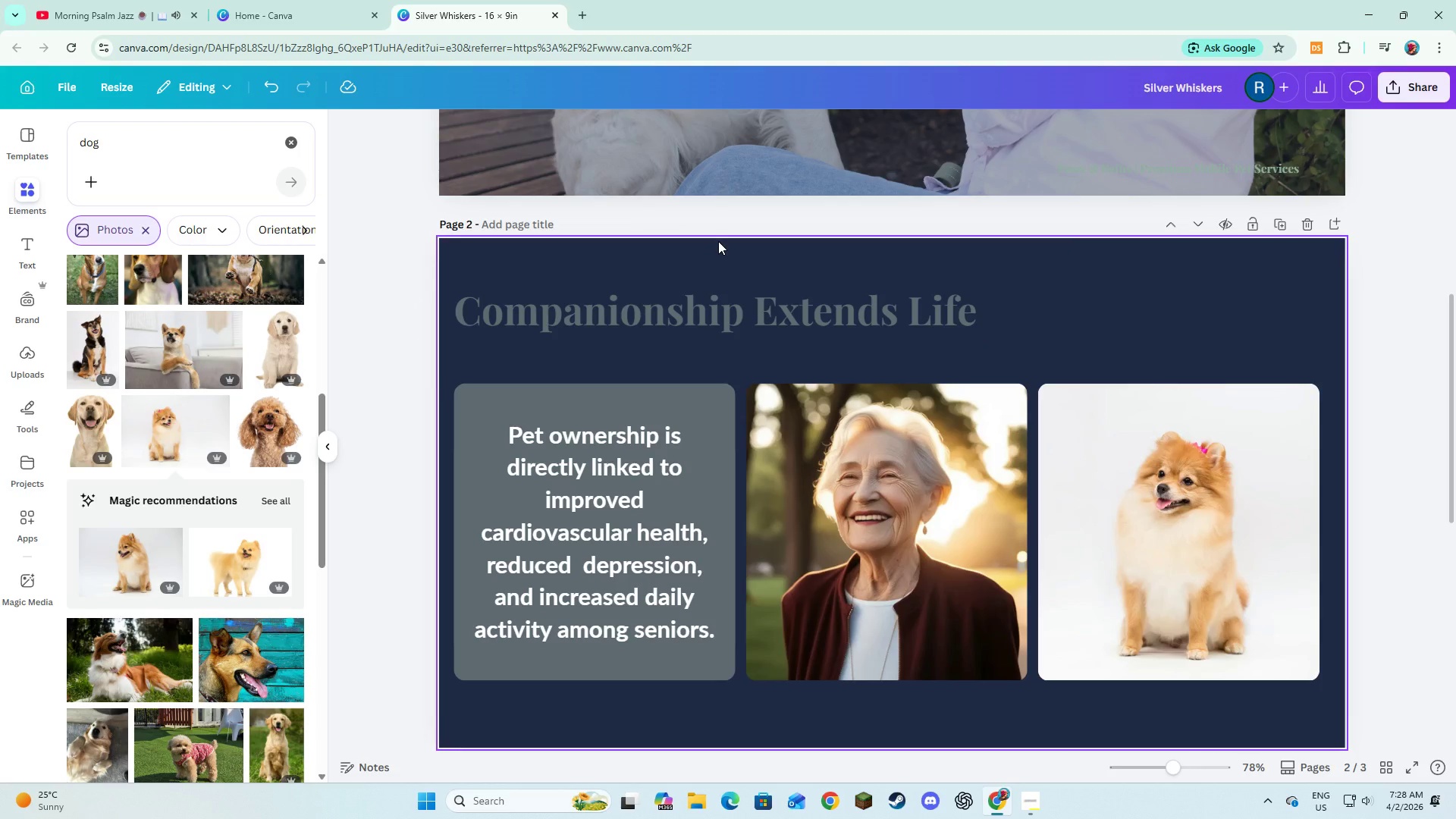 
key(Control+ControlLeft)
 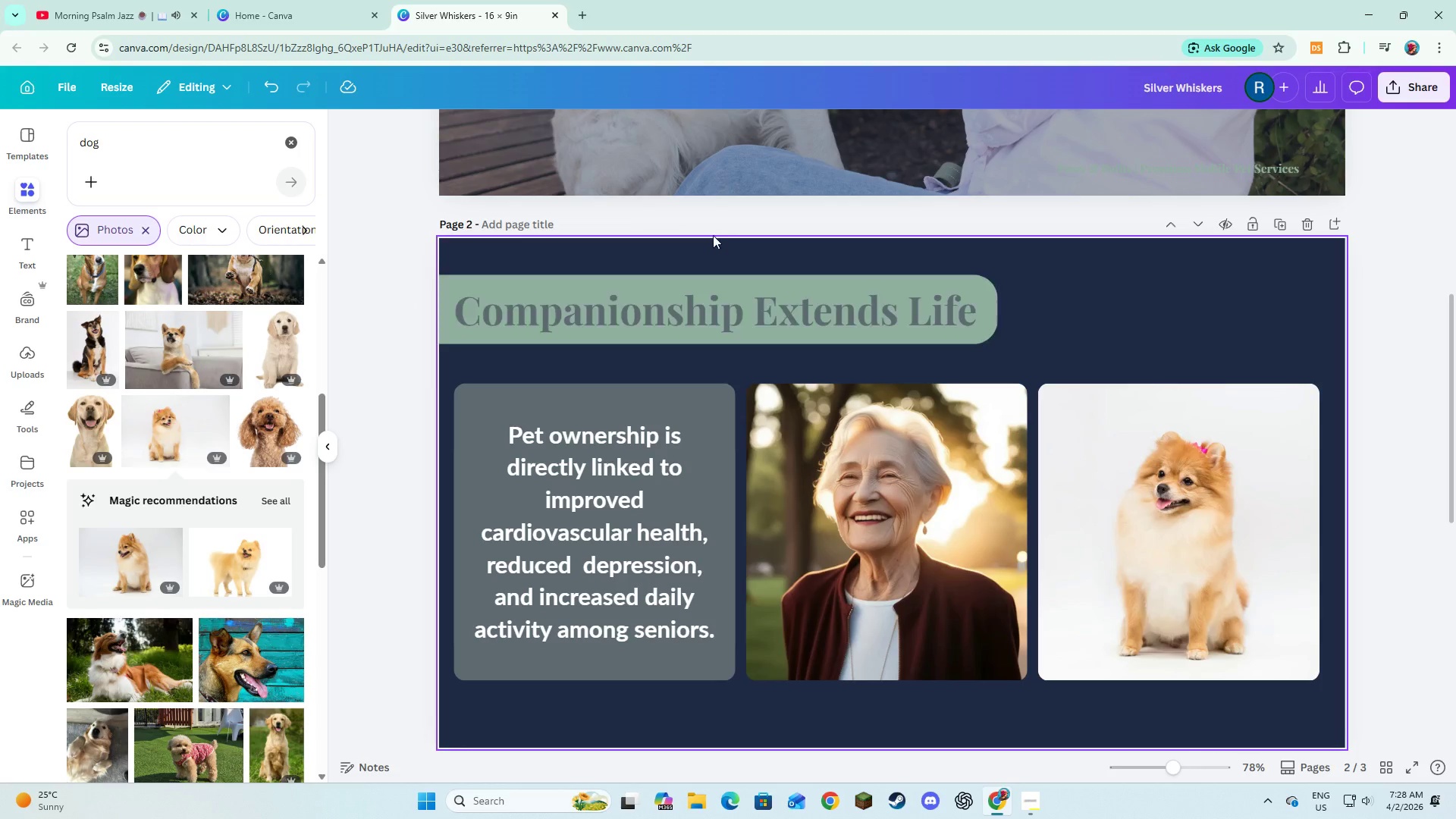 
key(Control+Z)
 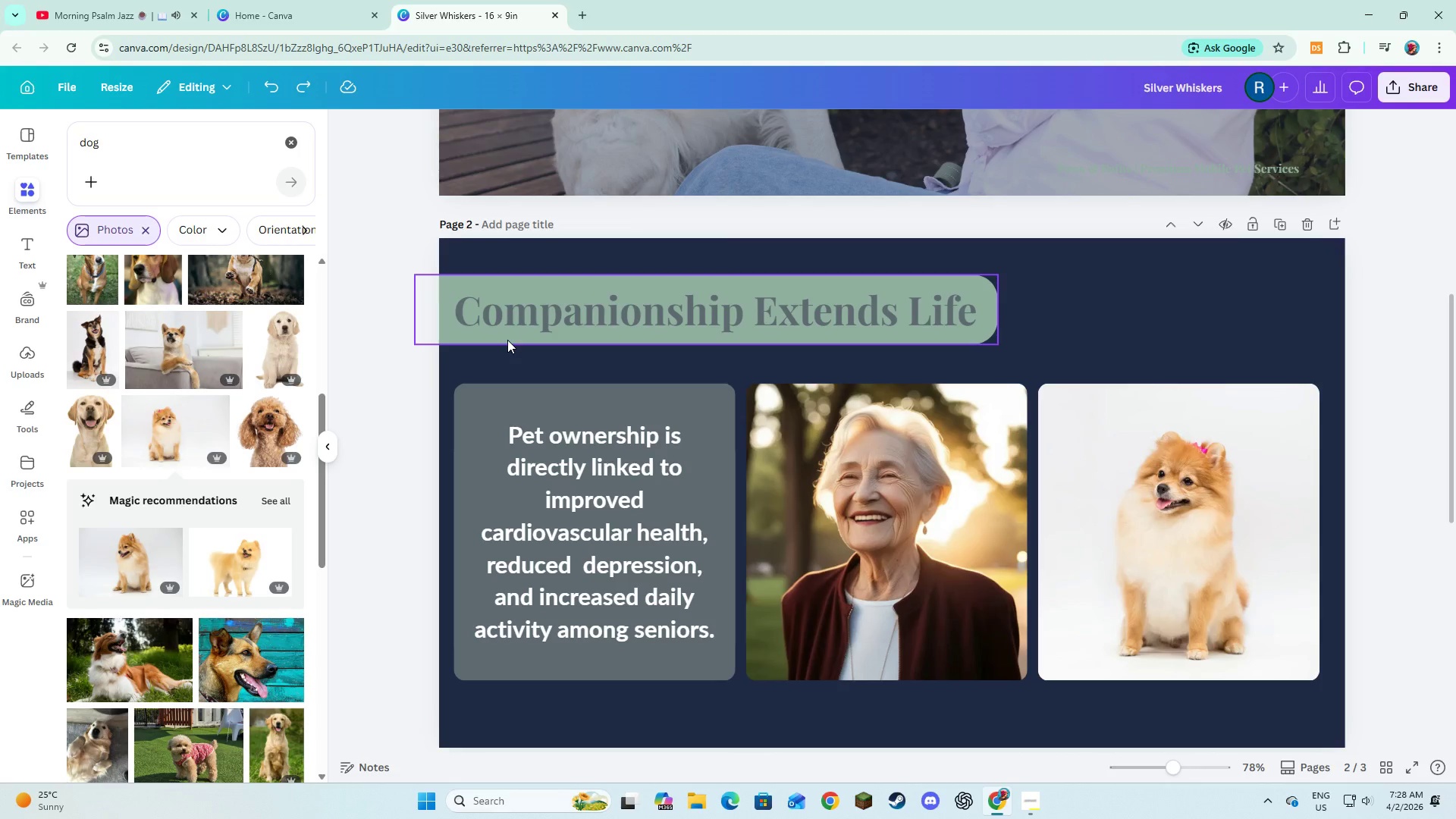 
left_click([507, 340])
 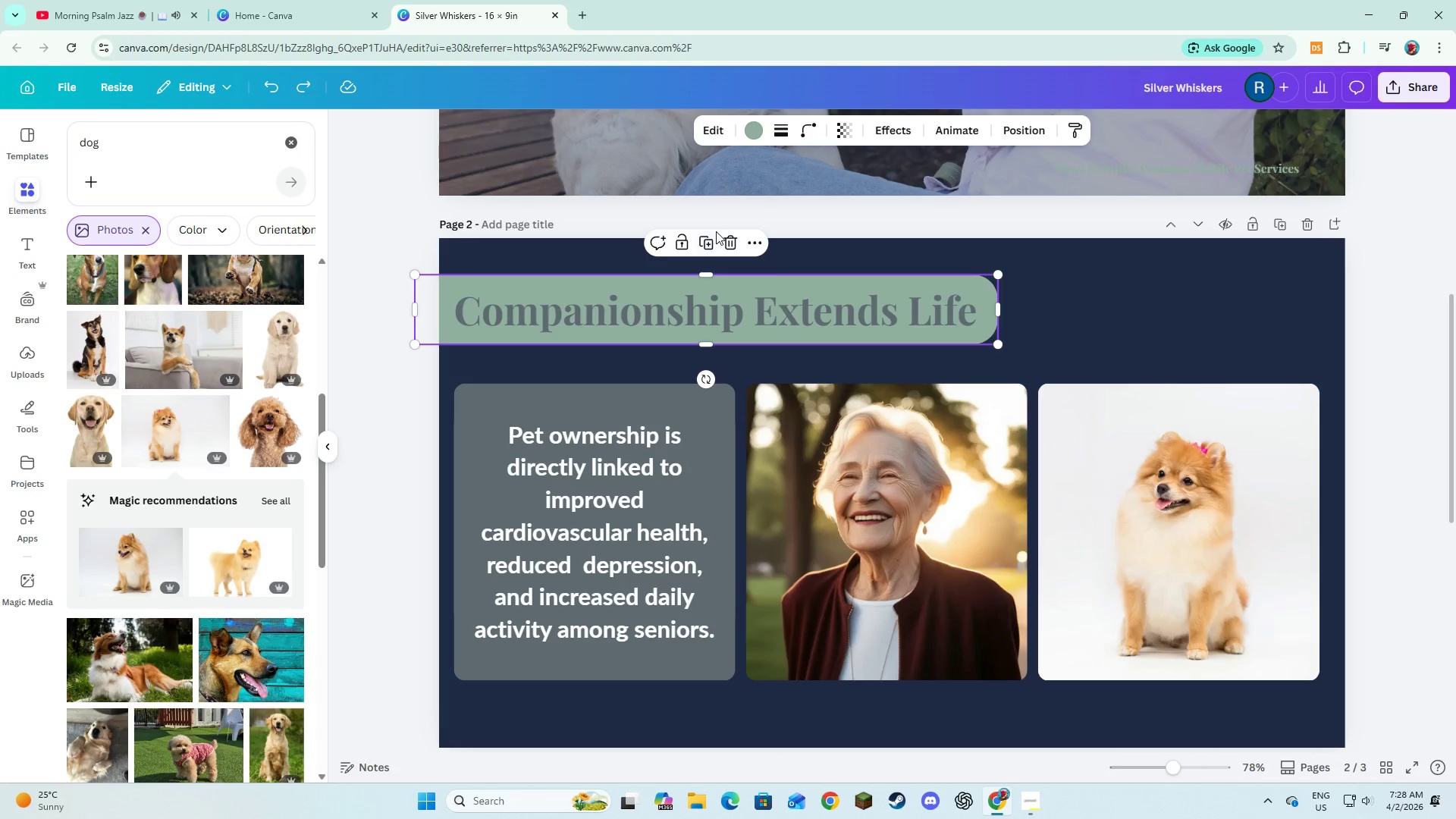 
left_click([713, 240])
 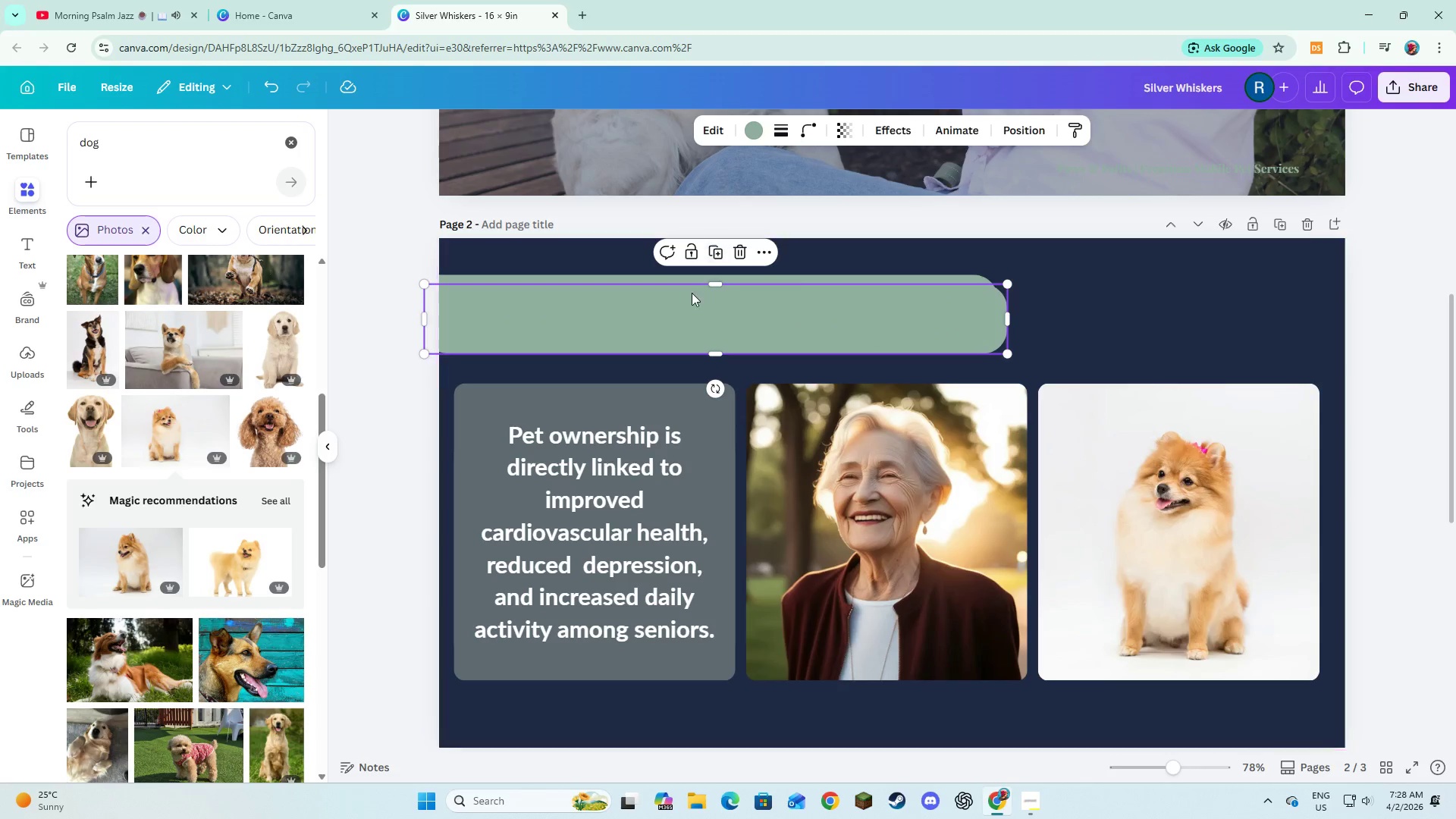 
left_click_drag(start_coordinate=[692, 295], to_coordinate=[687, 353])
 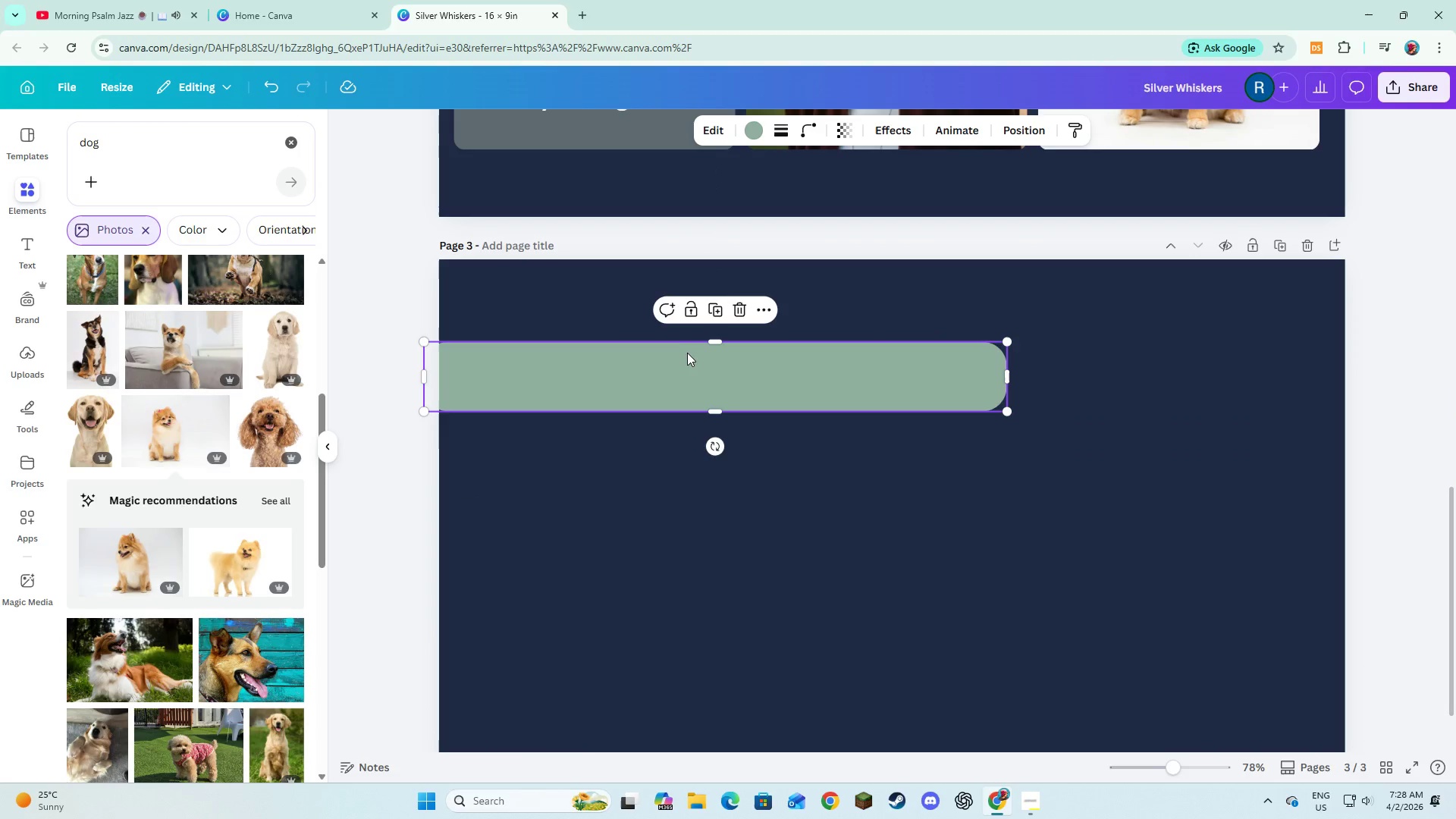 
scroll: coordinate [687, 353], scroll_direction: down, amount: 5.0
 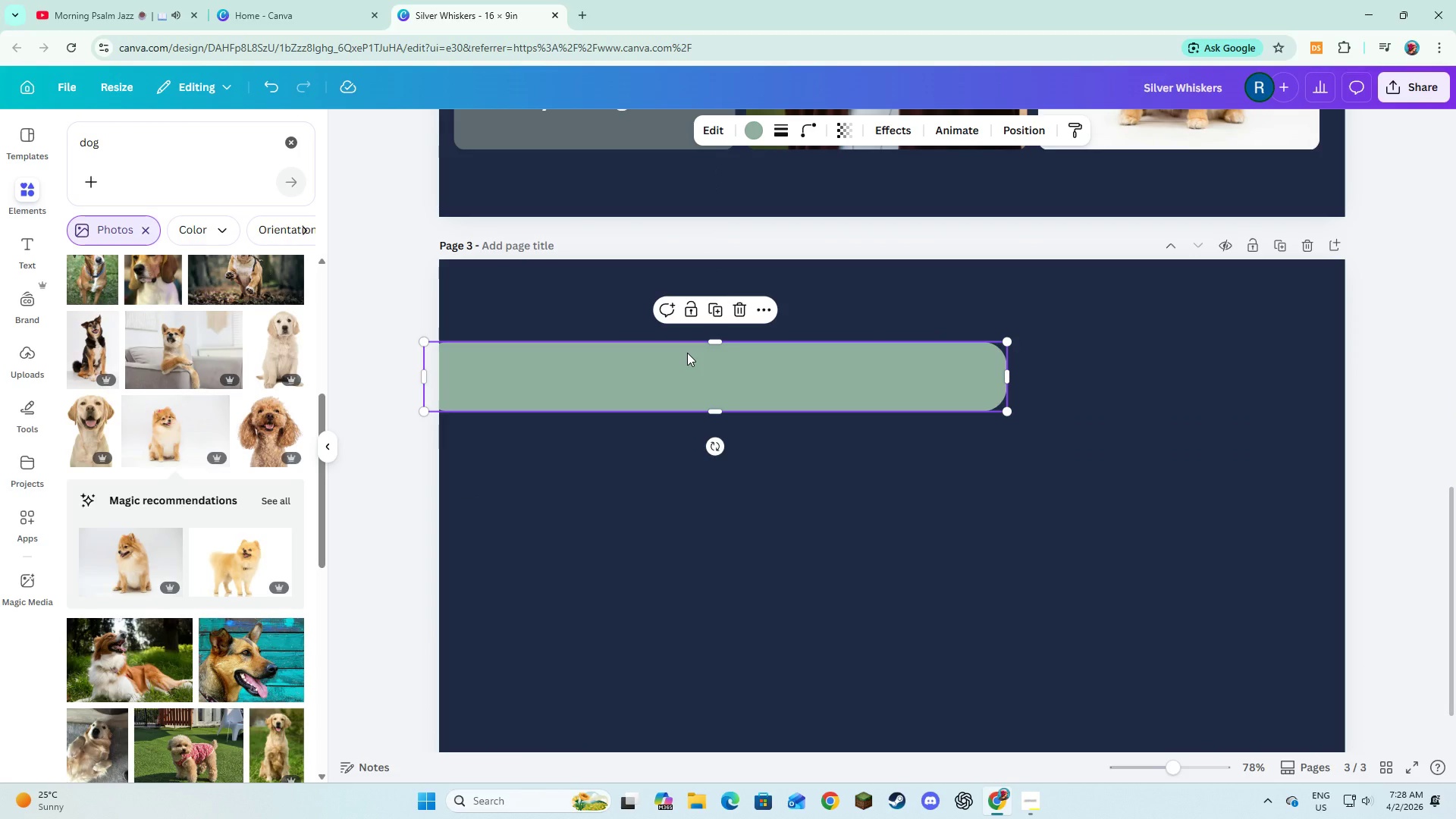 
left_click_drag(start_coordinate=[685, 369], to_coordinate=[685, 324])
 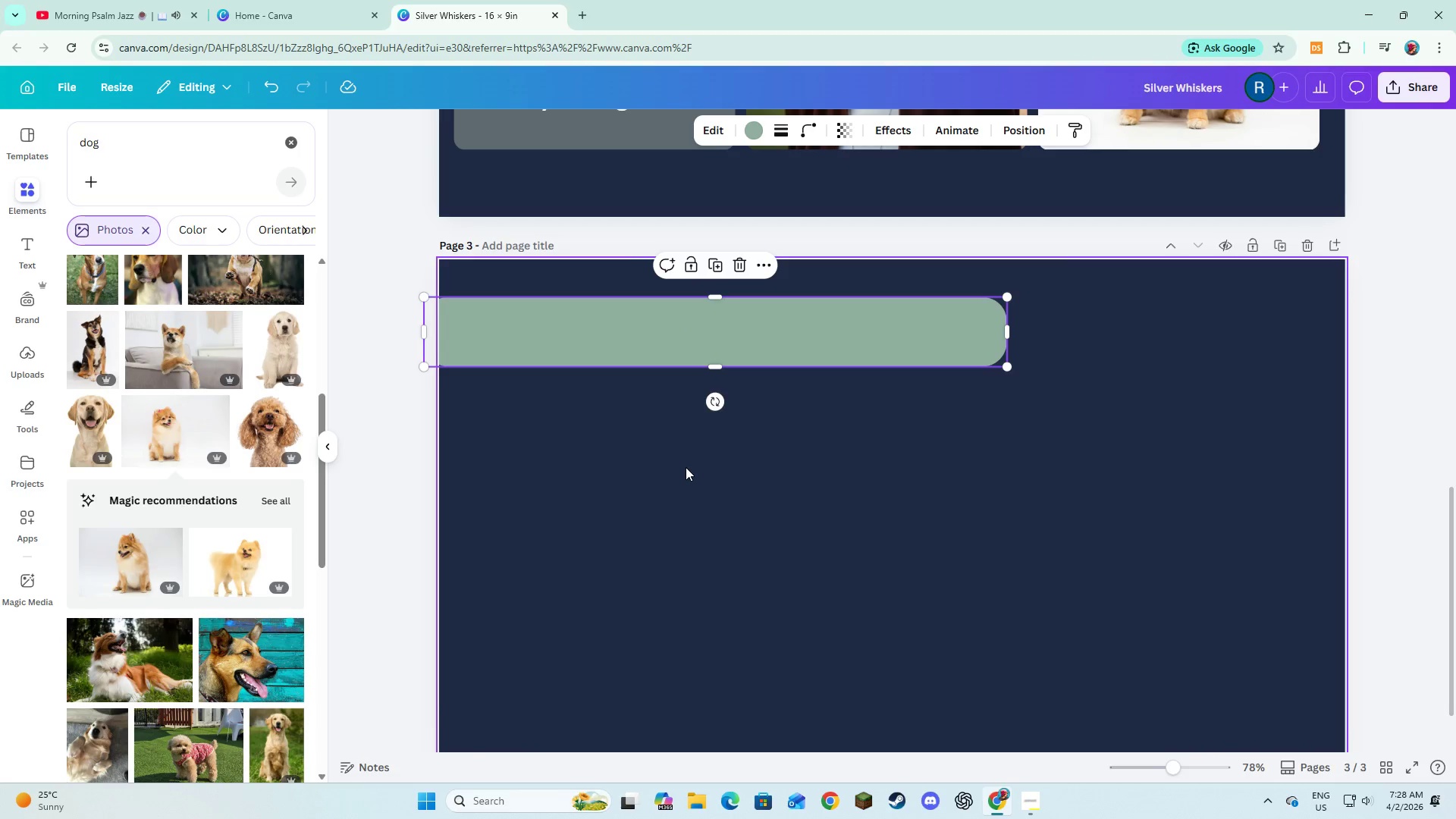 
left_click([686, 467])
 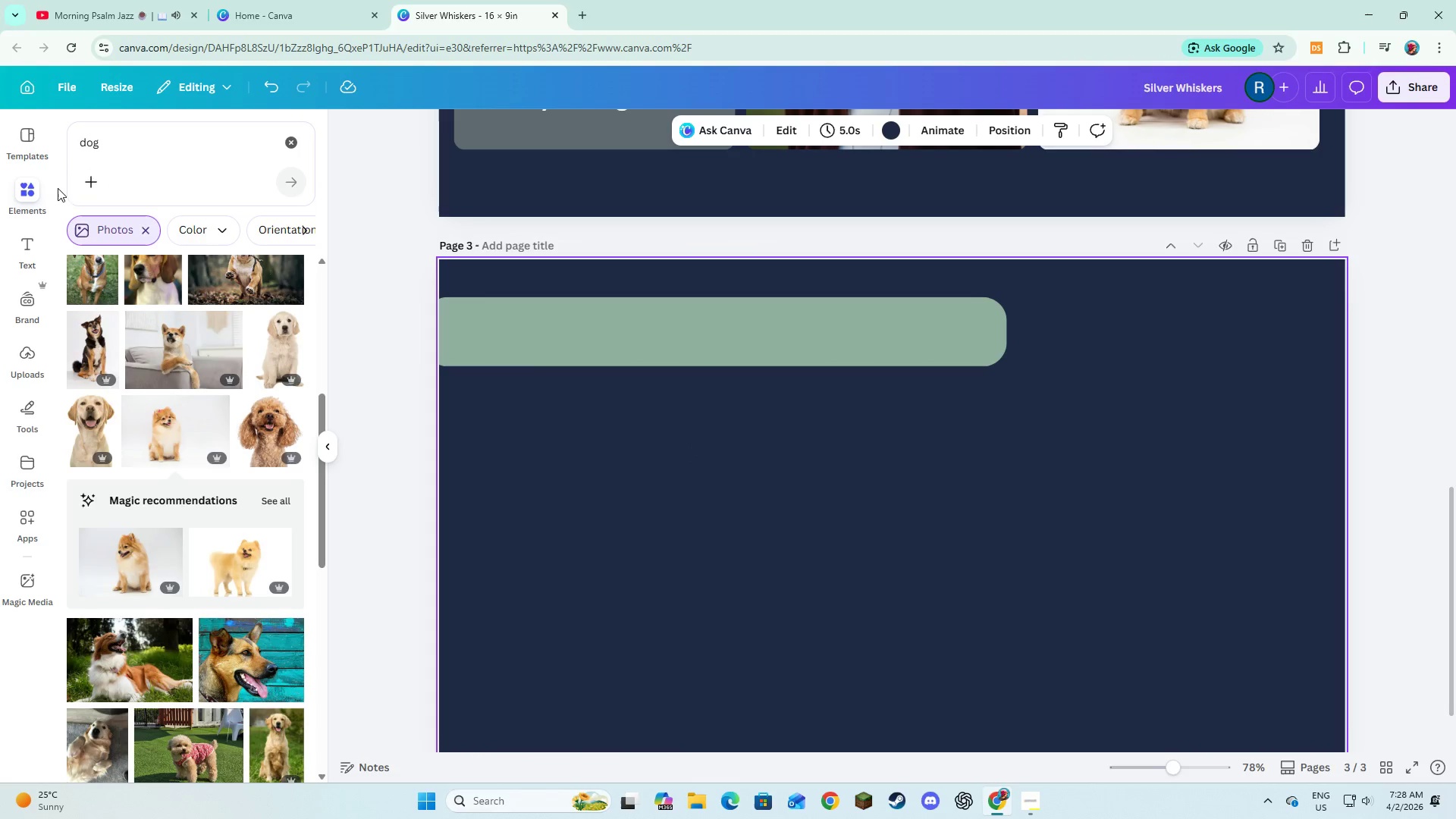 
left_click([32, 240])
 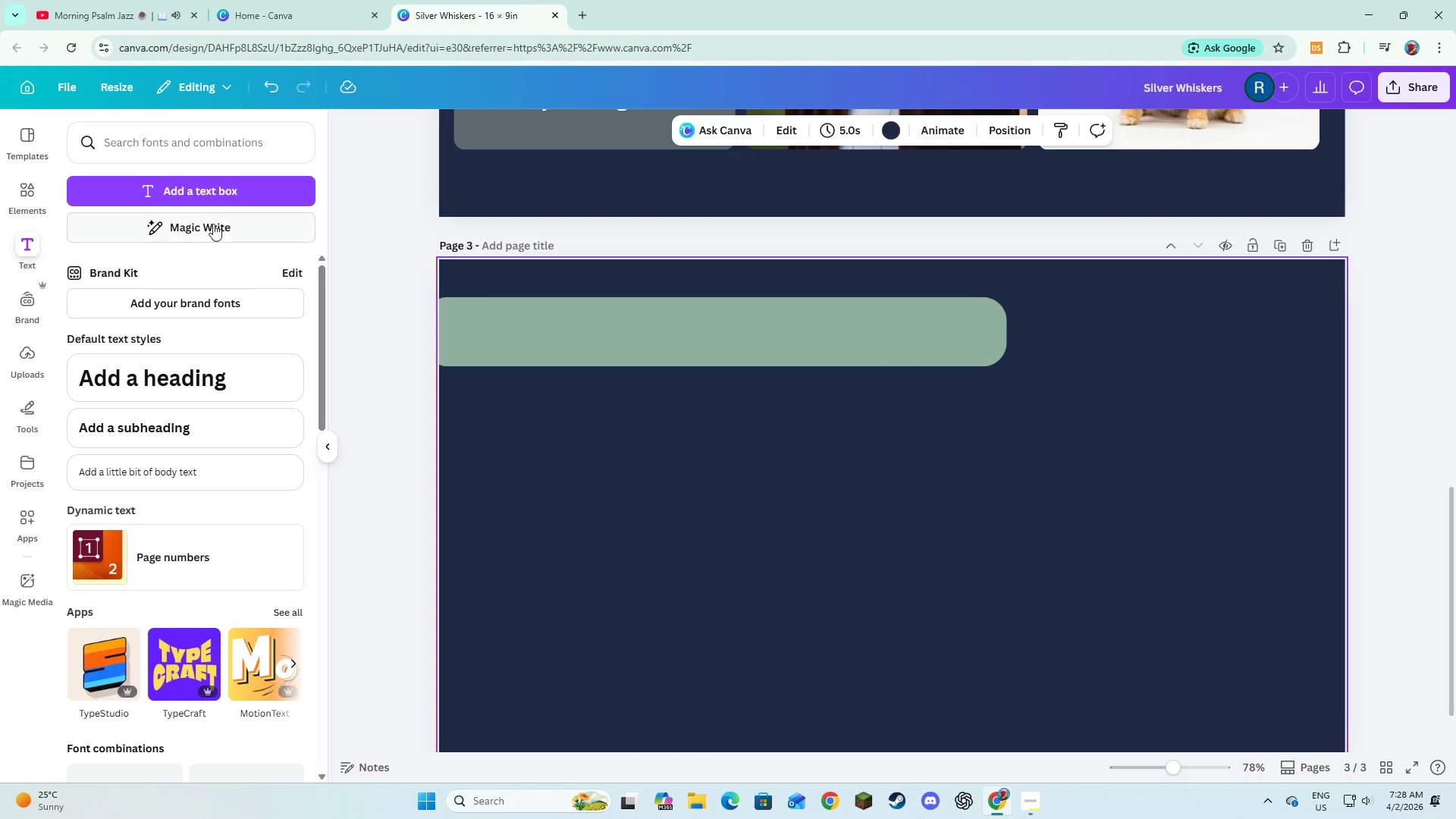 
left_click([213, 190])
 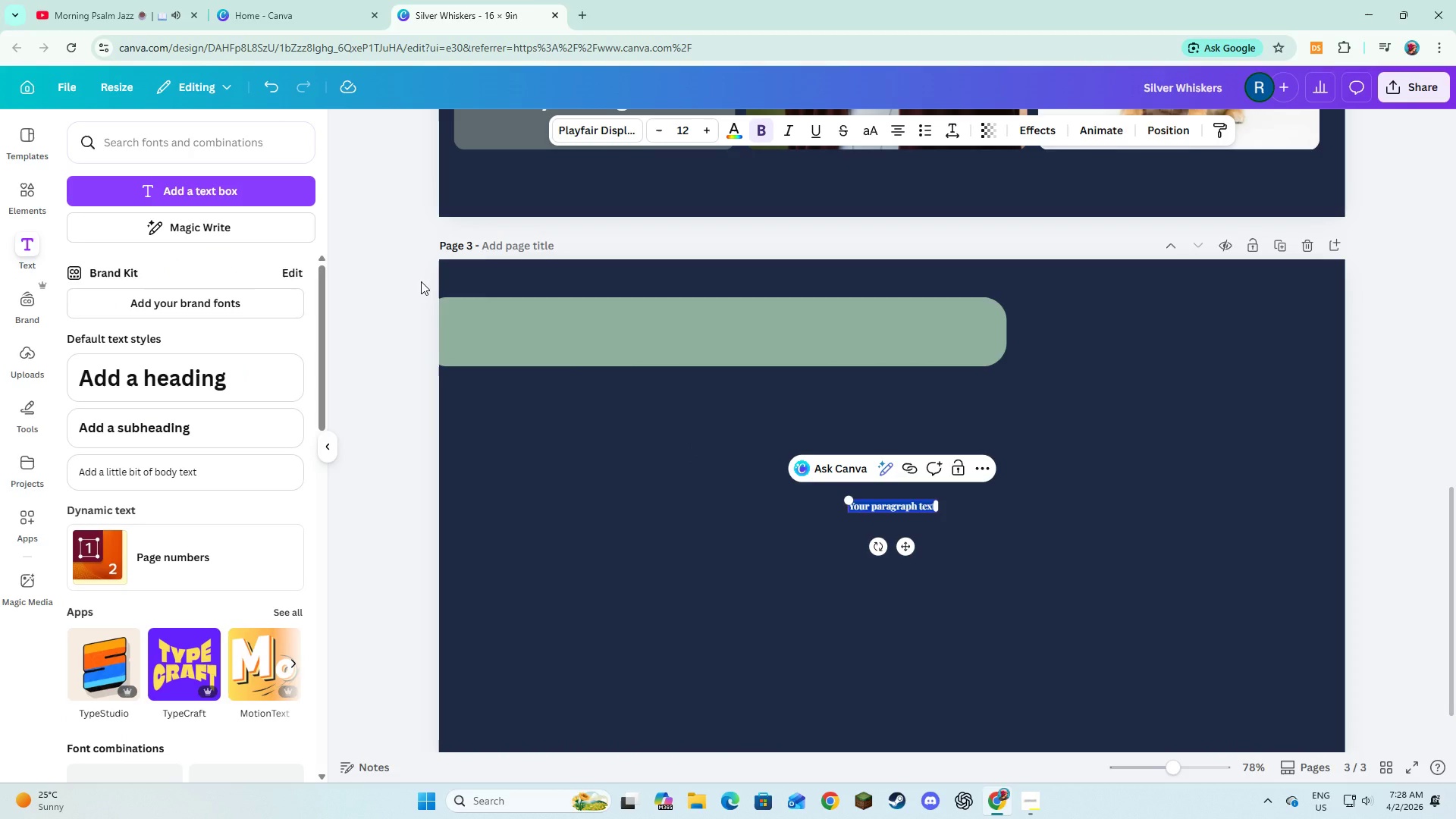 
type(Bar Graph)
 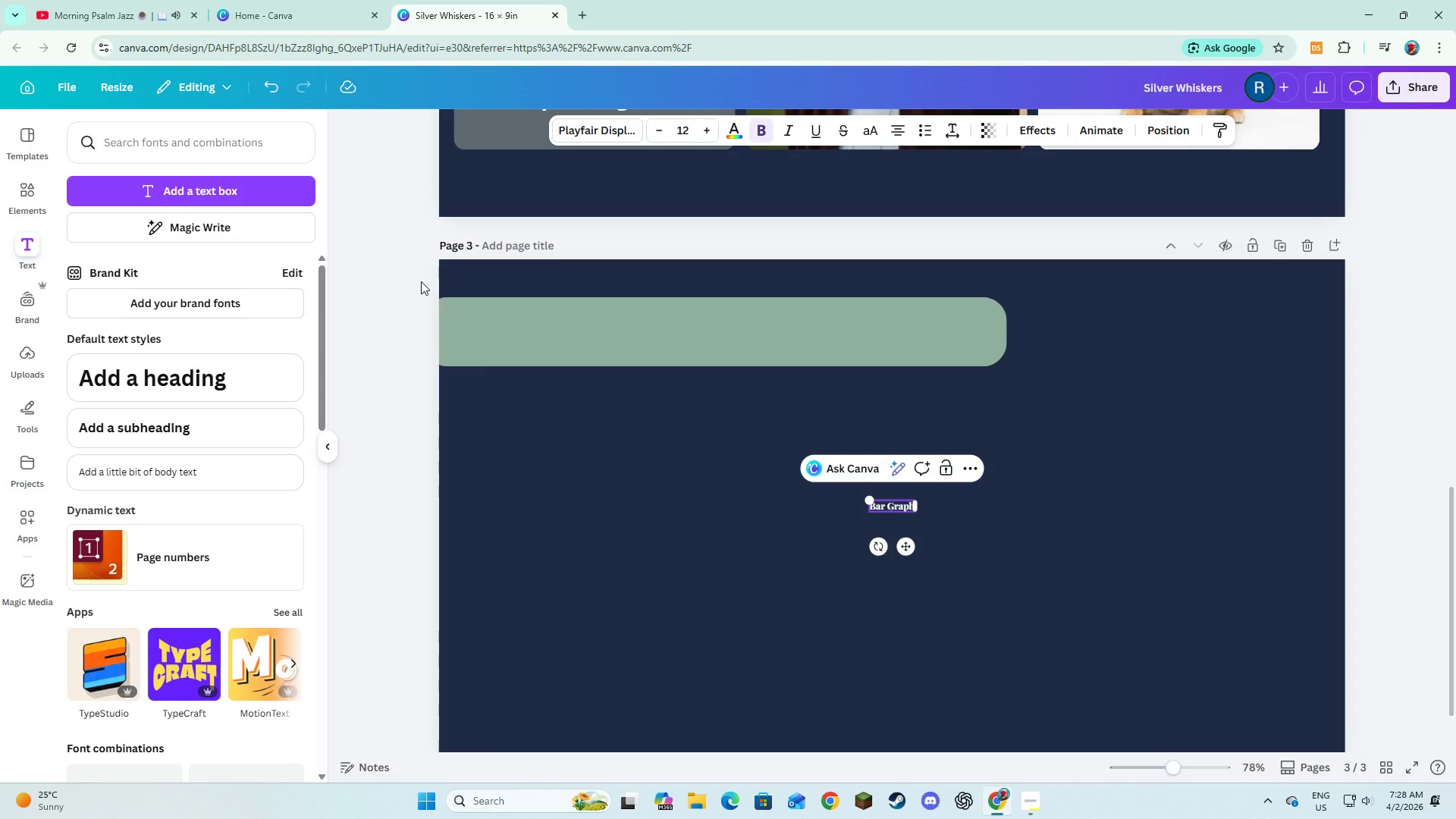 
key(Control+ControlLeft)
 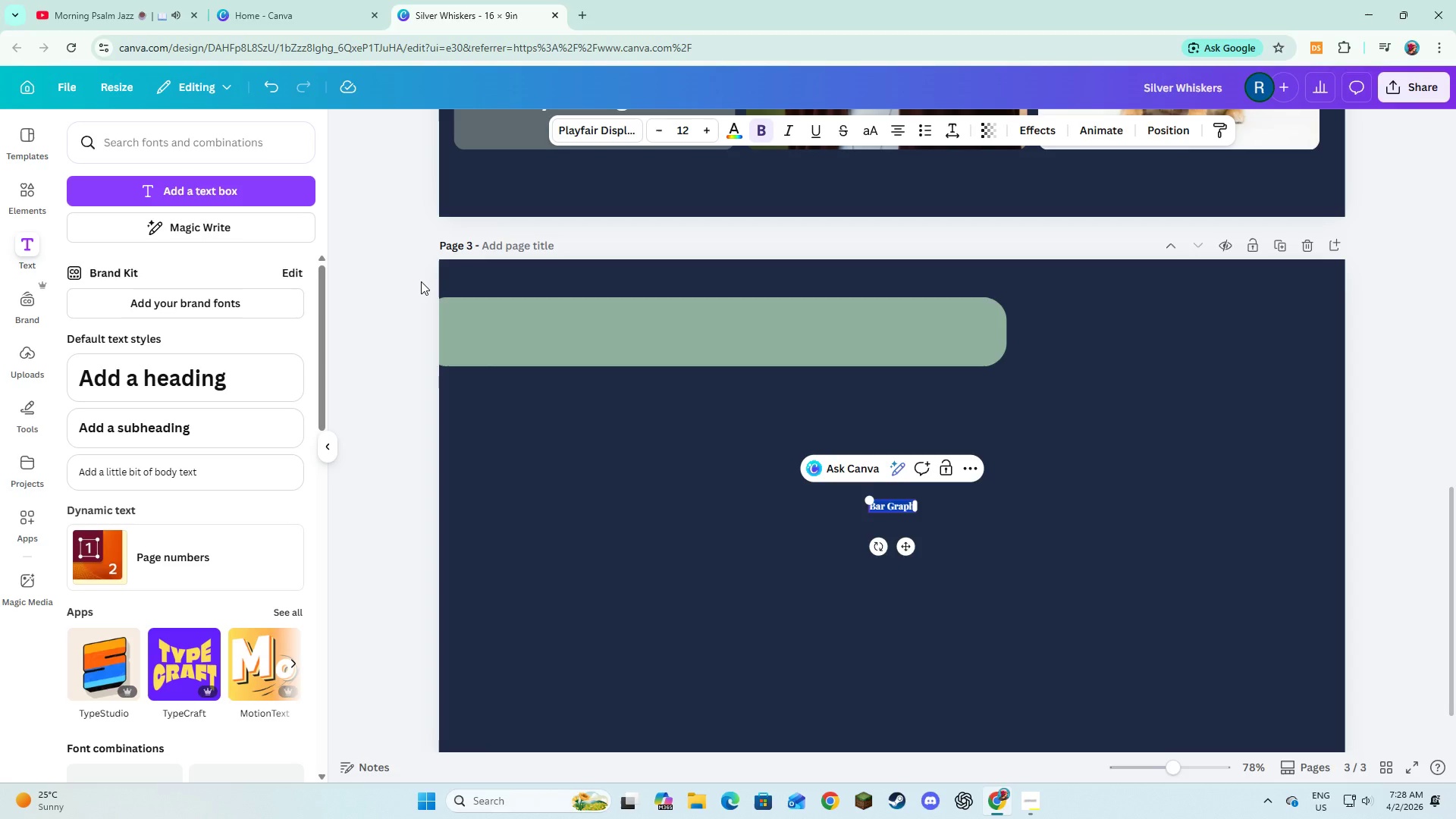 
key(Control+A)
 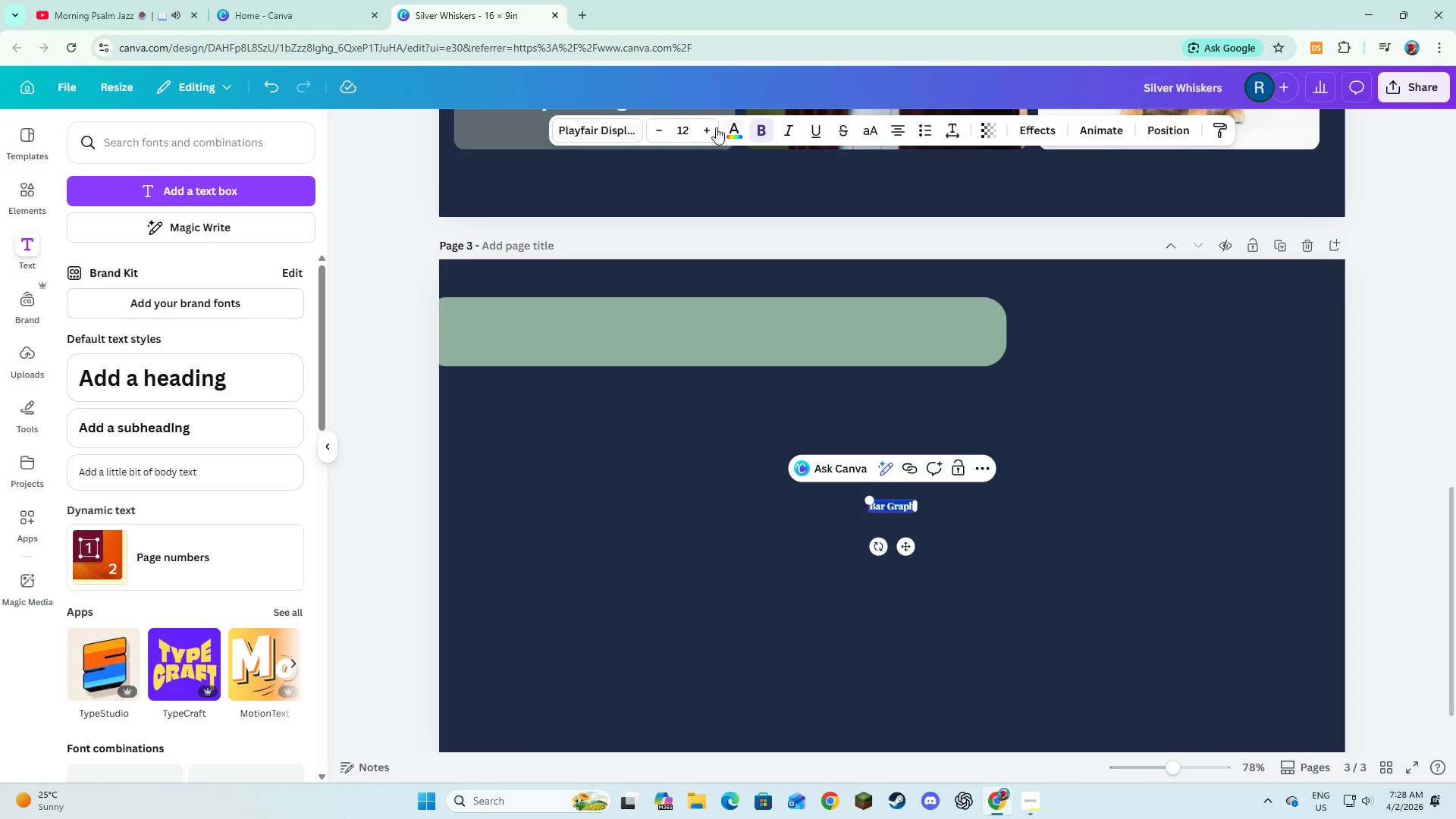 
double_click([716, 127])
 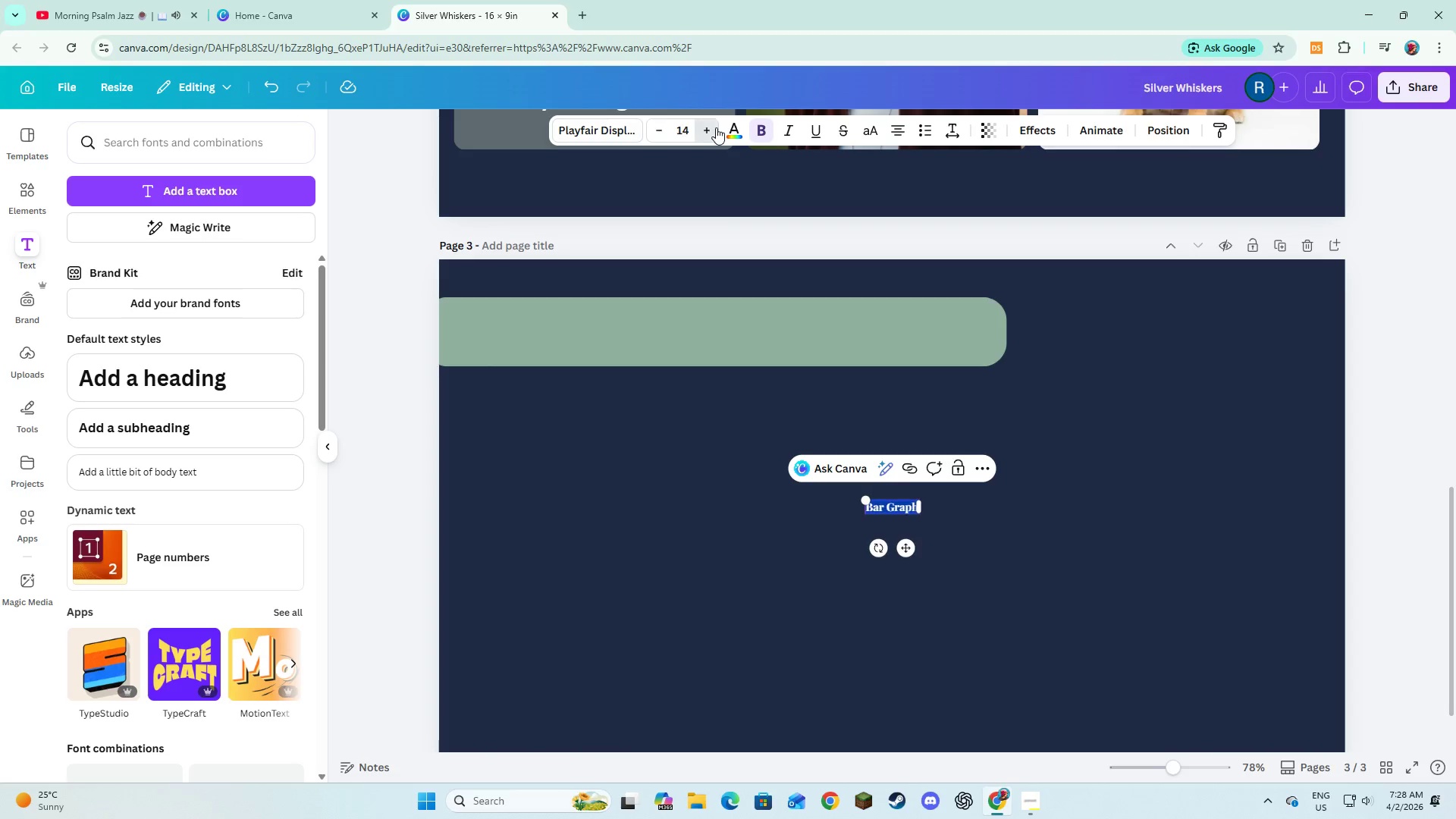 
triple_click([716, 127])
 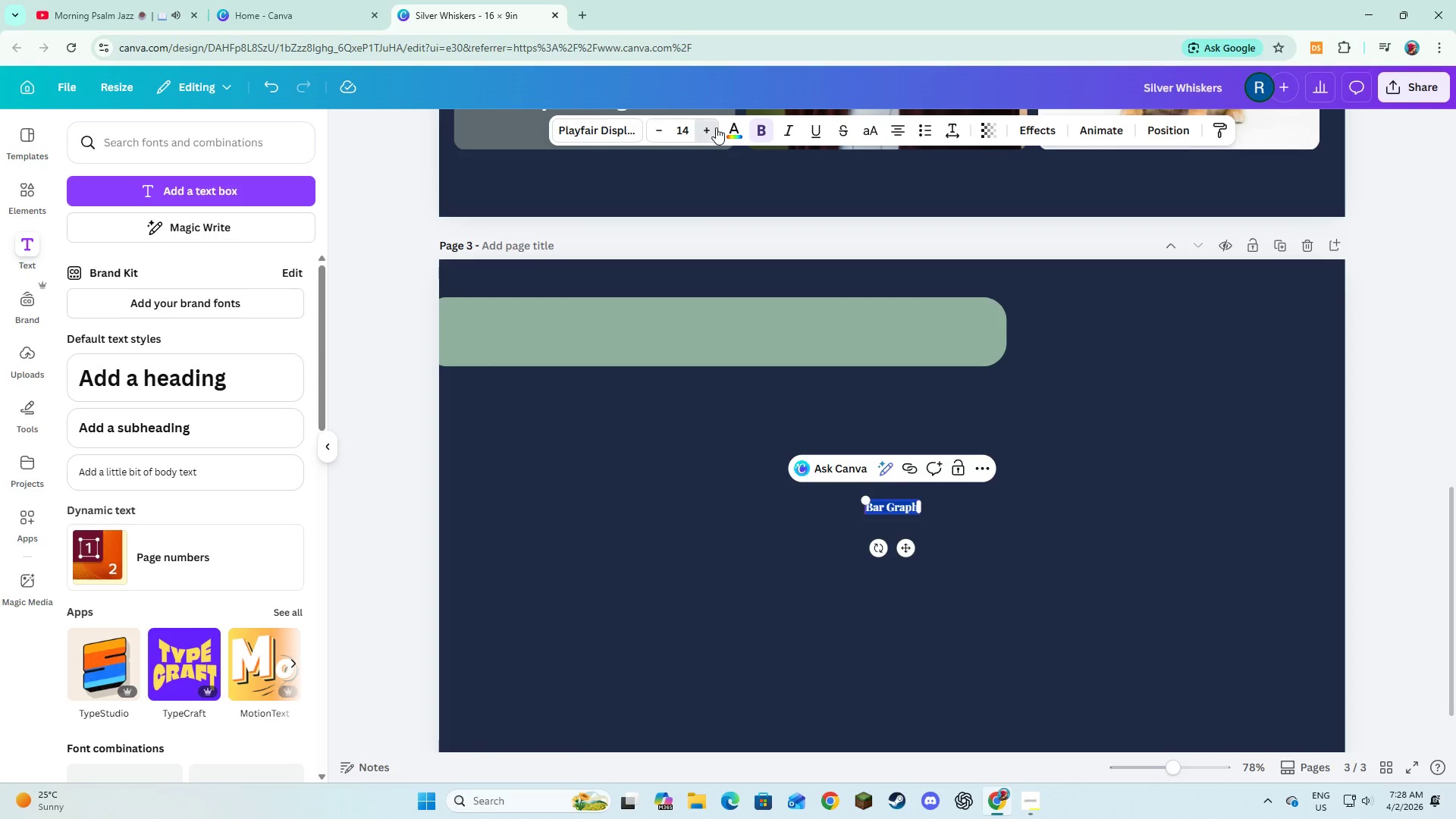 
triple_click([716, 127])
 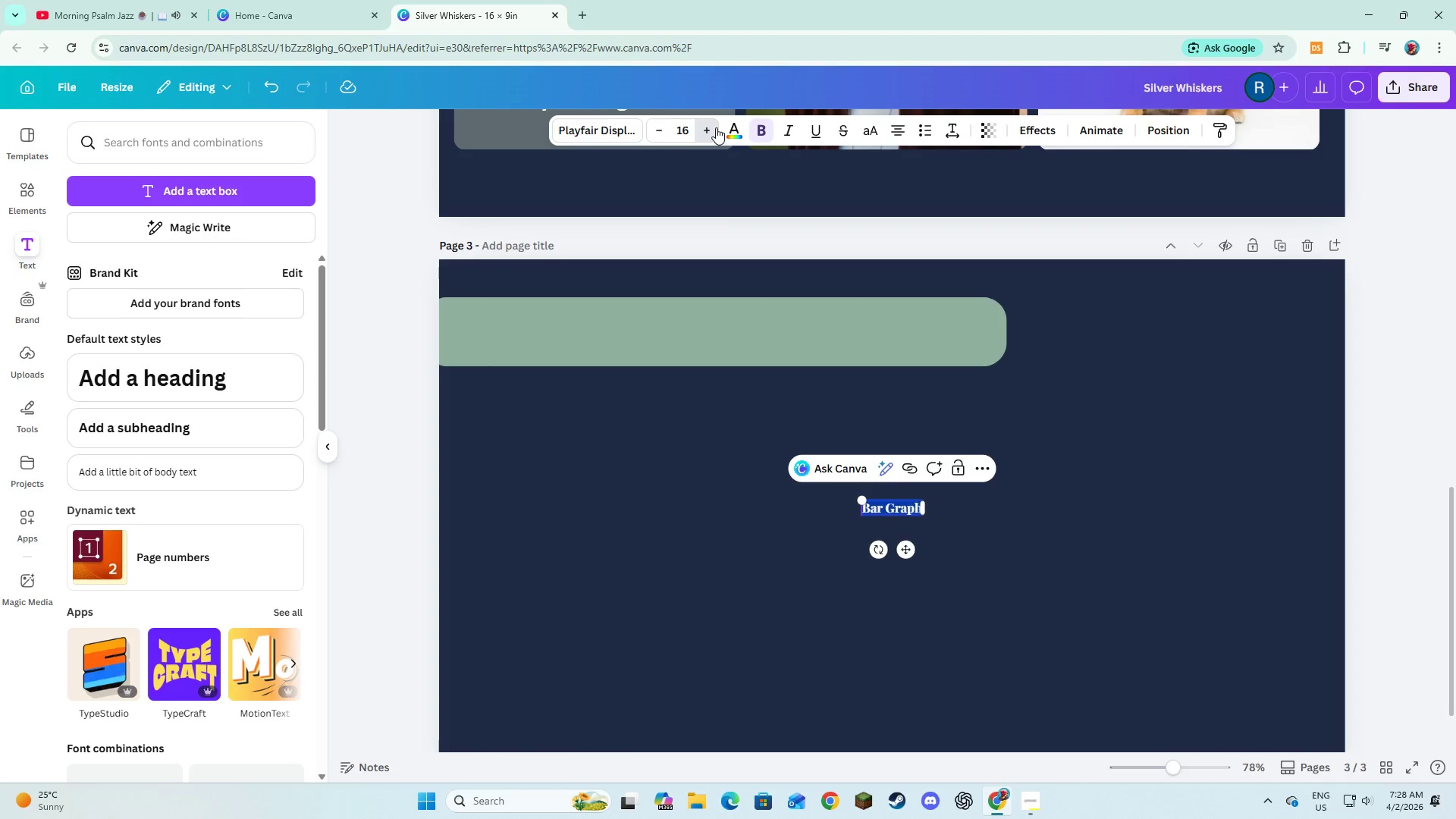 
triple_click([716, 127])
 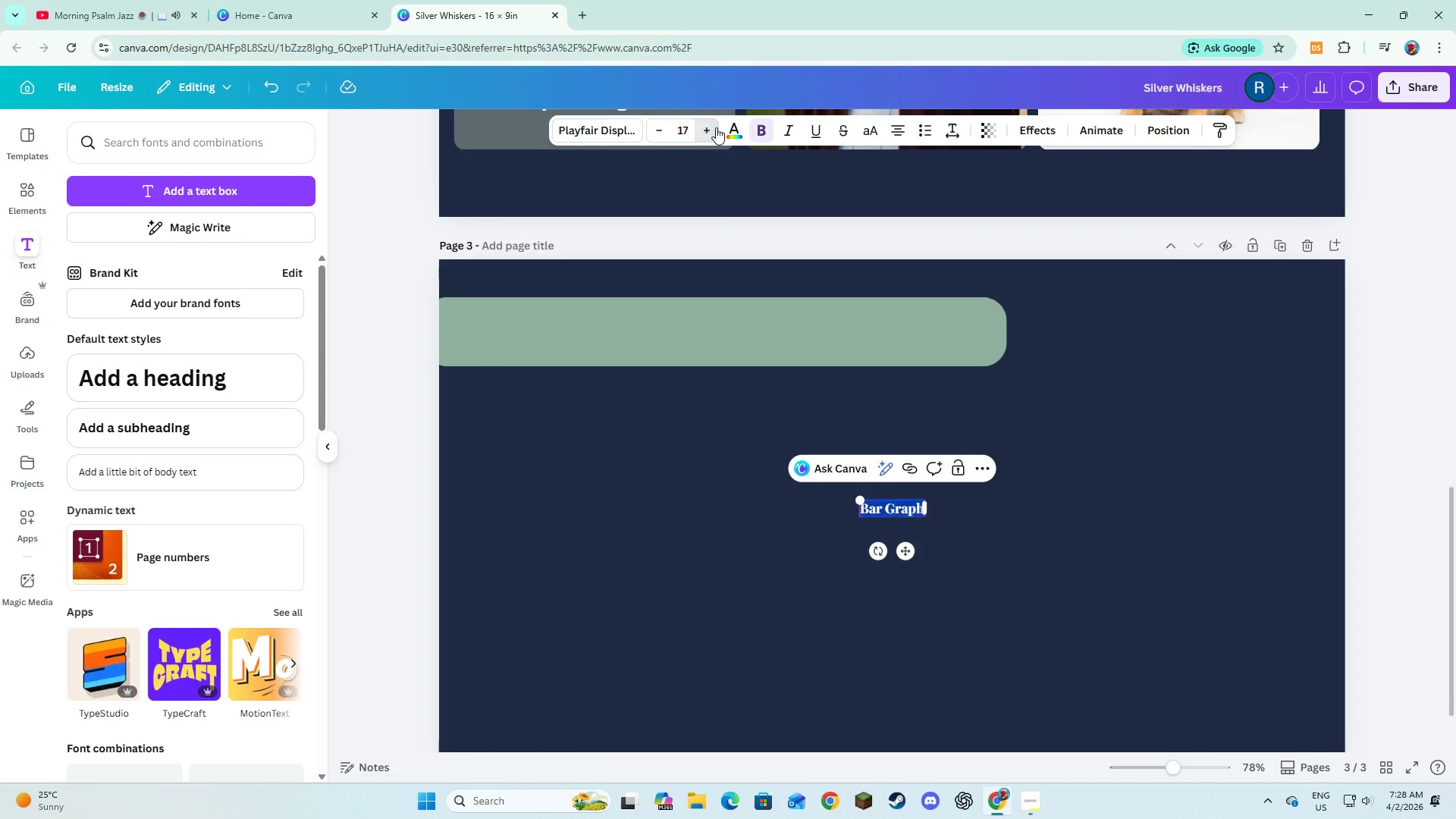 
triple_click([716, 127])
 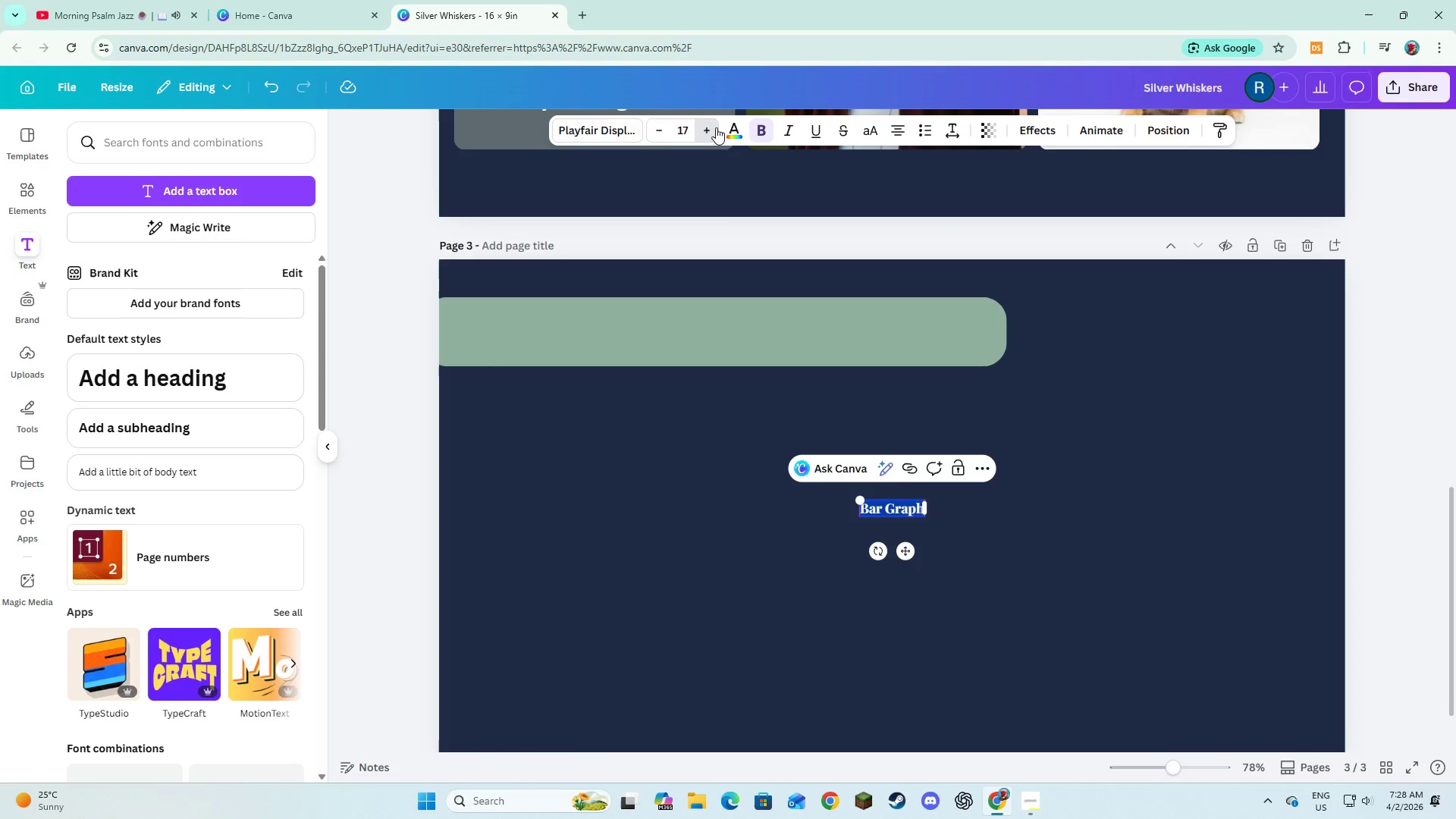 
triple_click([716, 127])
 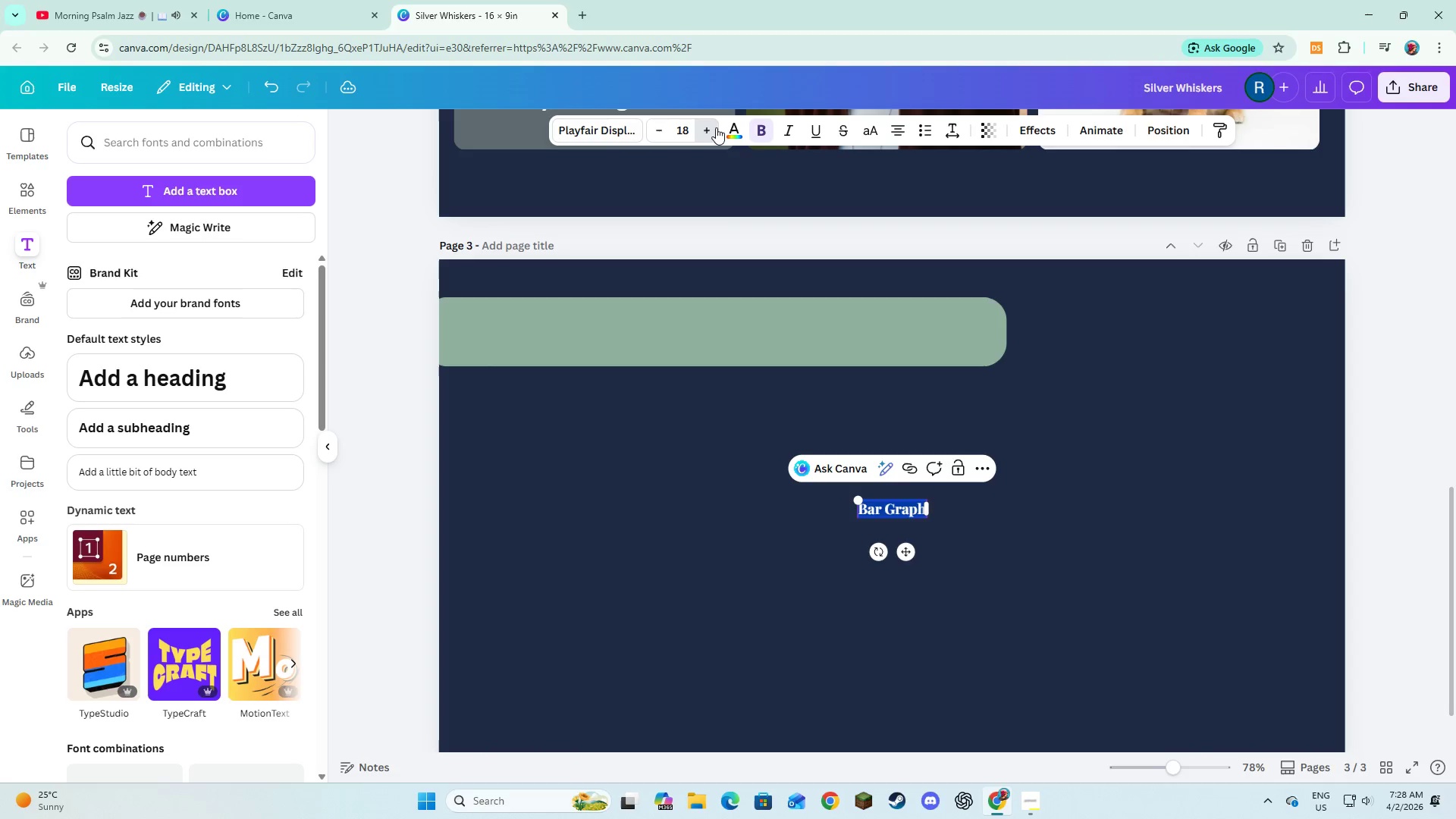 
triple_click([716, 127])
 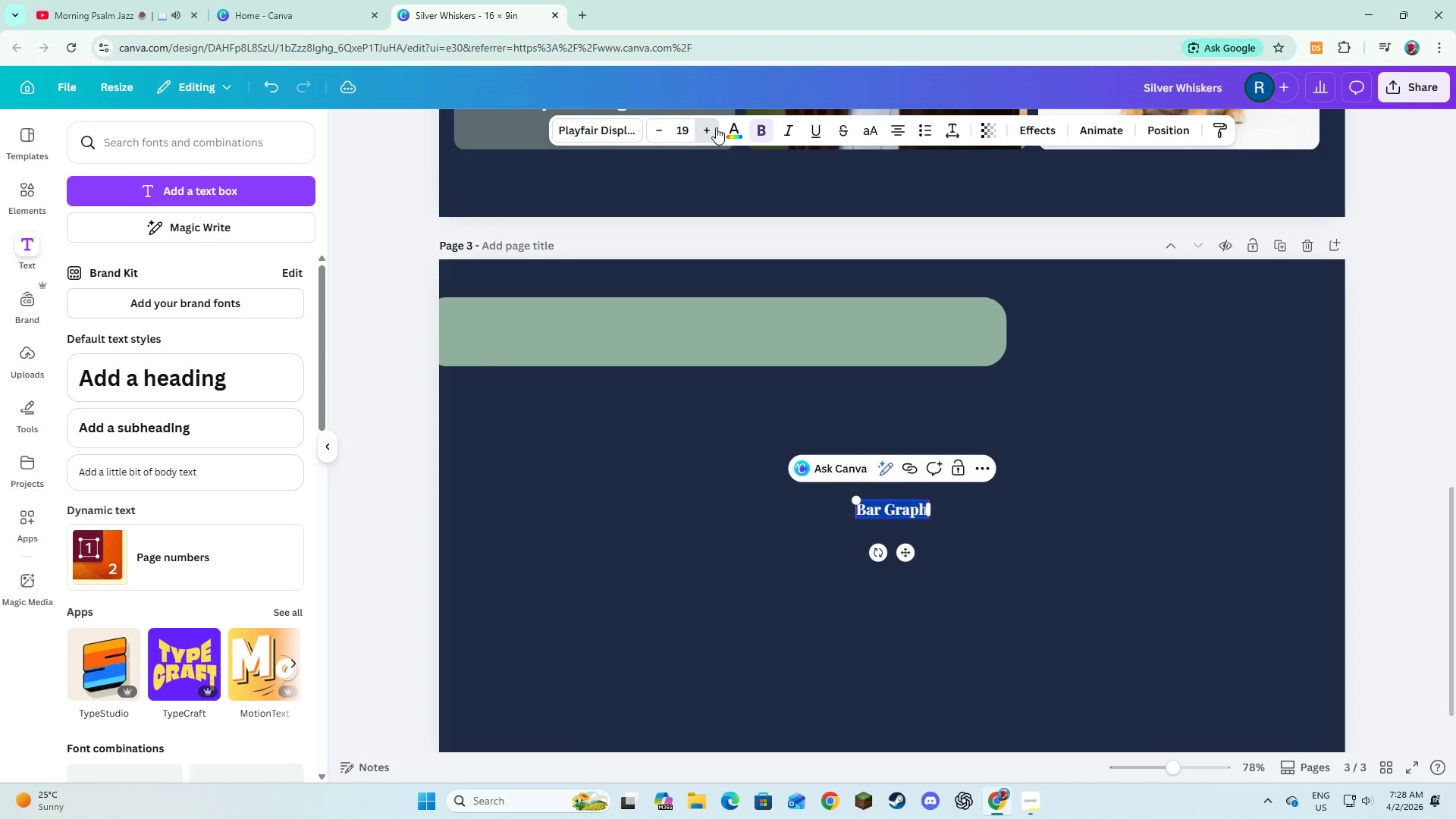 
triple_click([716, 127])
 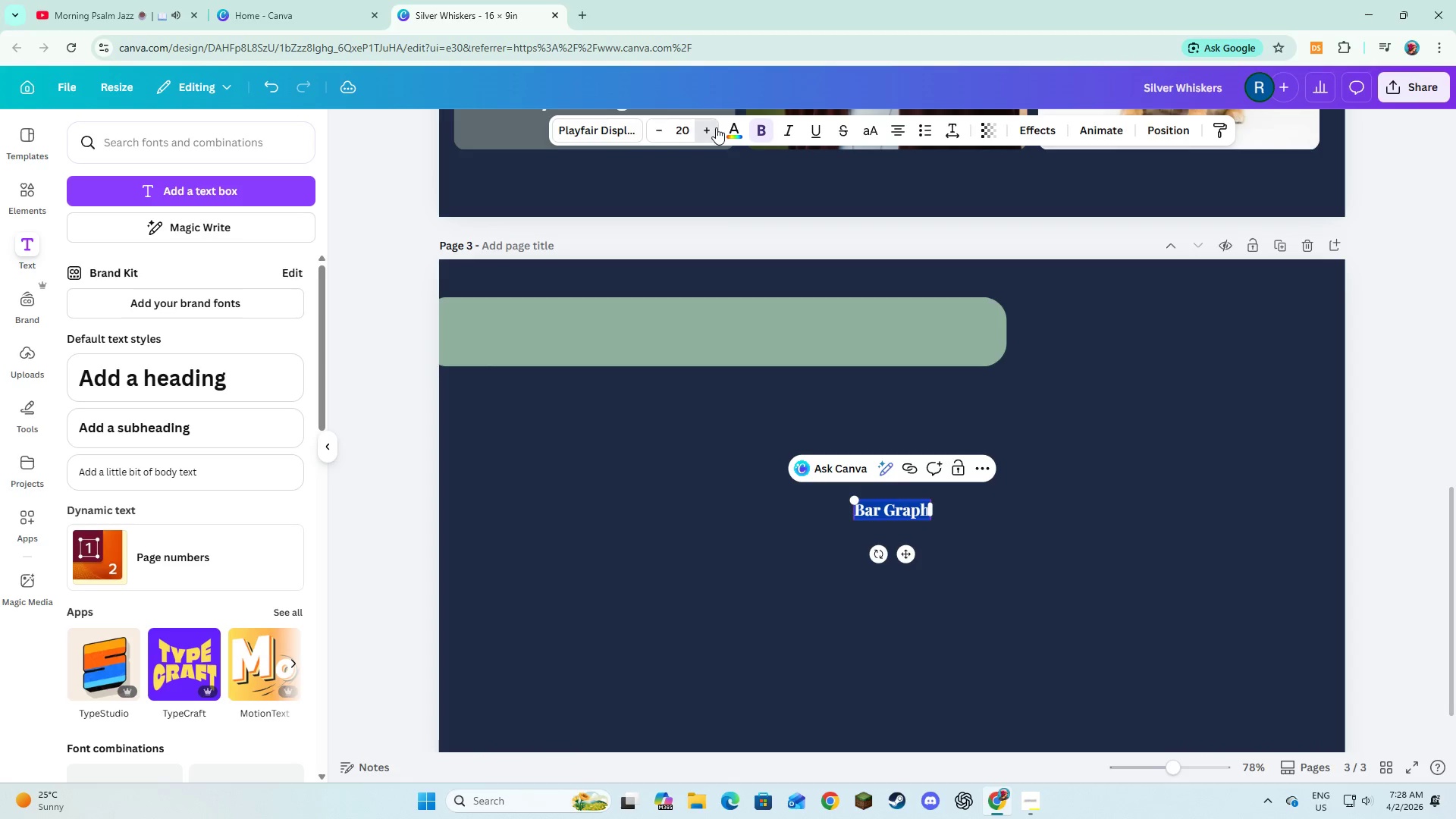 
triple_click([716, 127])
 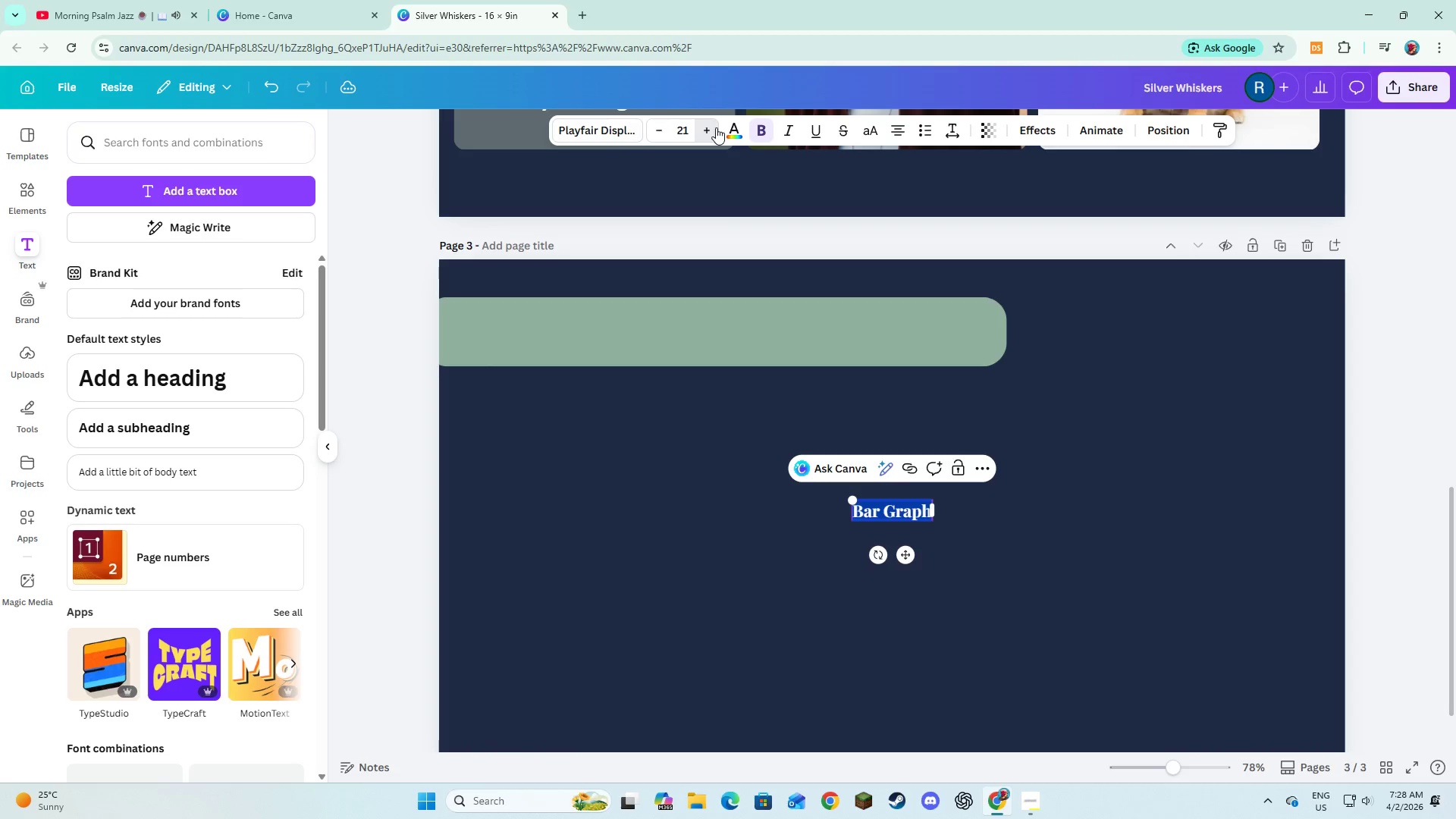 
triple_click([716, 127])
 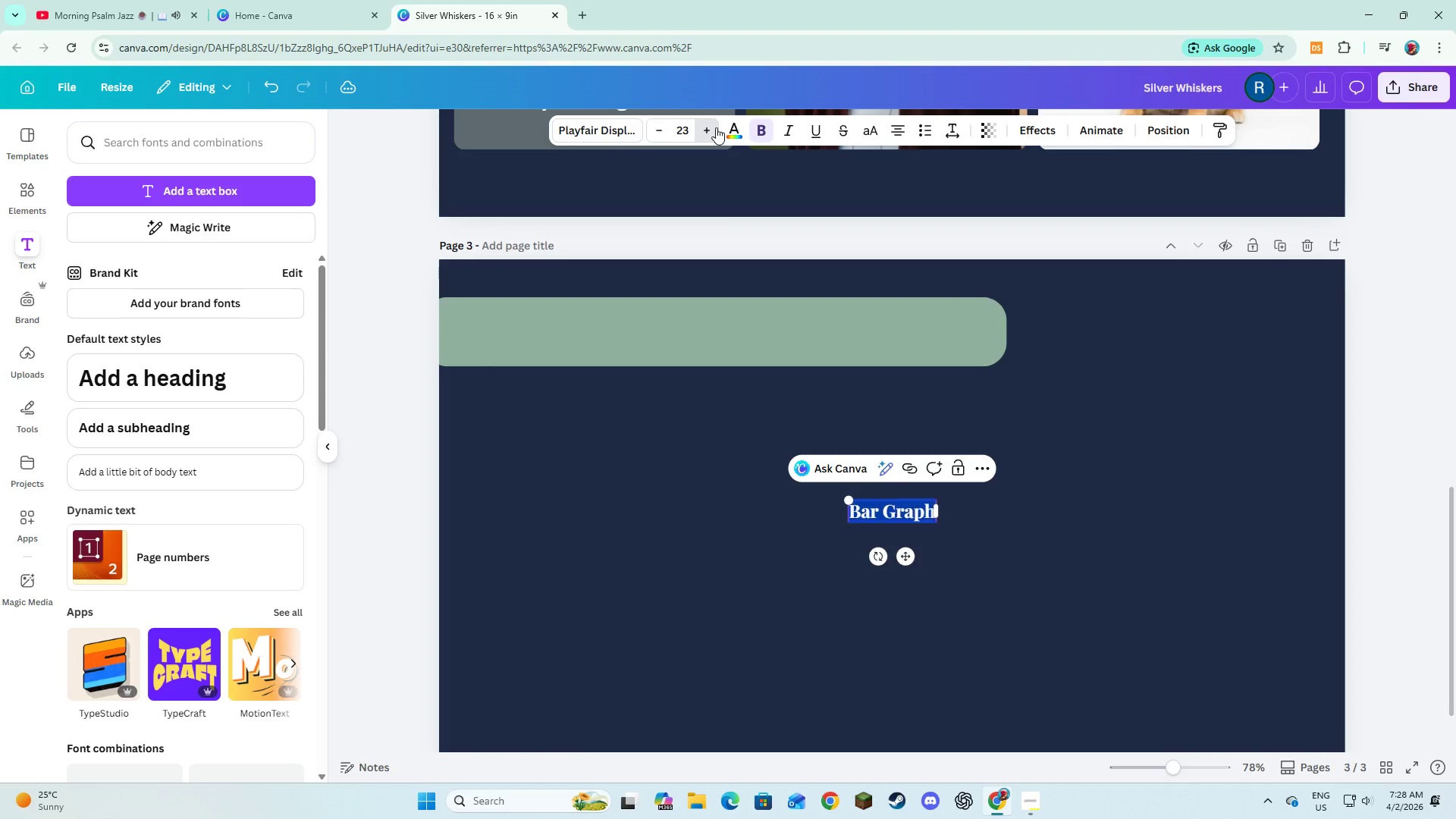 
triple_click([716, 127])
 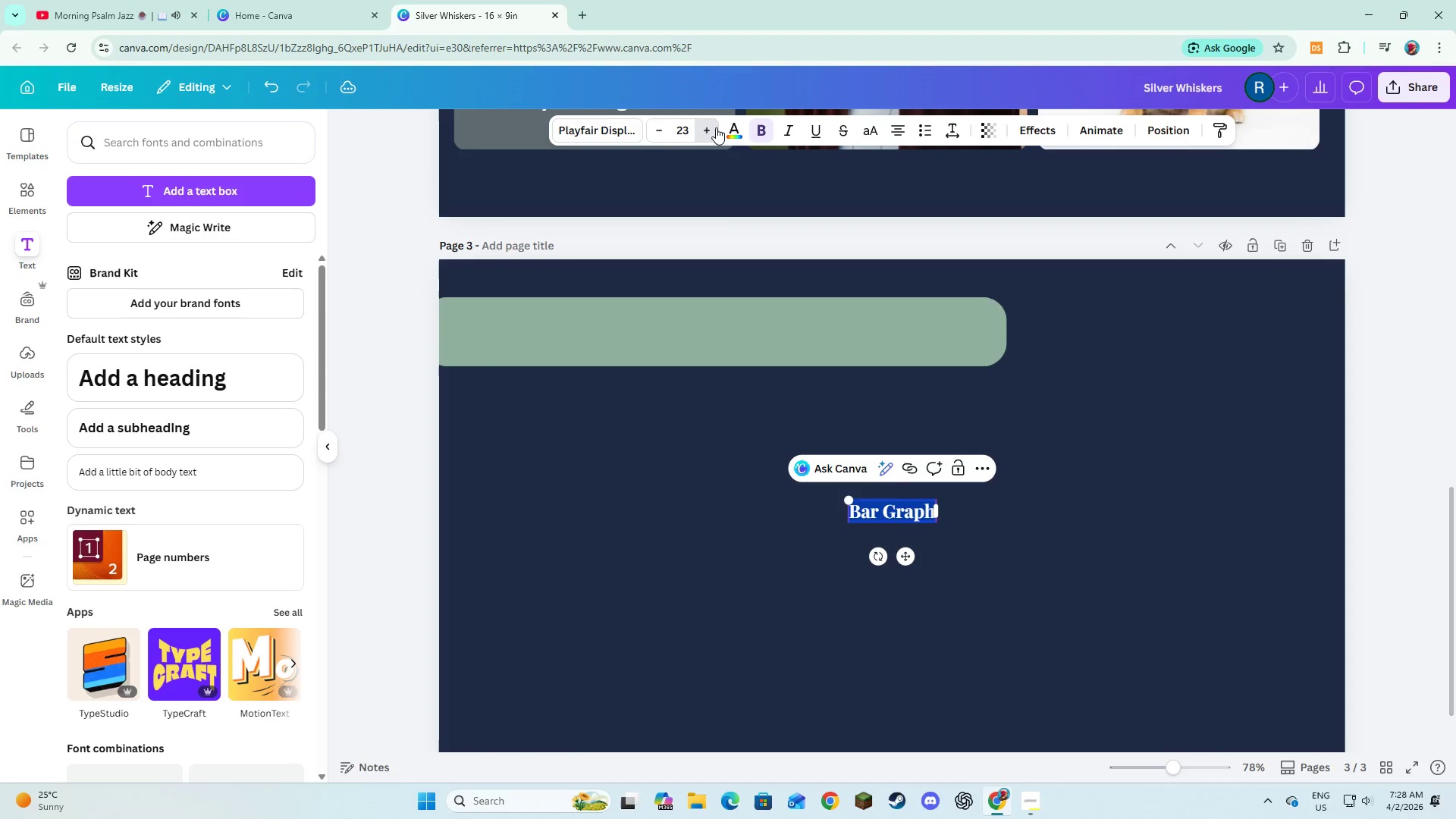 
triple_click([716, 127])
 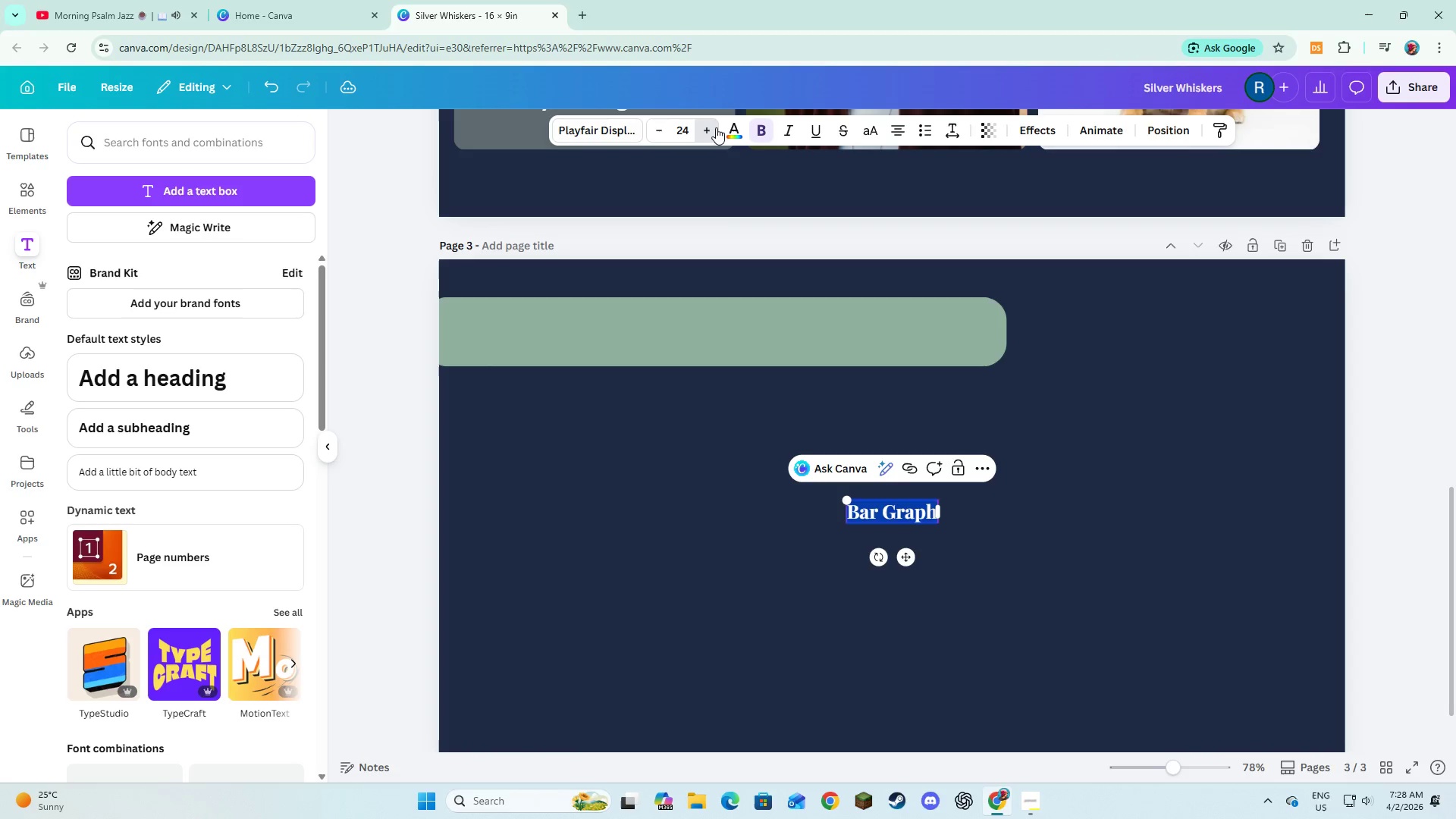 
triple_click([716, 127])
 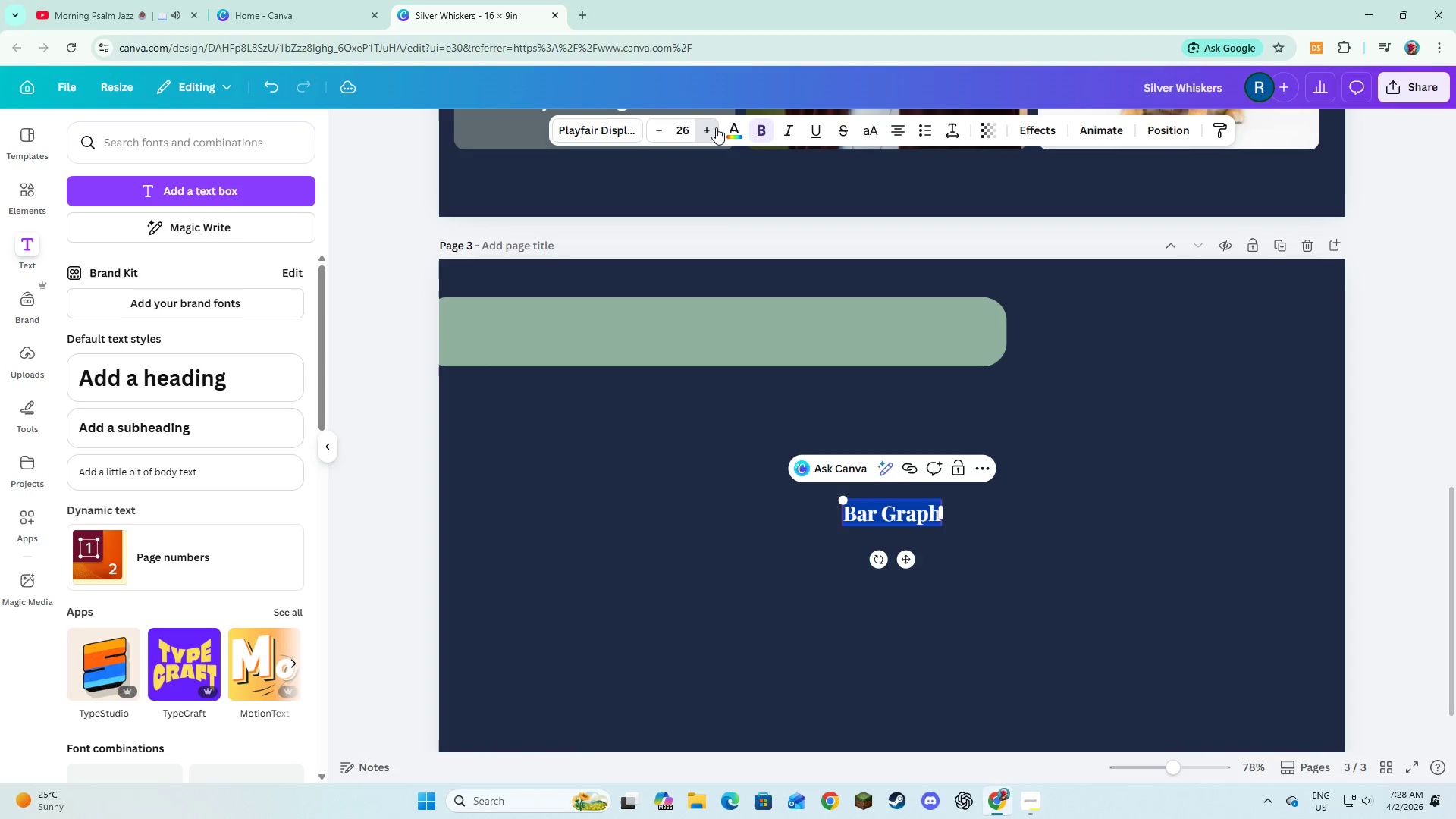 
triple_click([716, 127])
 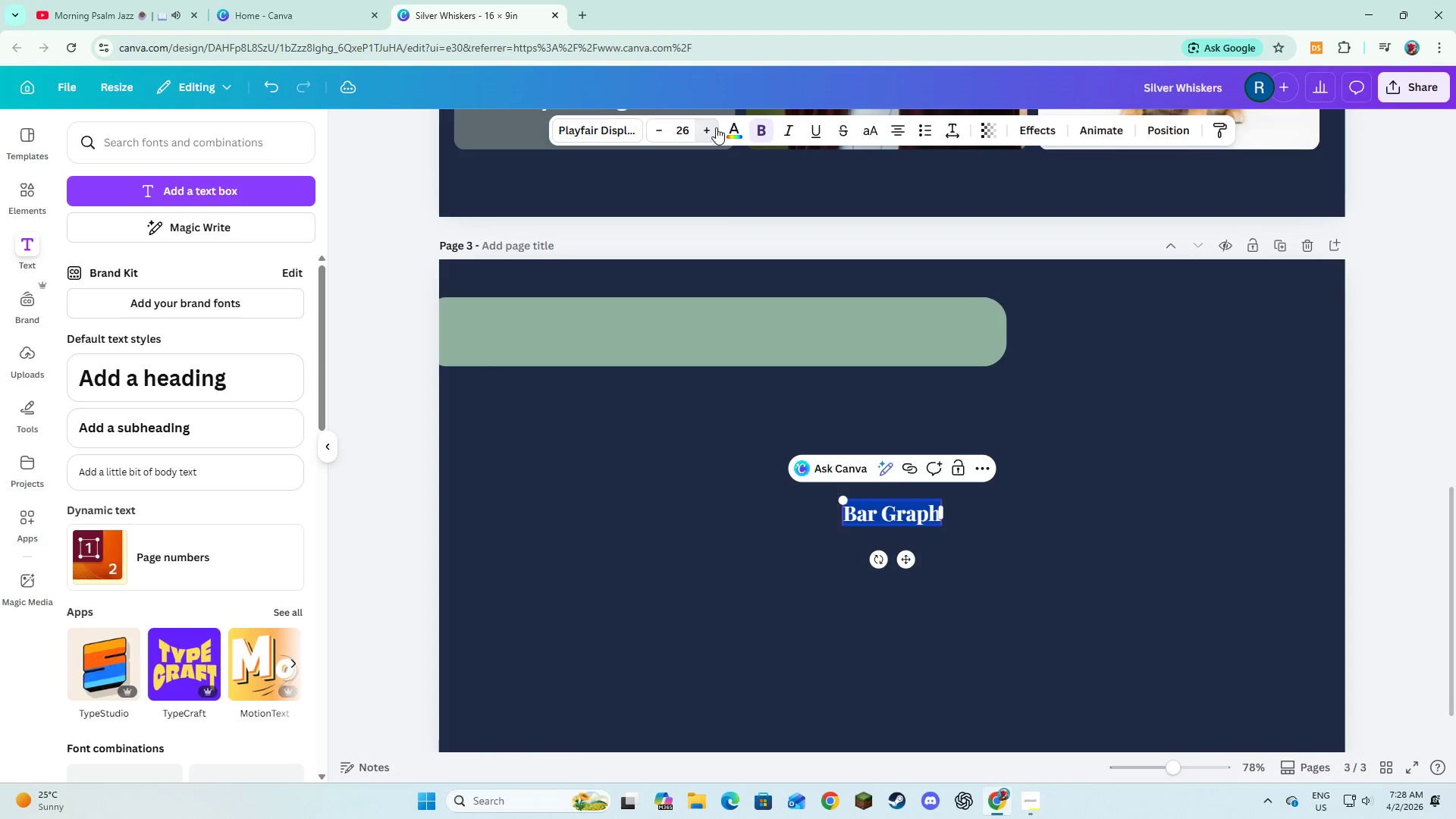 
triple_click([716, 127])
 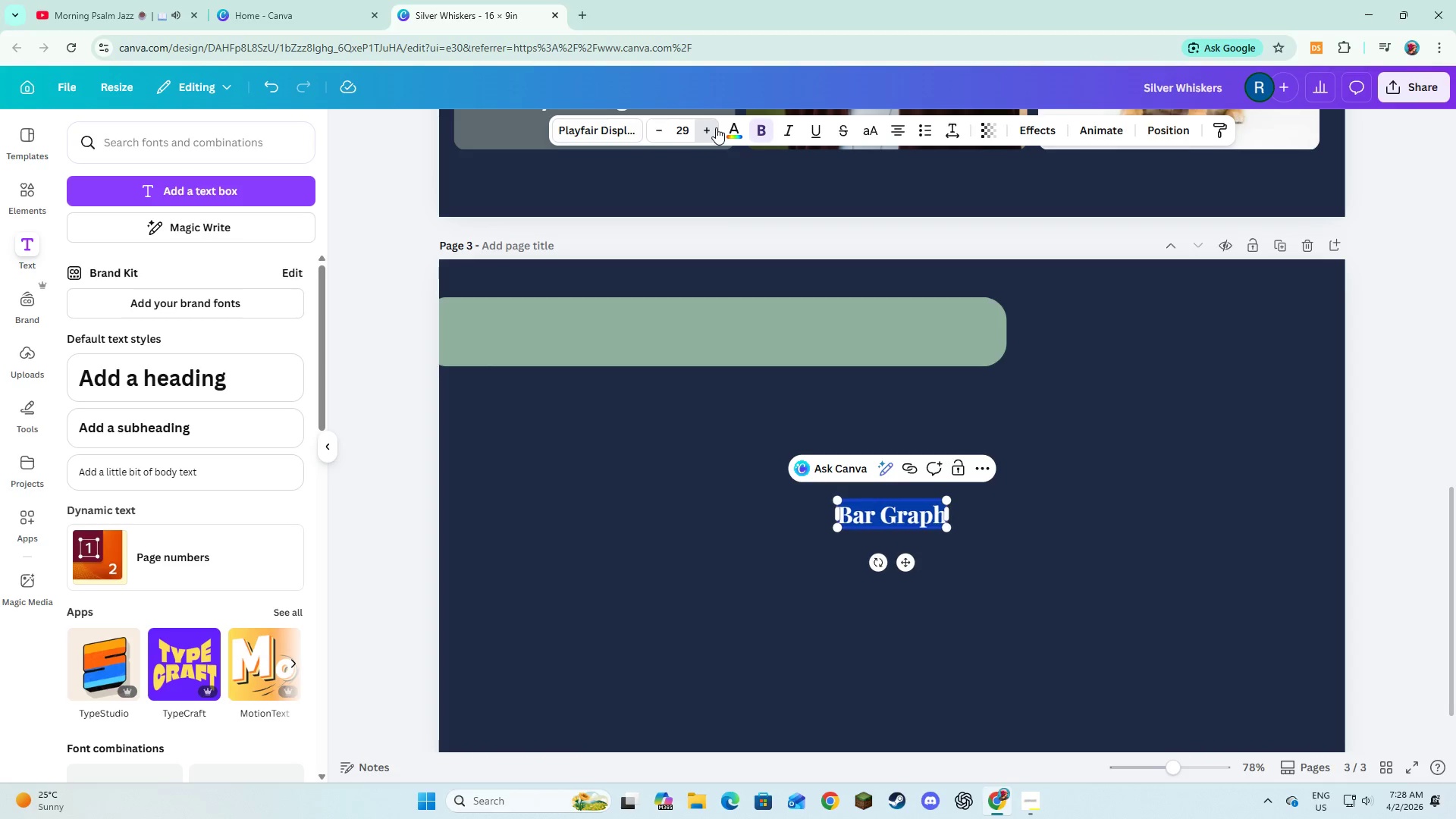 
triple_click([716, 127])
 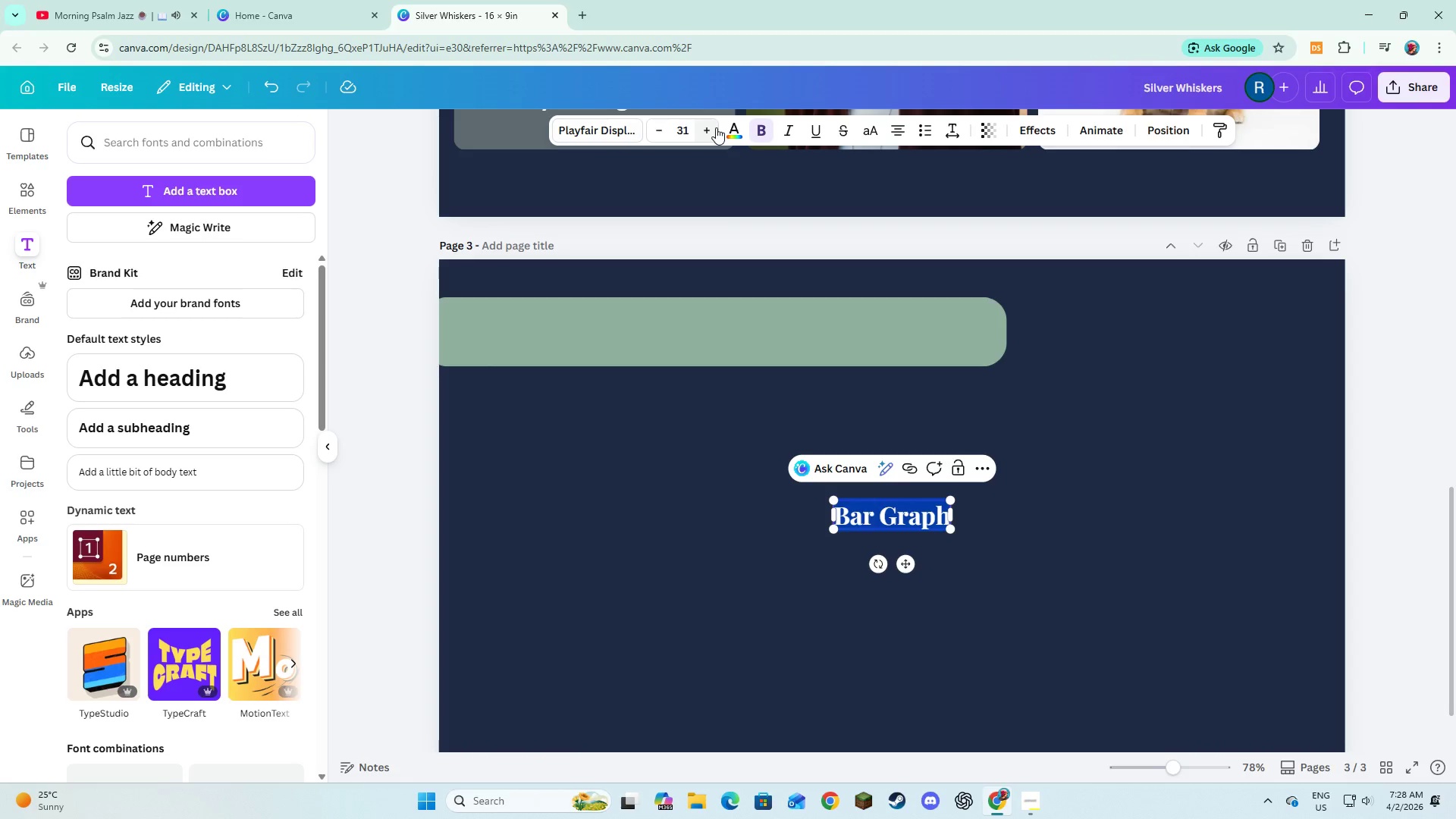 
double_click([716, 127])
 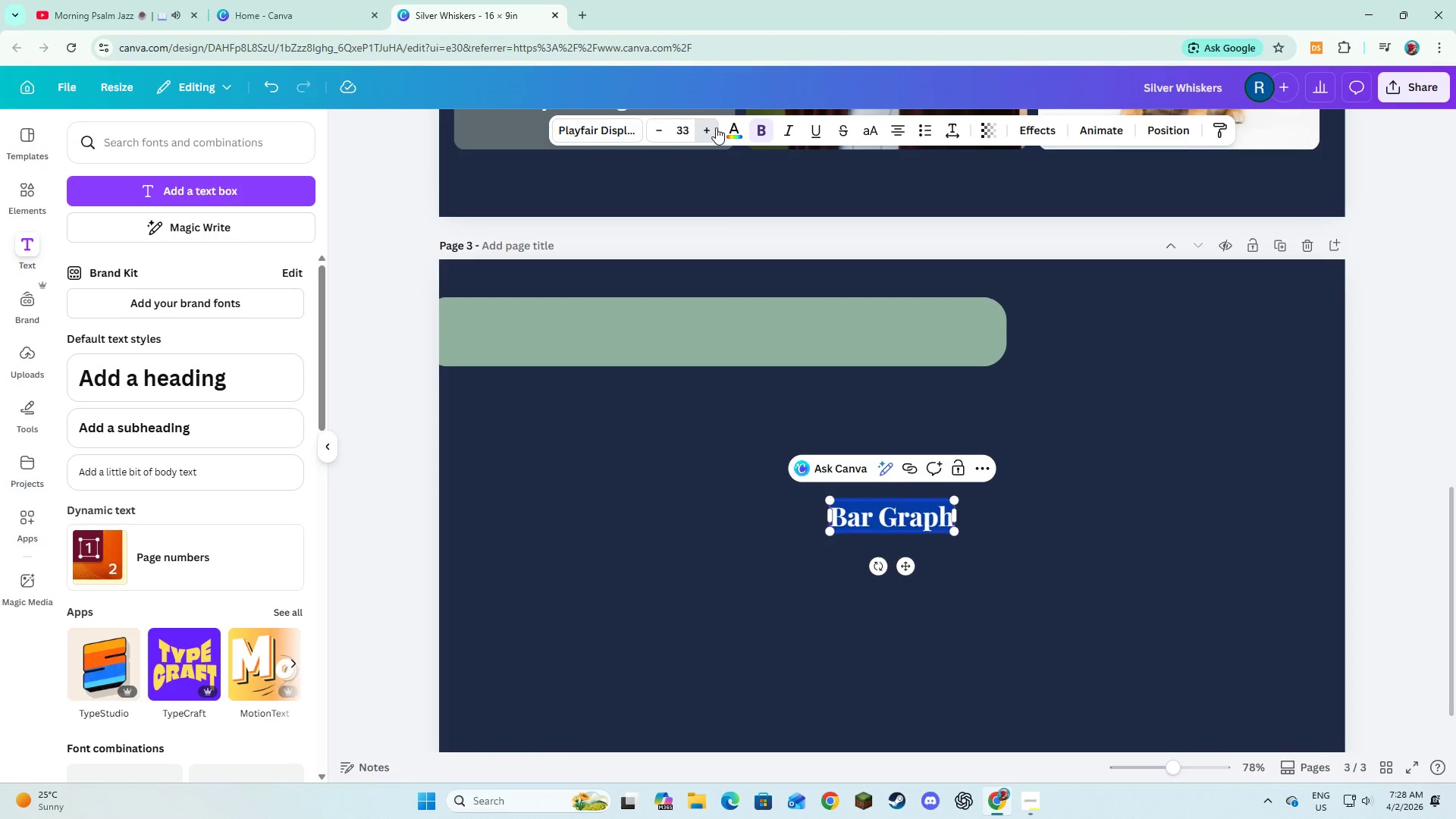 
triple_click([716, 127])
 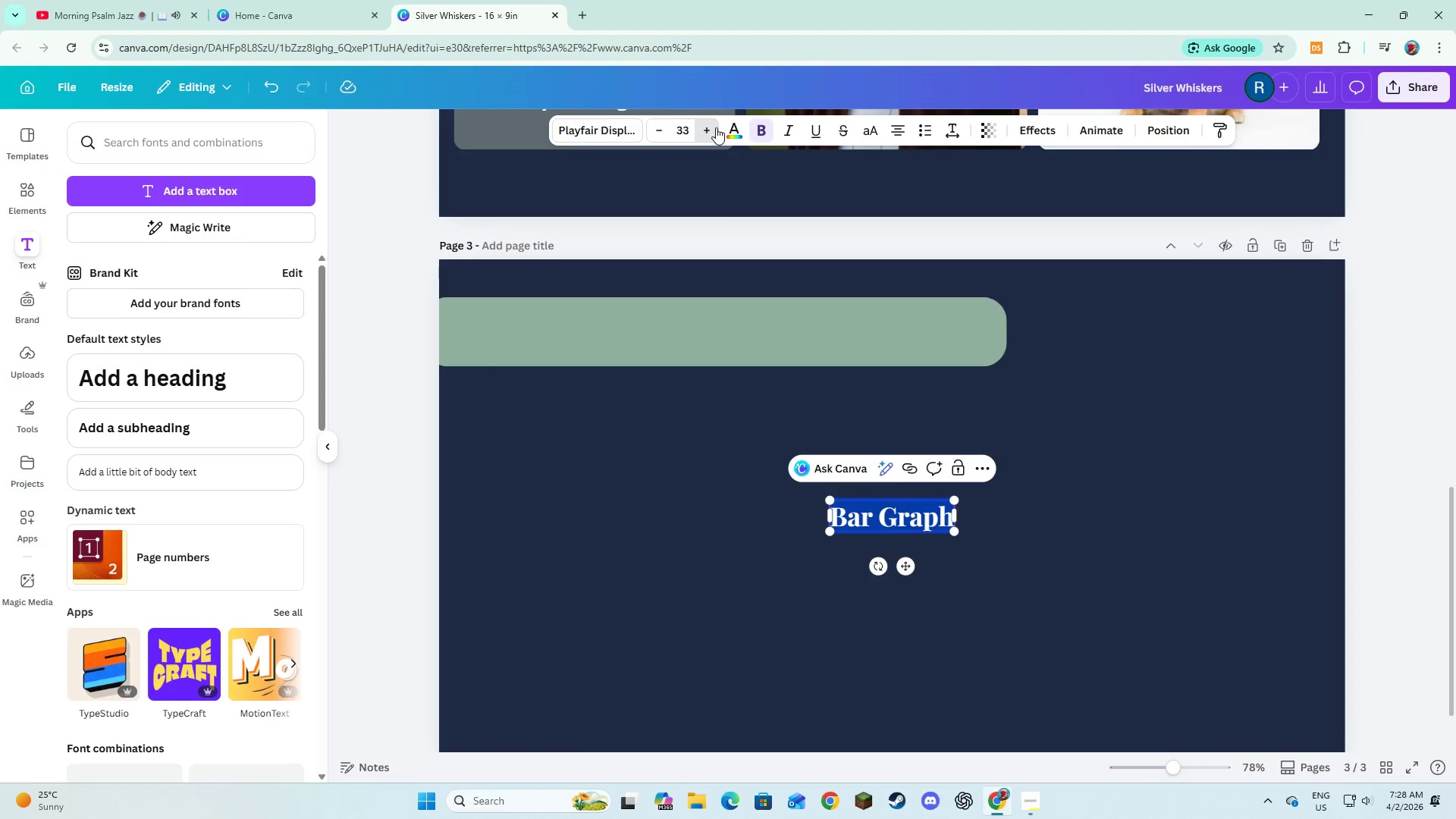 
triple_click([716, 127])
 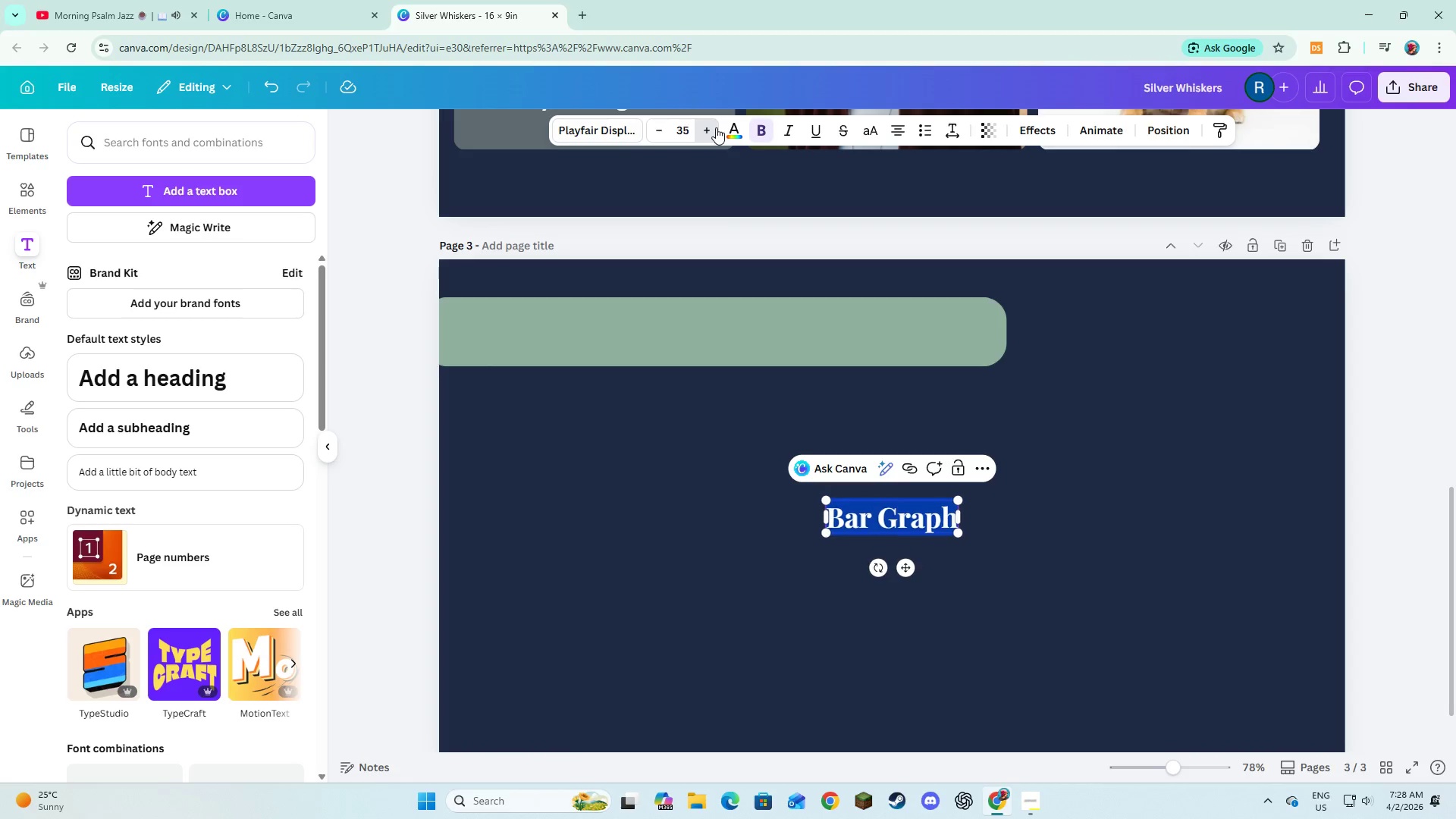 
triple_click([716, 127])
 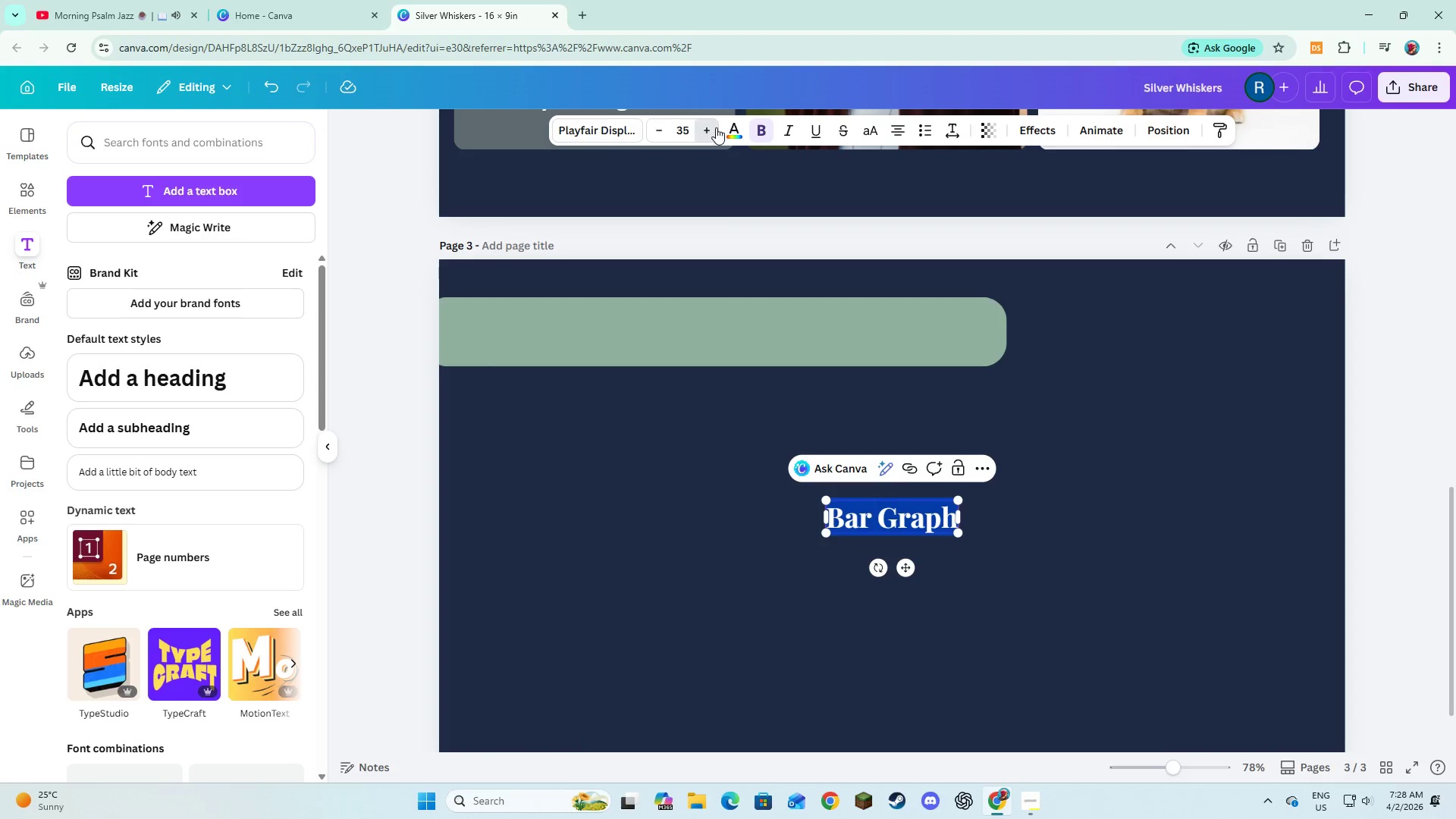 
triple_click([716, 127])
 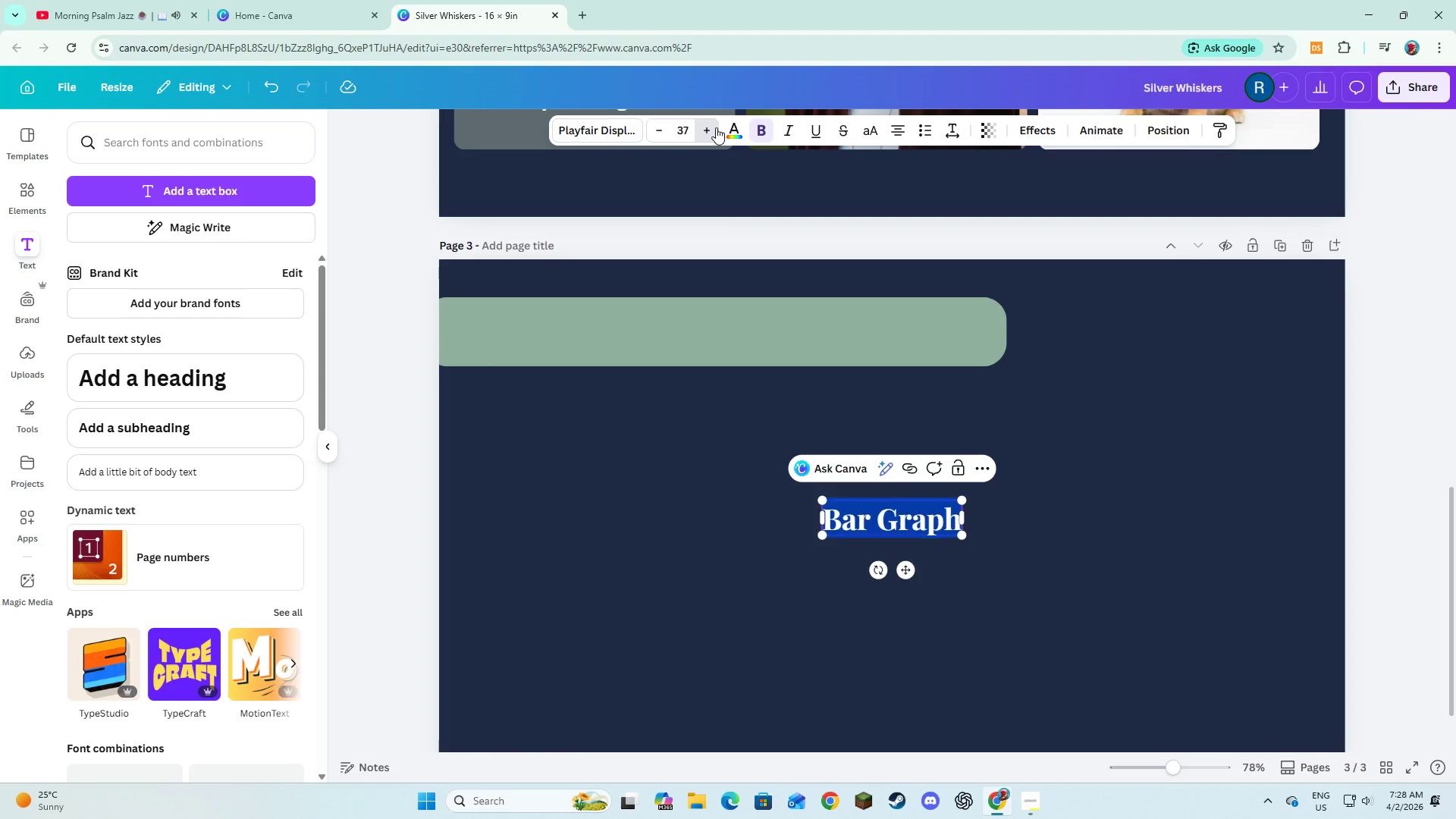 
triple_click([716, 127])
 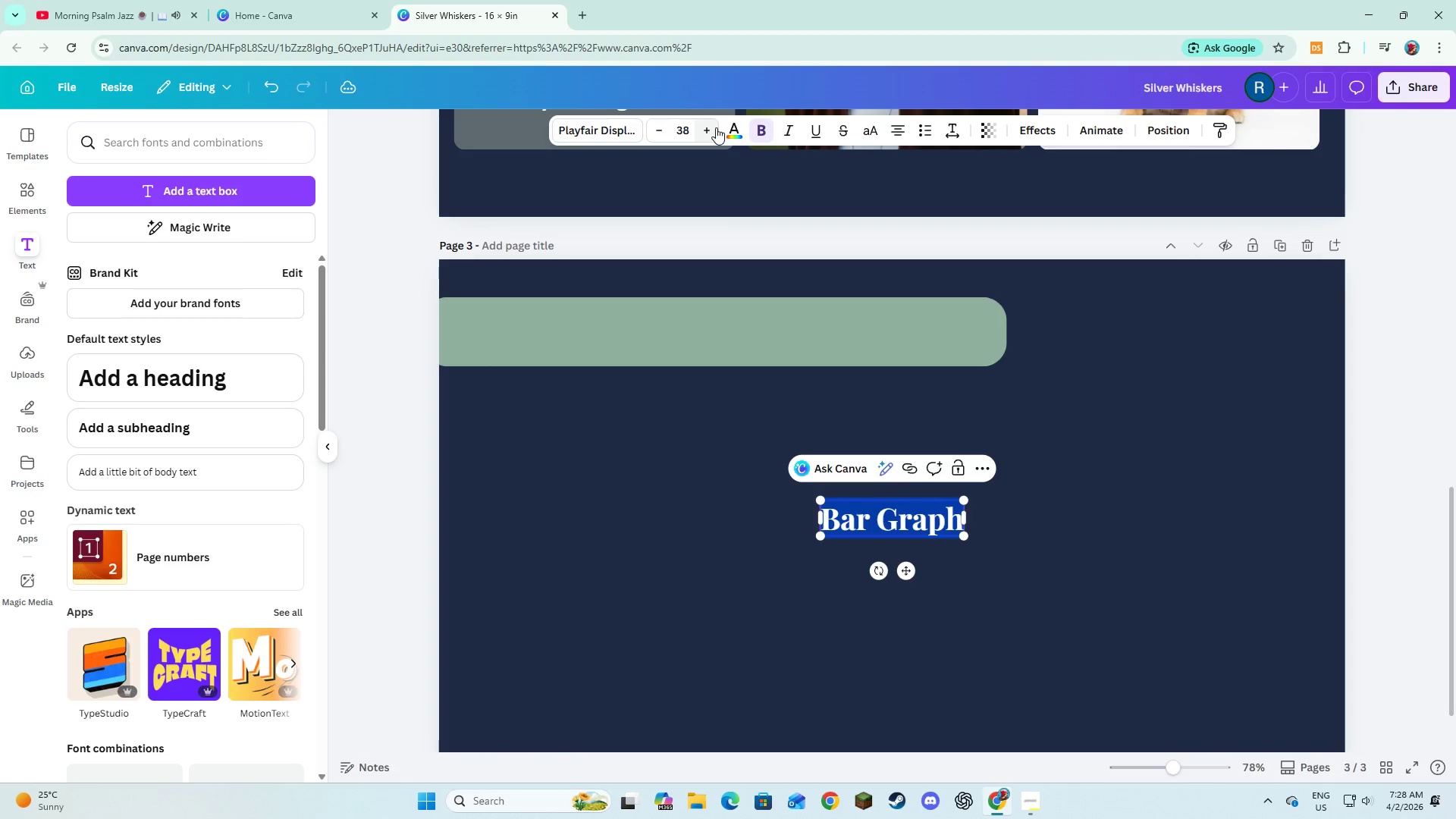 
triple_click([716, 127])
 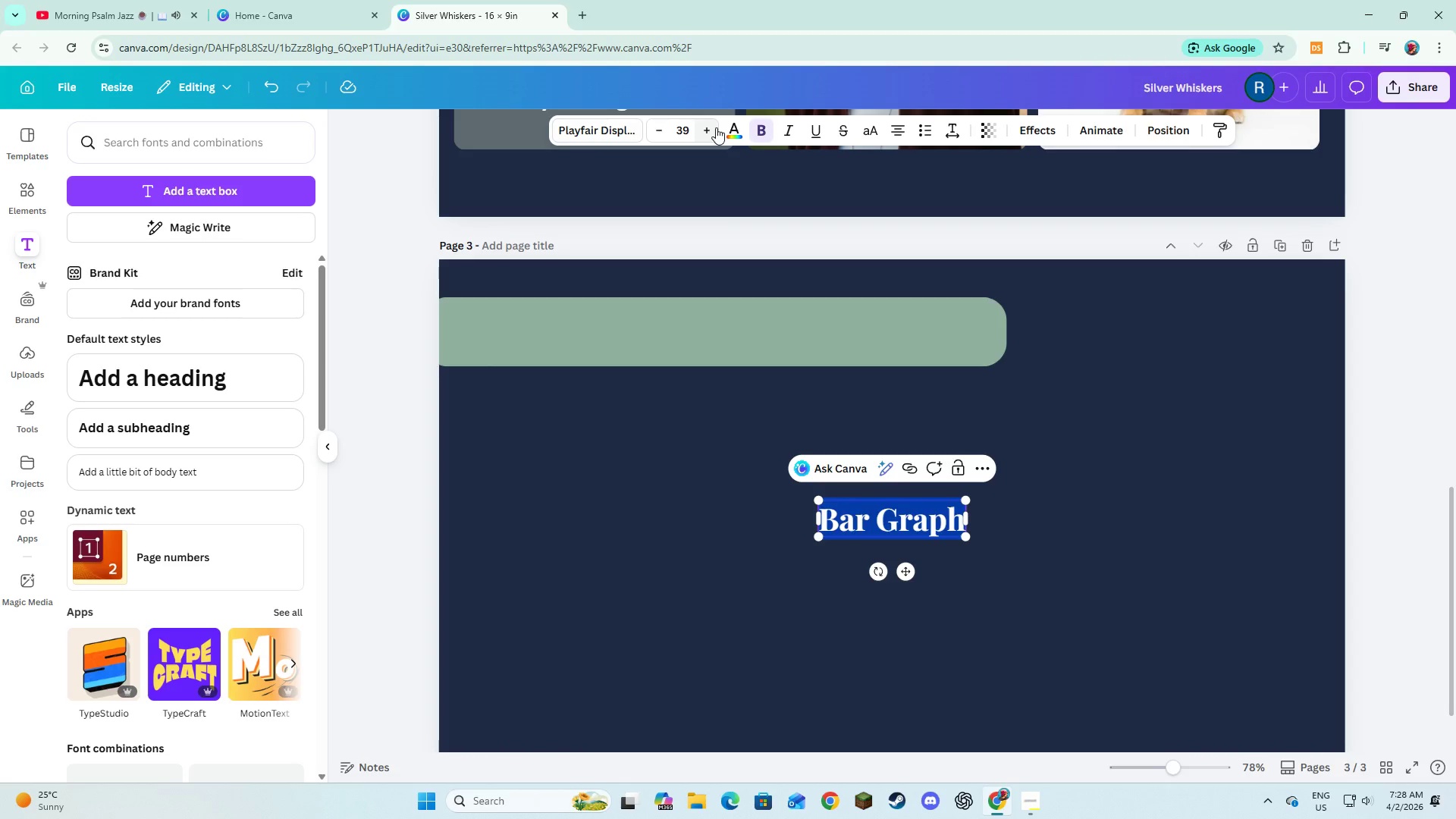 
left_click([716, 127])
 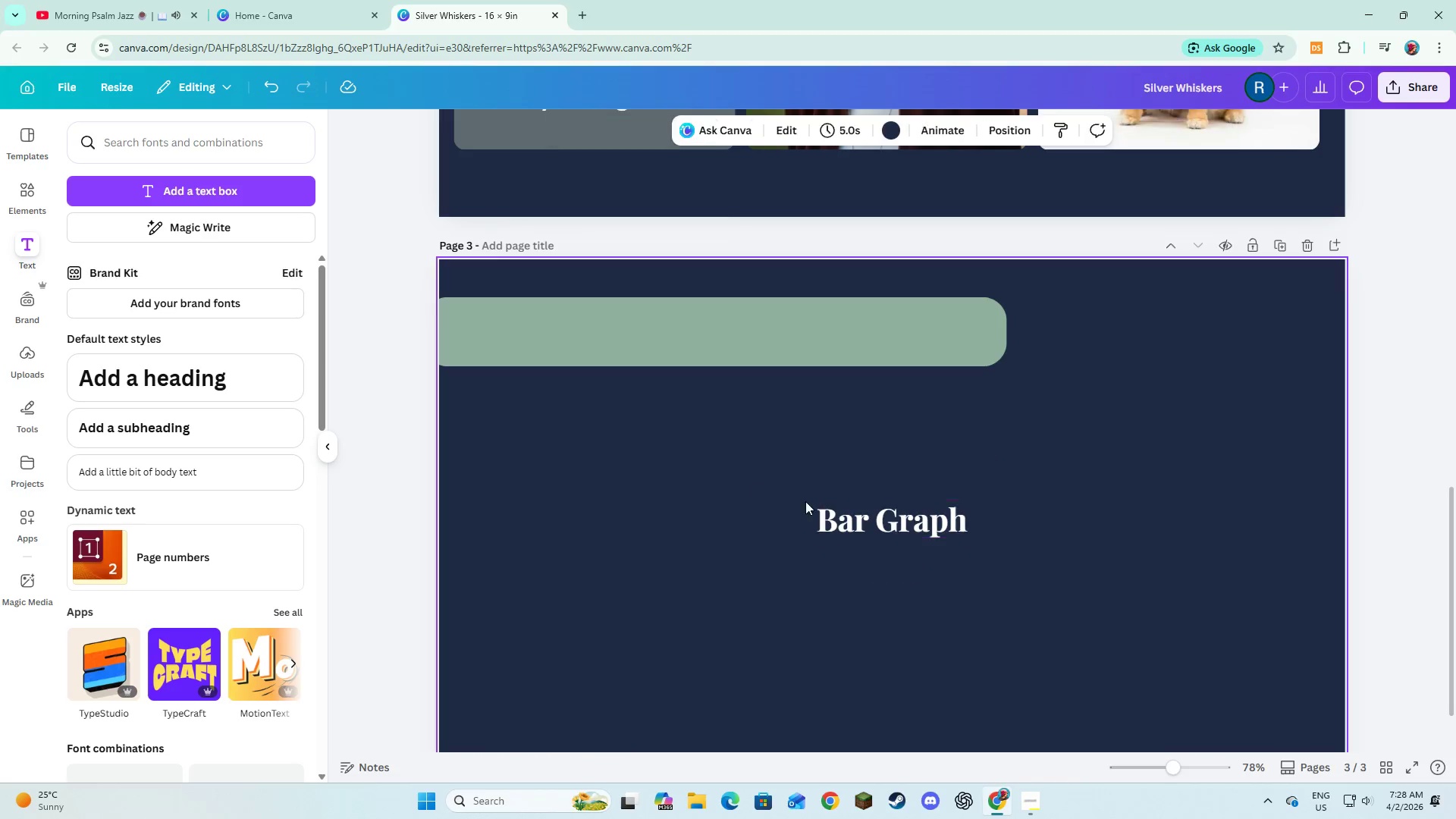 
double_click([849, 520])
 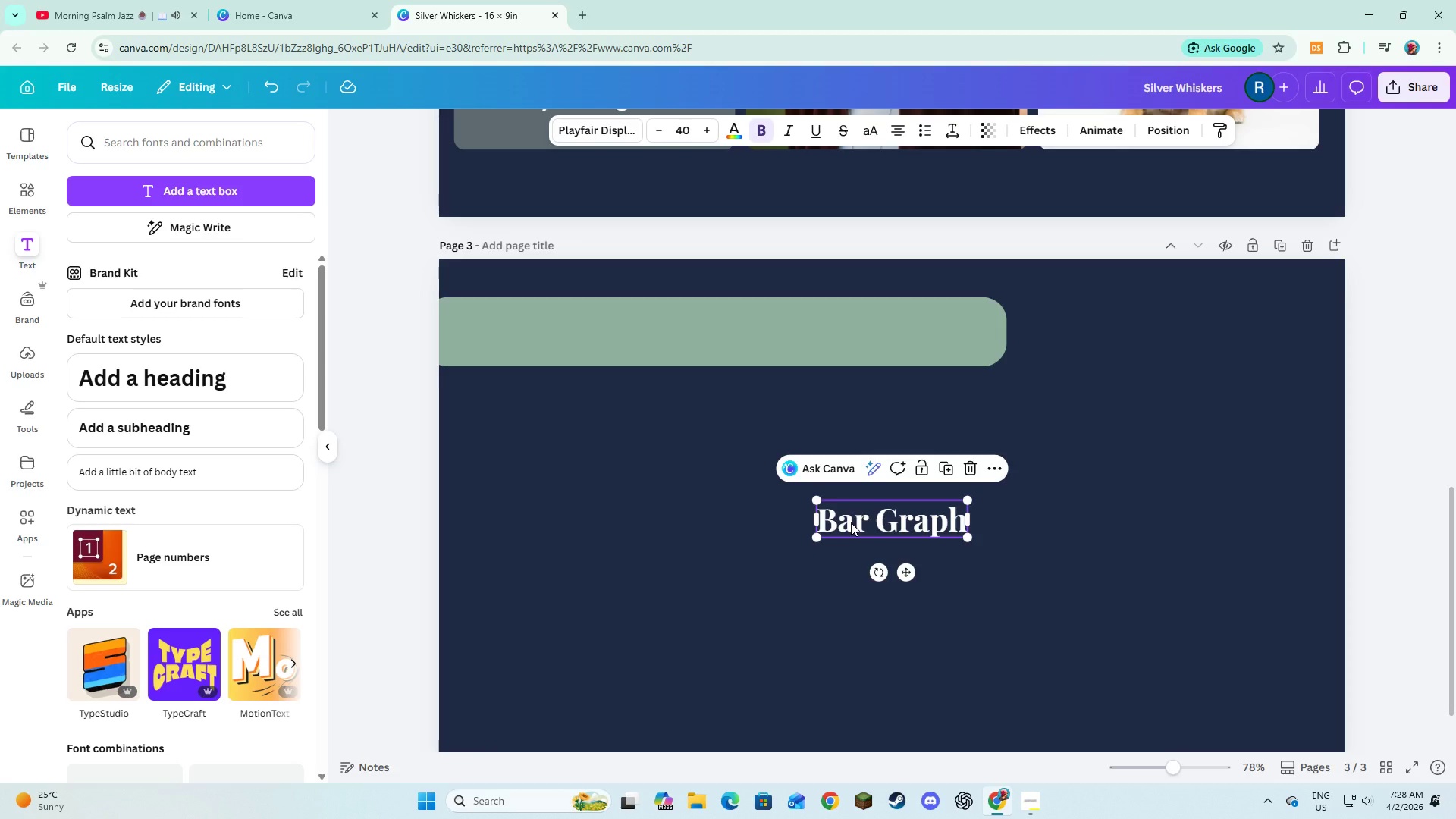 
left_click_drag(start_coordinate=[851, 522], to_coordinate=[669, 336])
 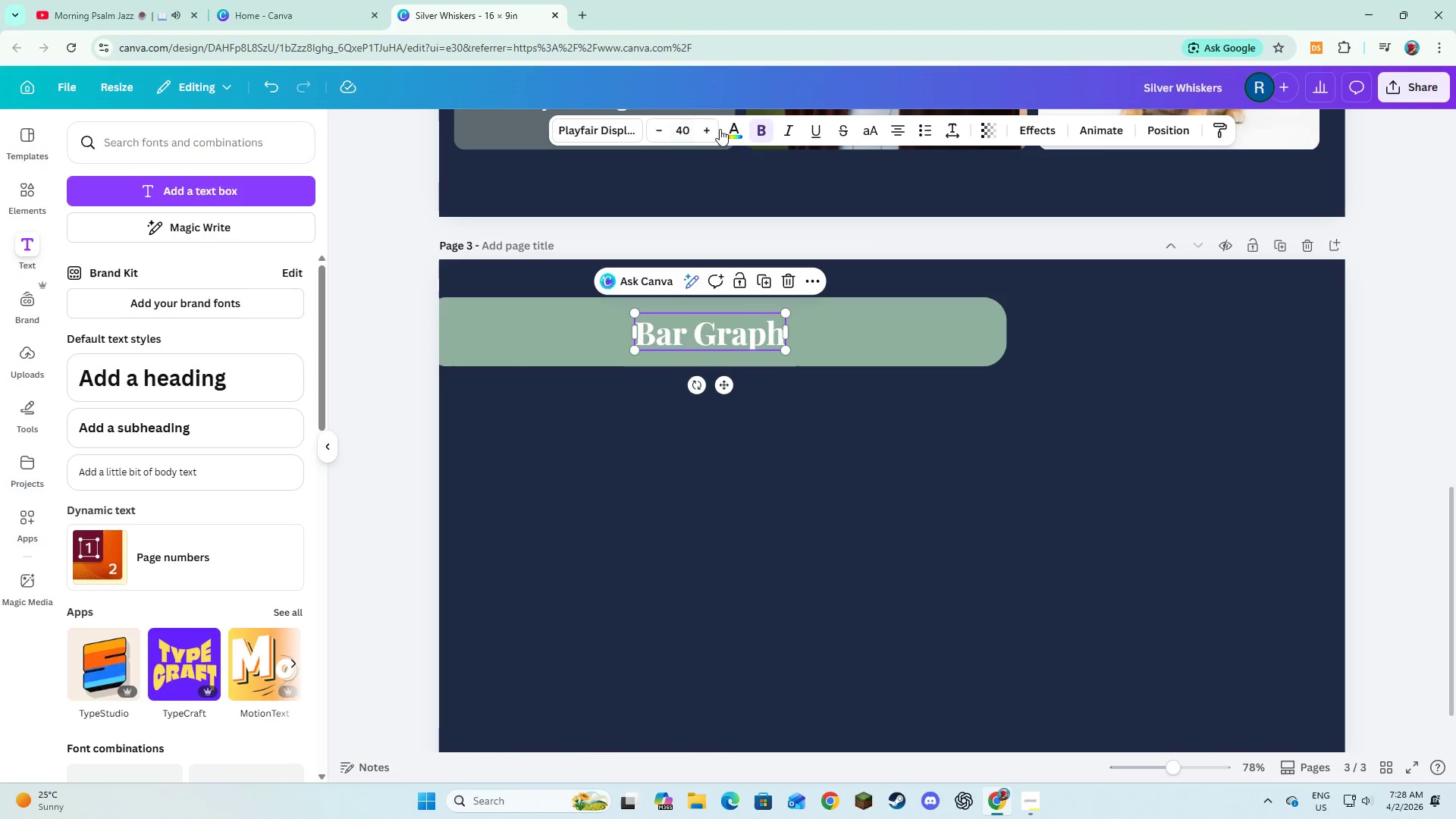 
left_click([736, 130])
 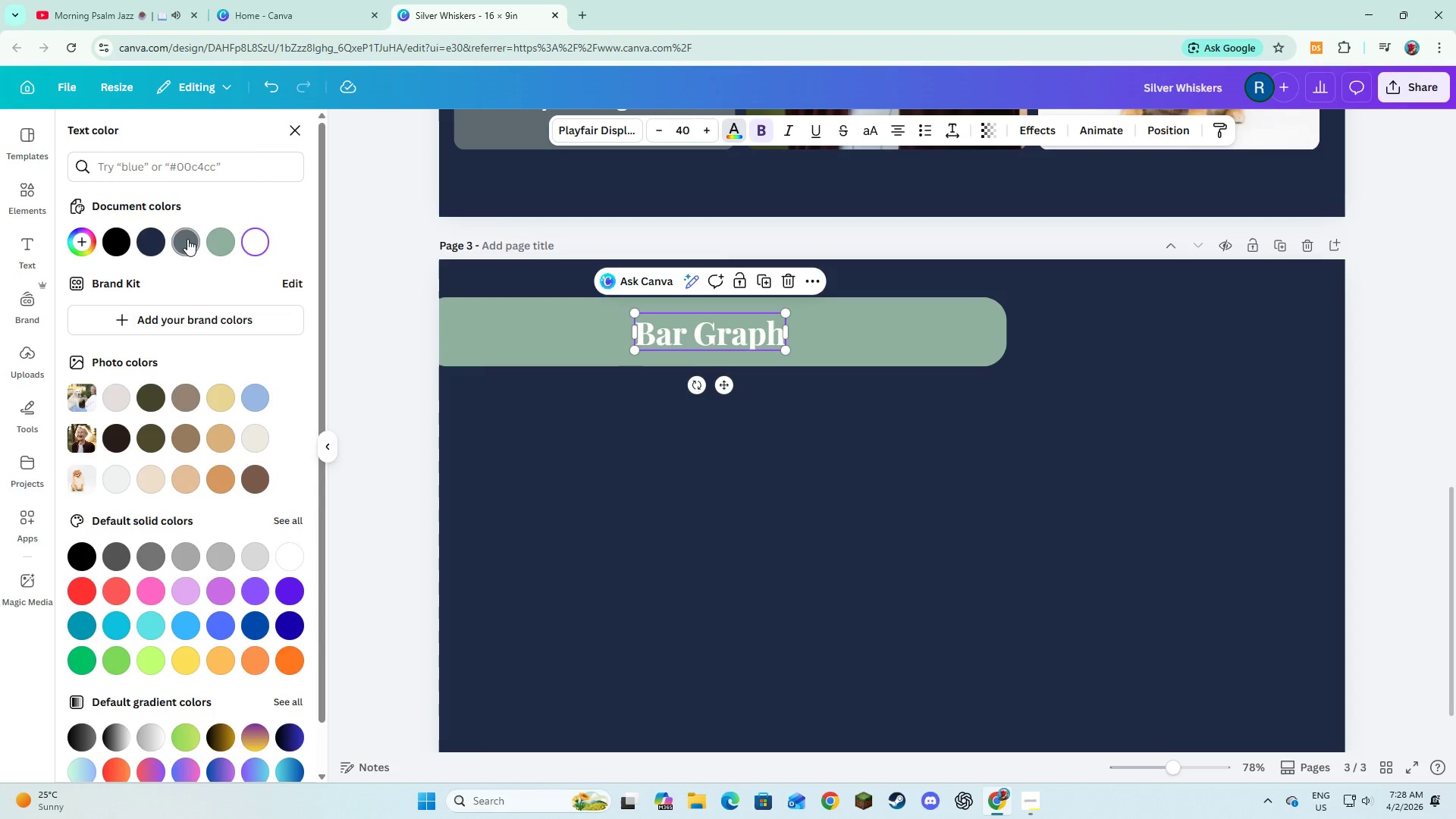 
left_click([187, 239])
 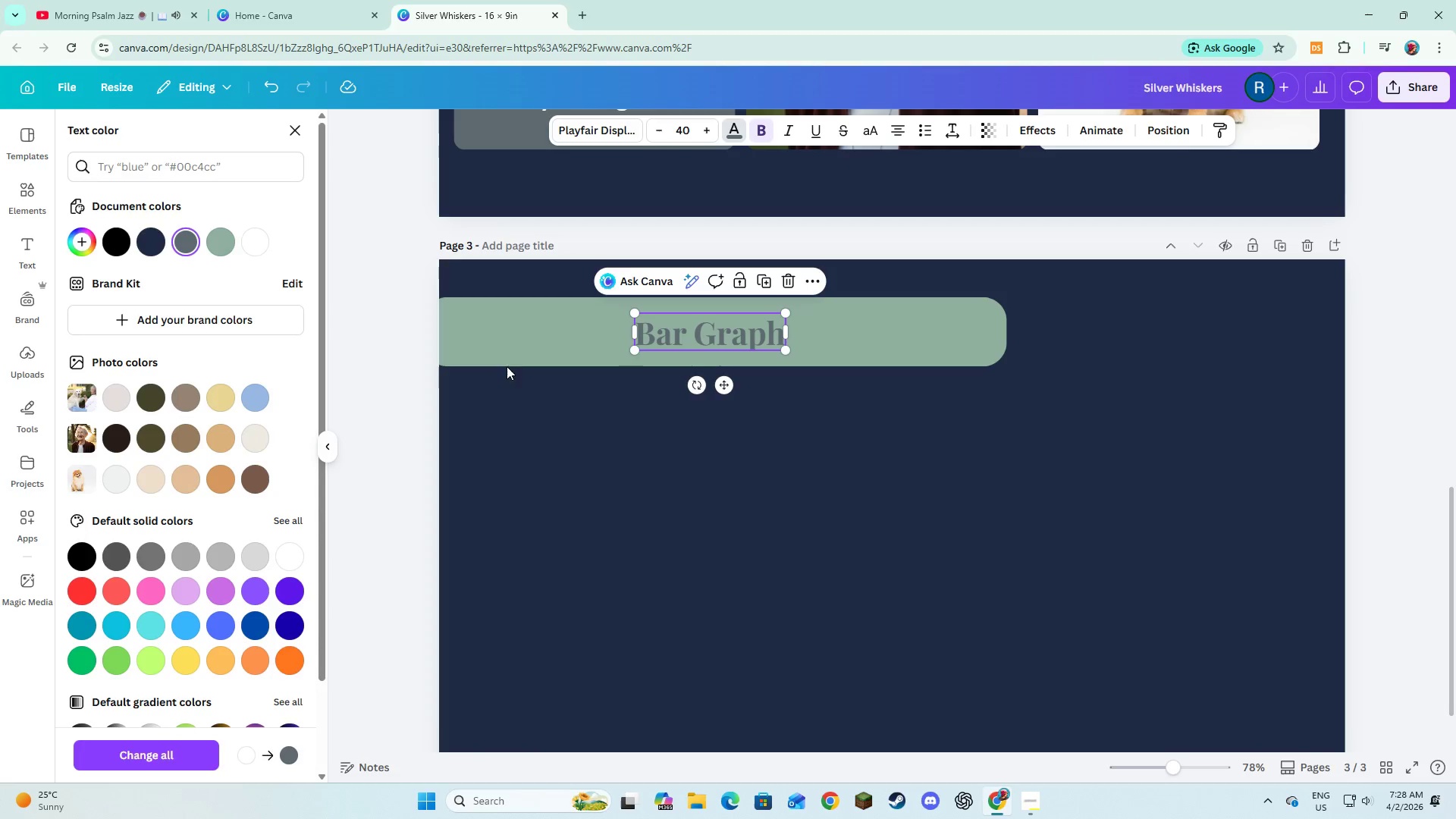 
left_click([558, 406])
 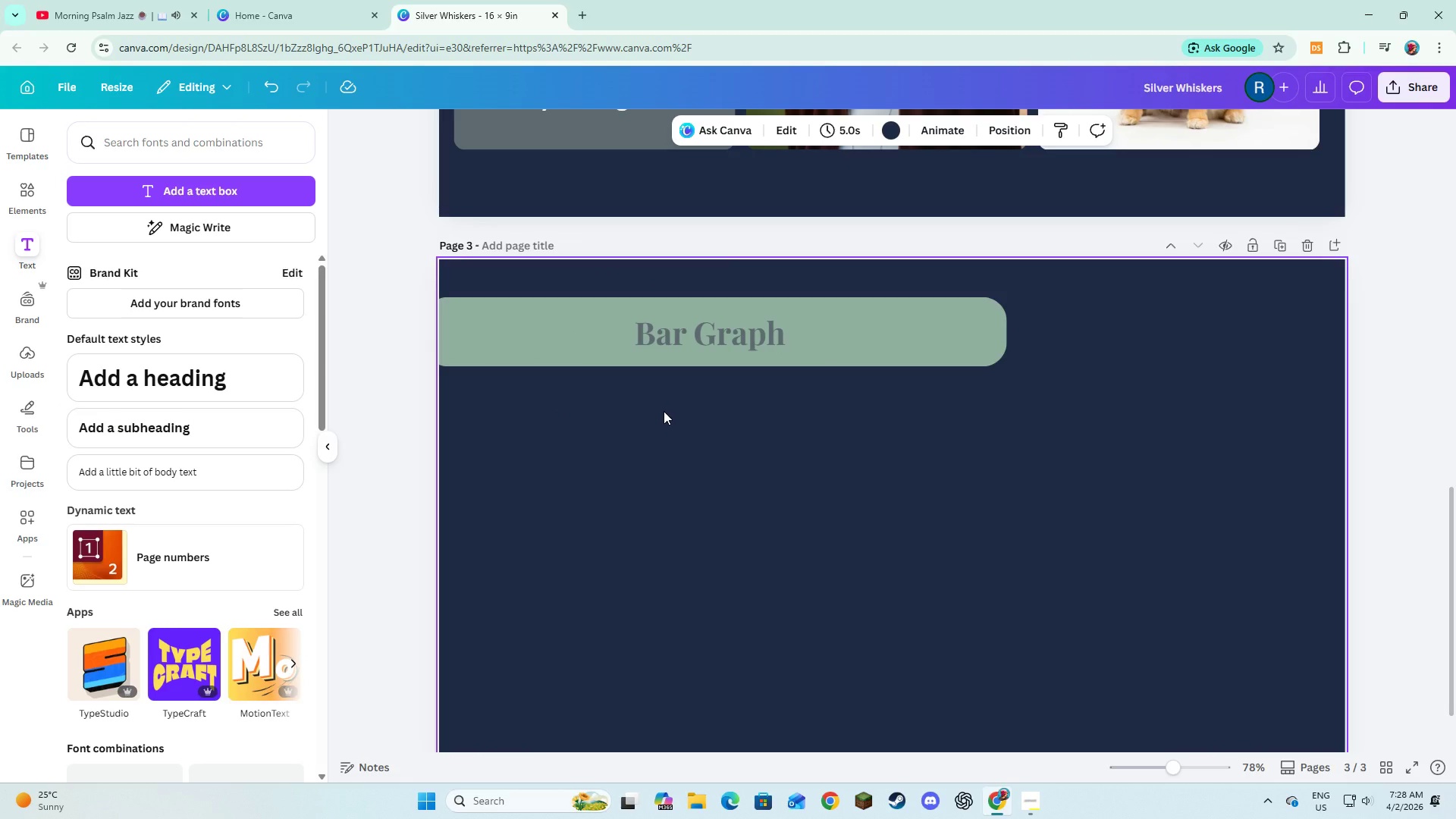 
wait(9.72)
 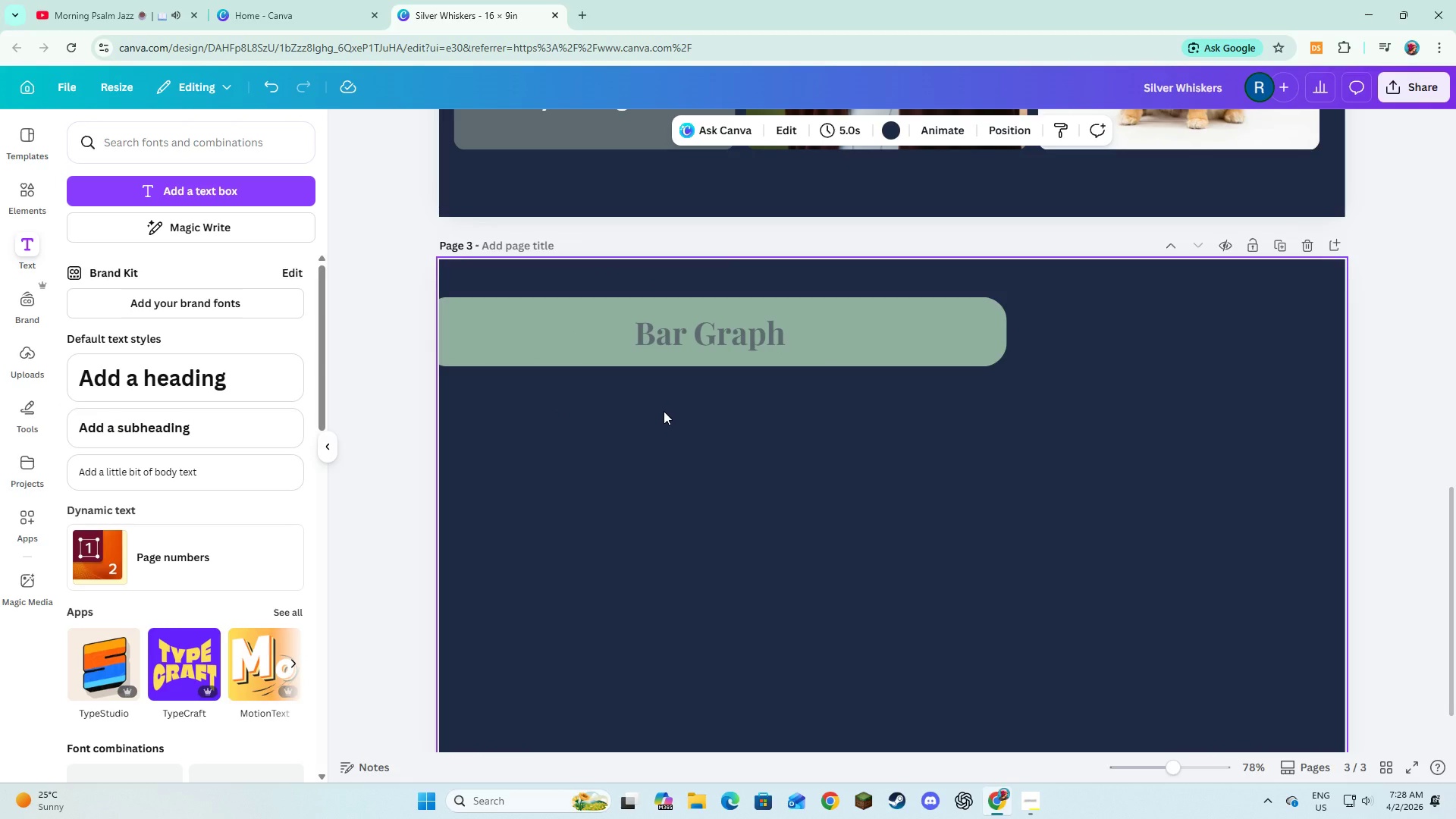 
scroll: coordinate [664, 411], scroll_direction: down, amount: 2.0
 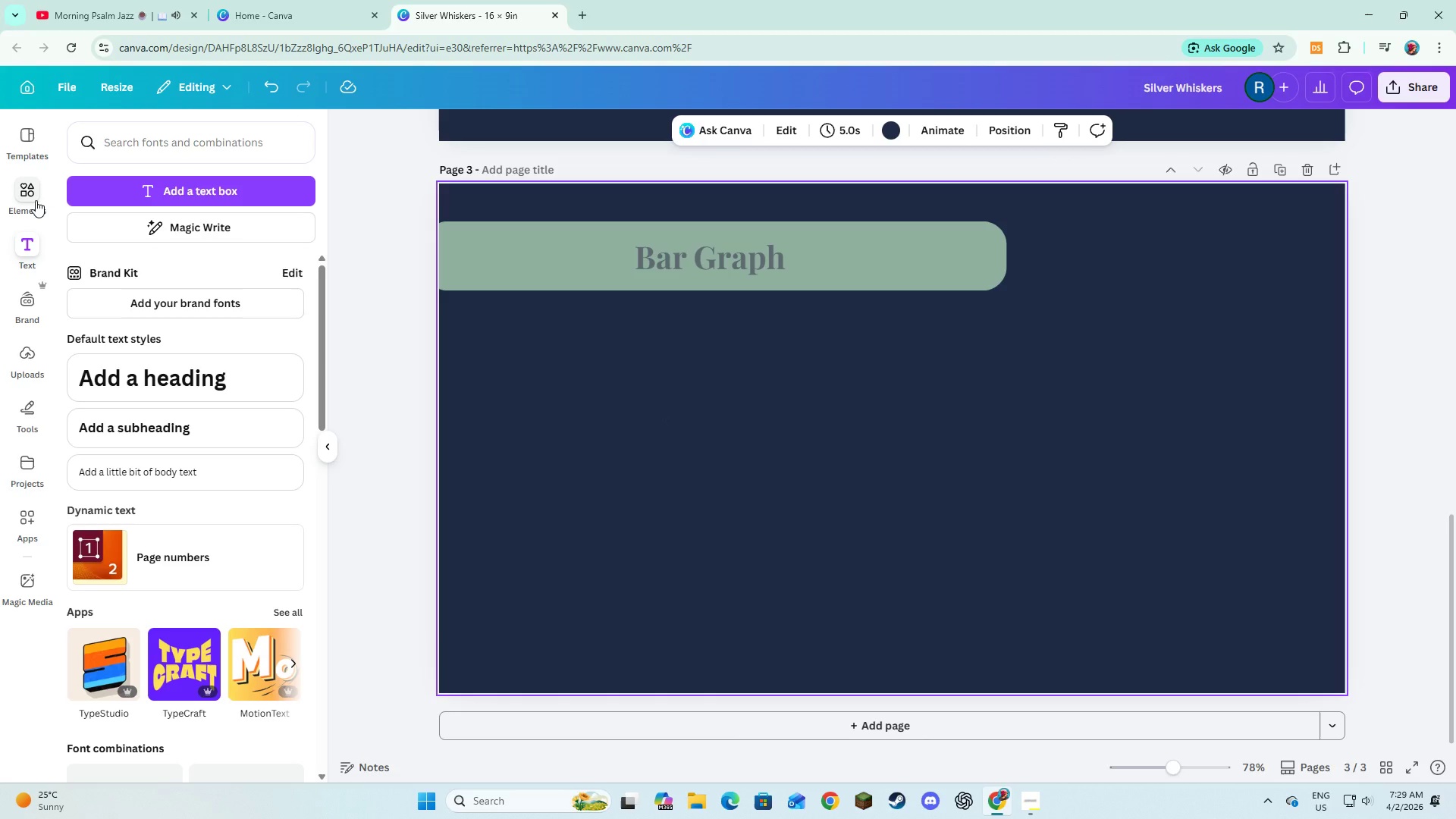 
left_click([36, 200])
 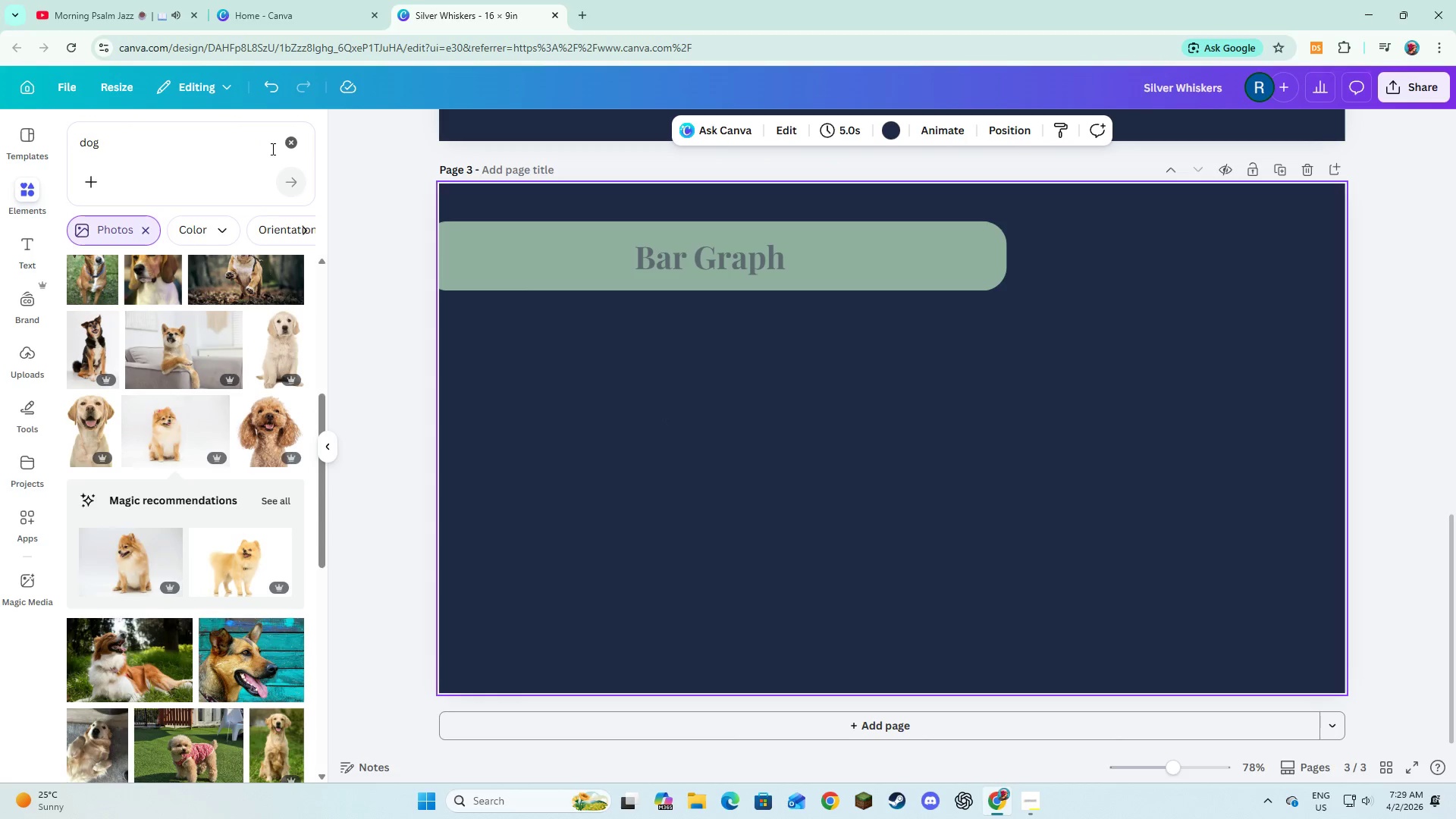 
left_click([282, 146])
 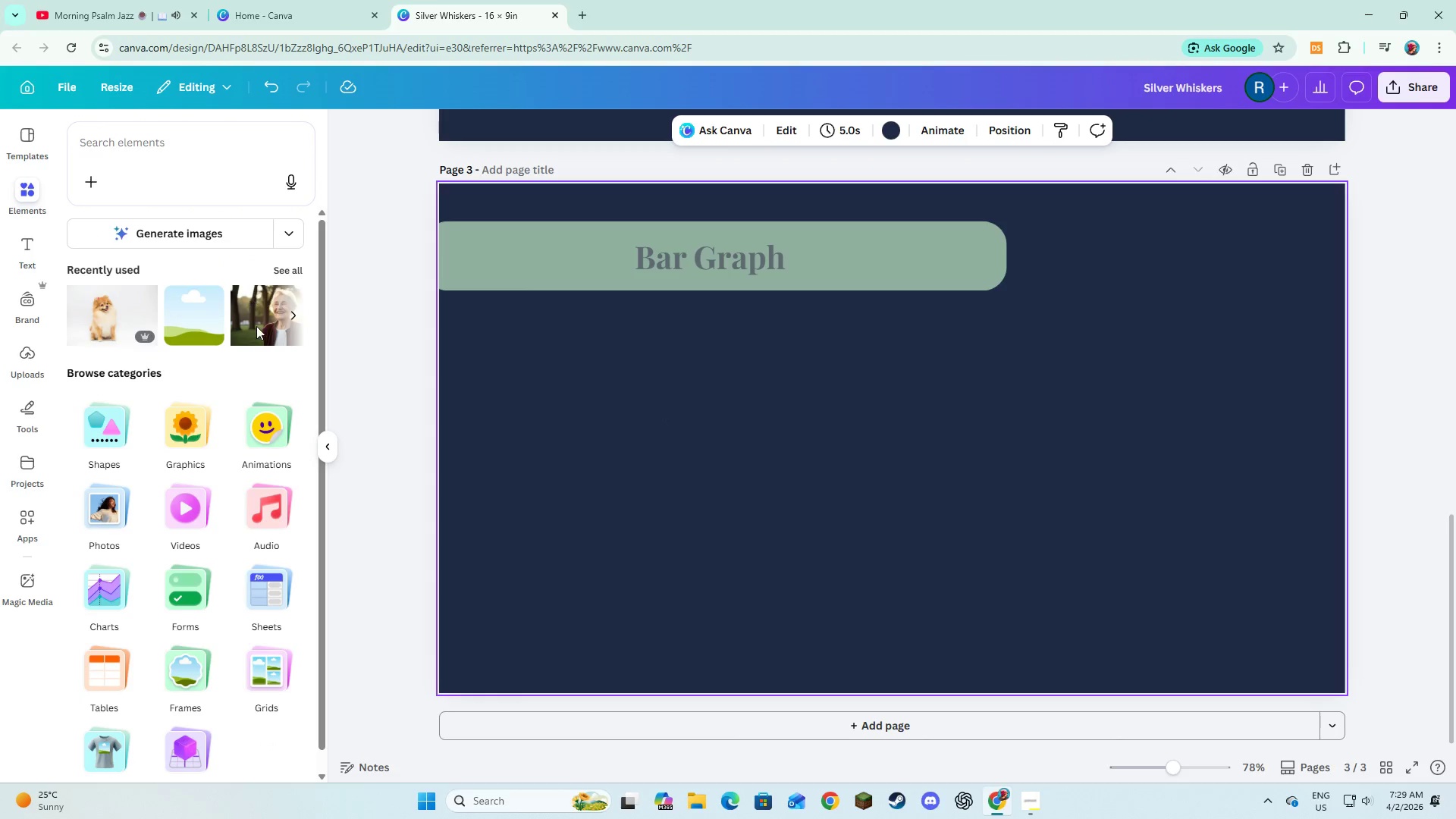 
scroll: coordinate [247, 397], scroll_direction: down, amount: 3.0
 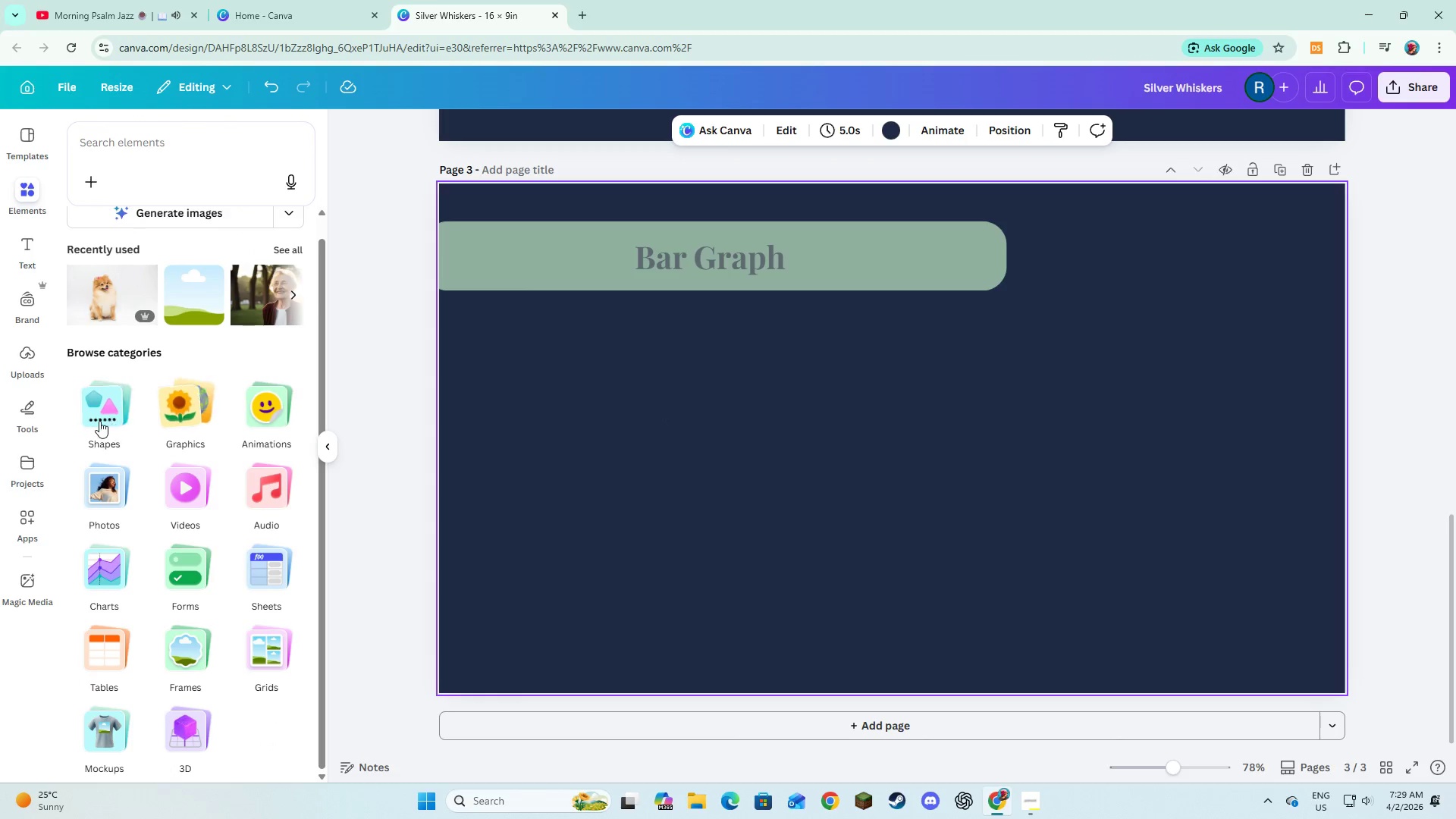 
left_click([99, 421])
 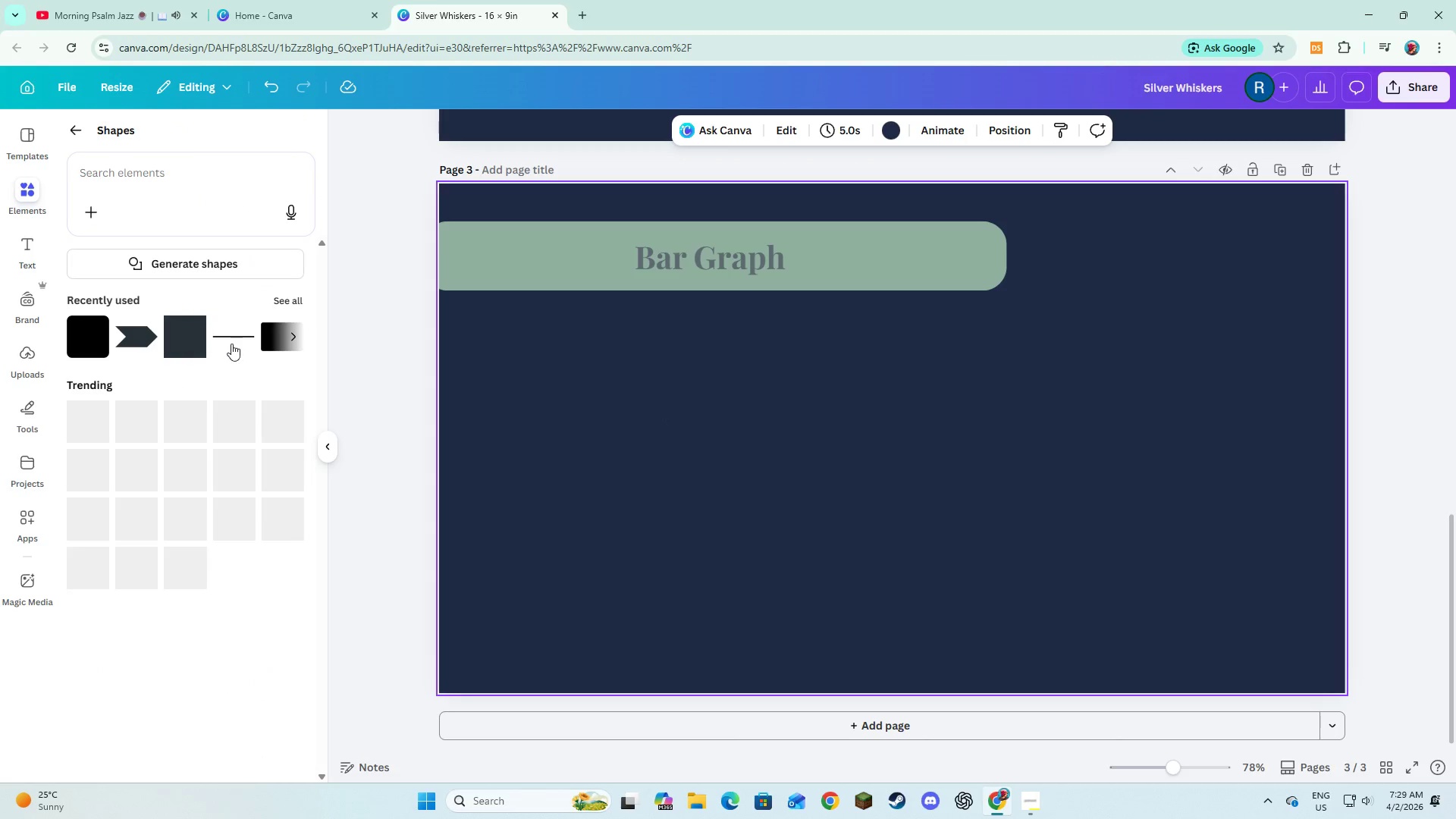 
left_click([233, 338])
 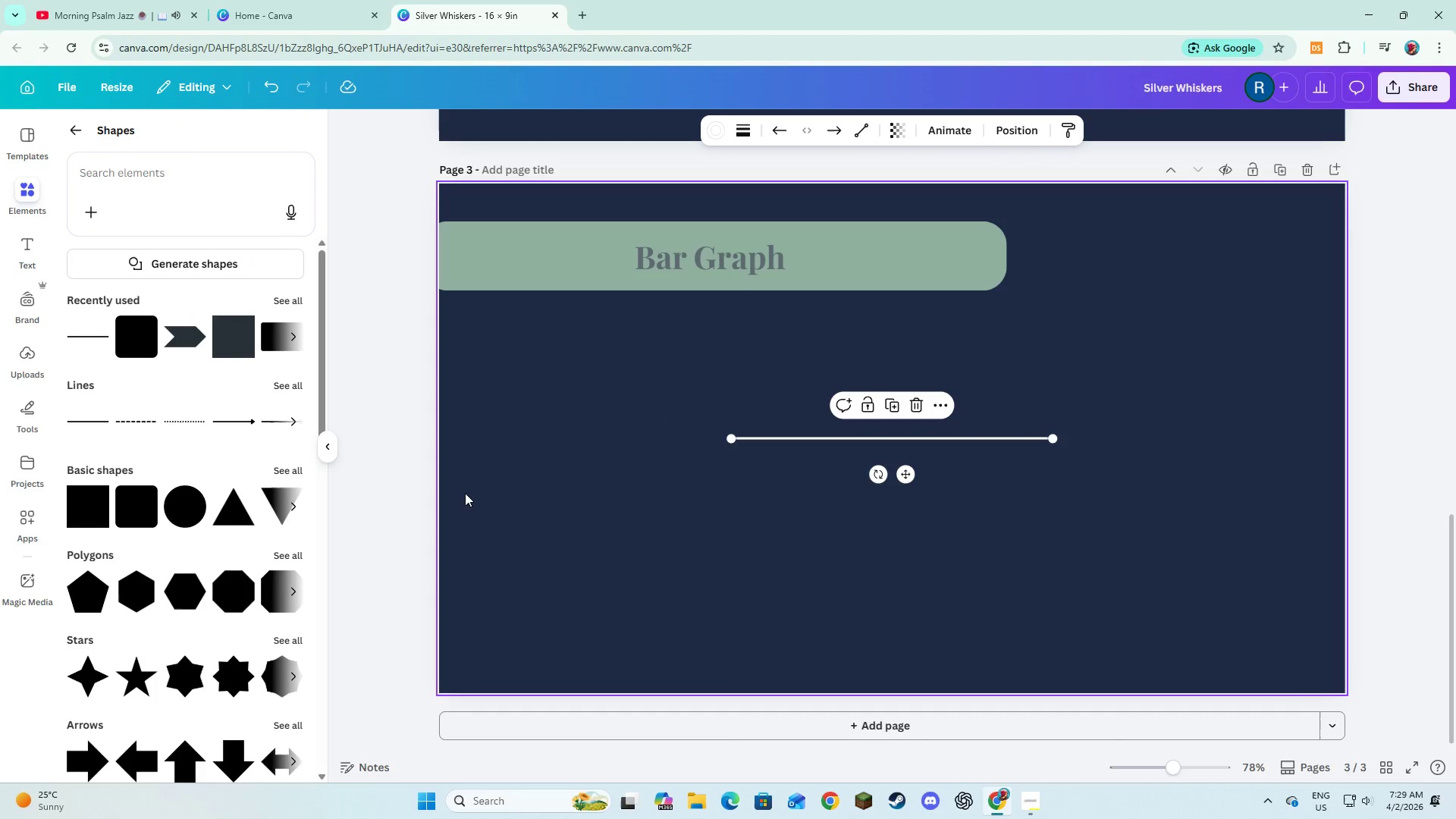 
left_click([471, 500])
 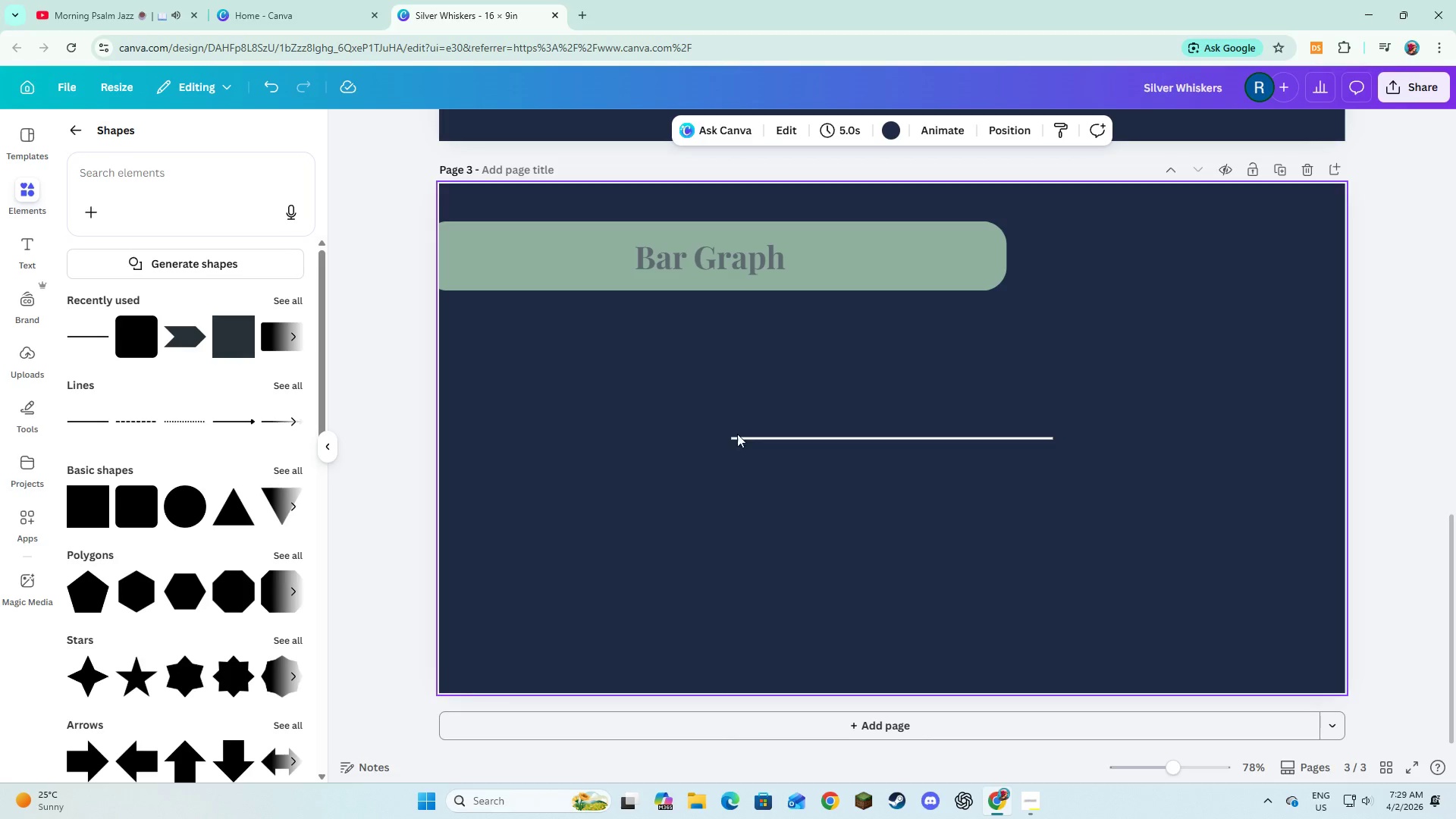 
double_click([755, 434])
 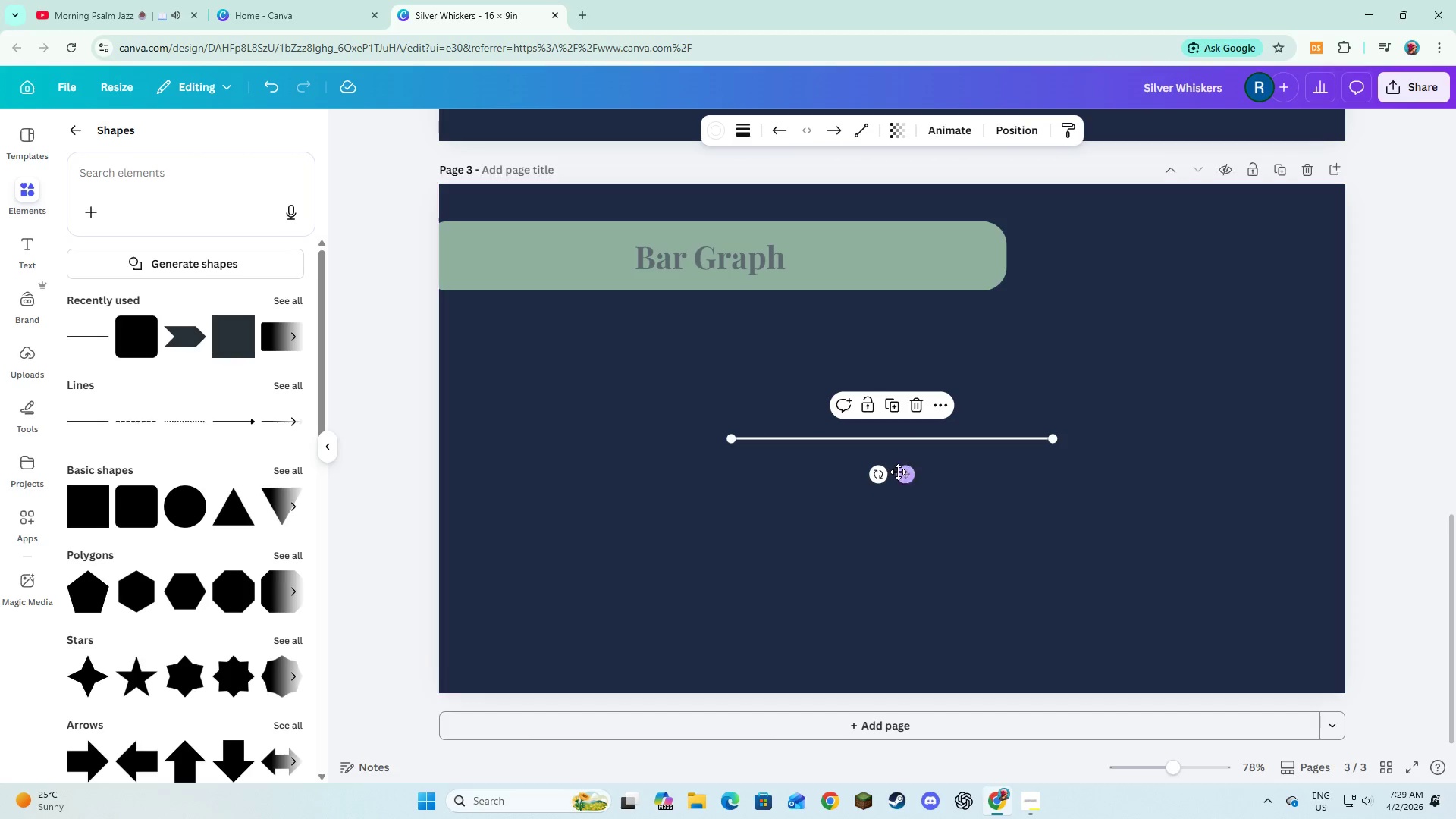 
left_click_drag(start_coordinate=[902, 473], to_coordinate=[1128, 651])
 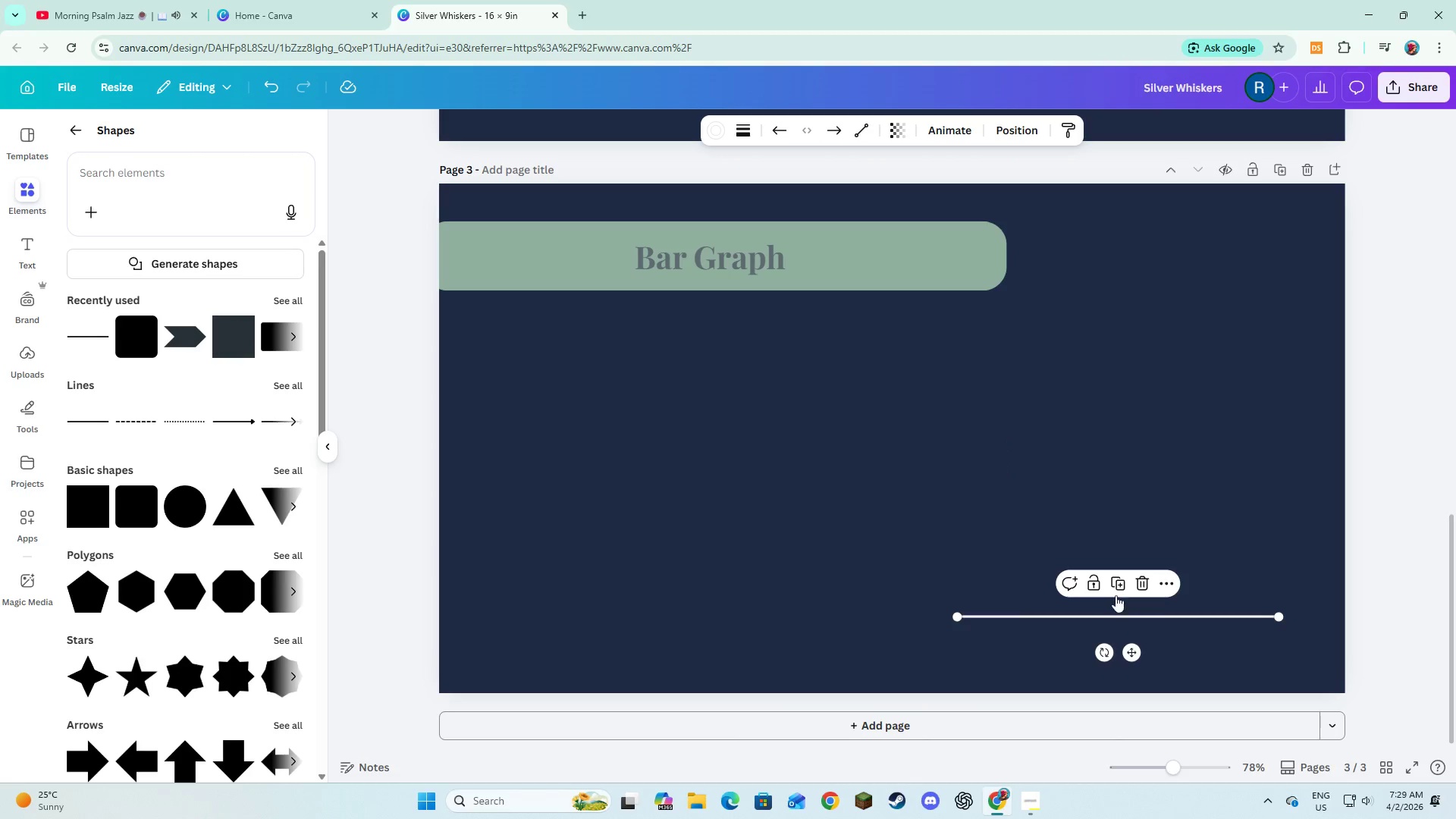 
left_click([1116, 592])
 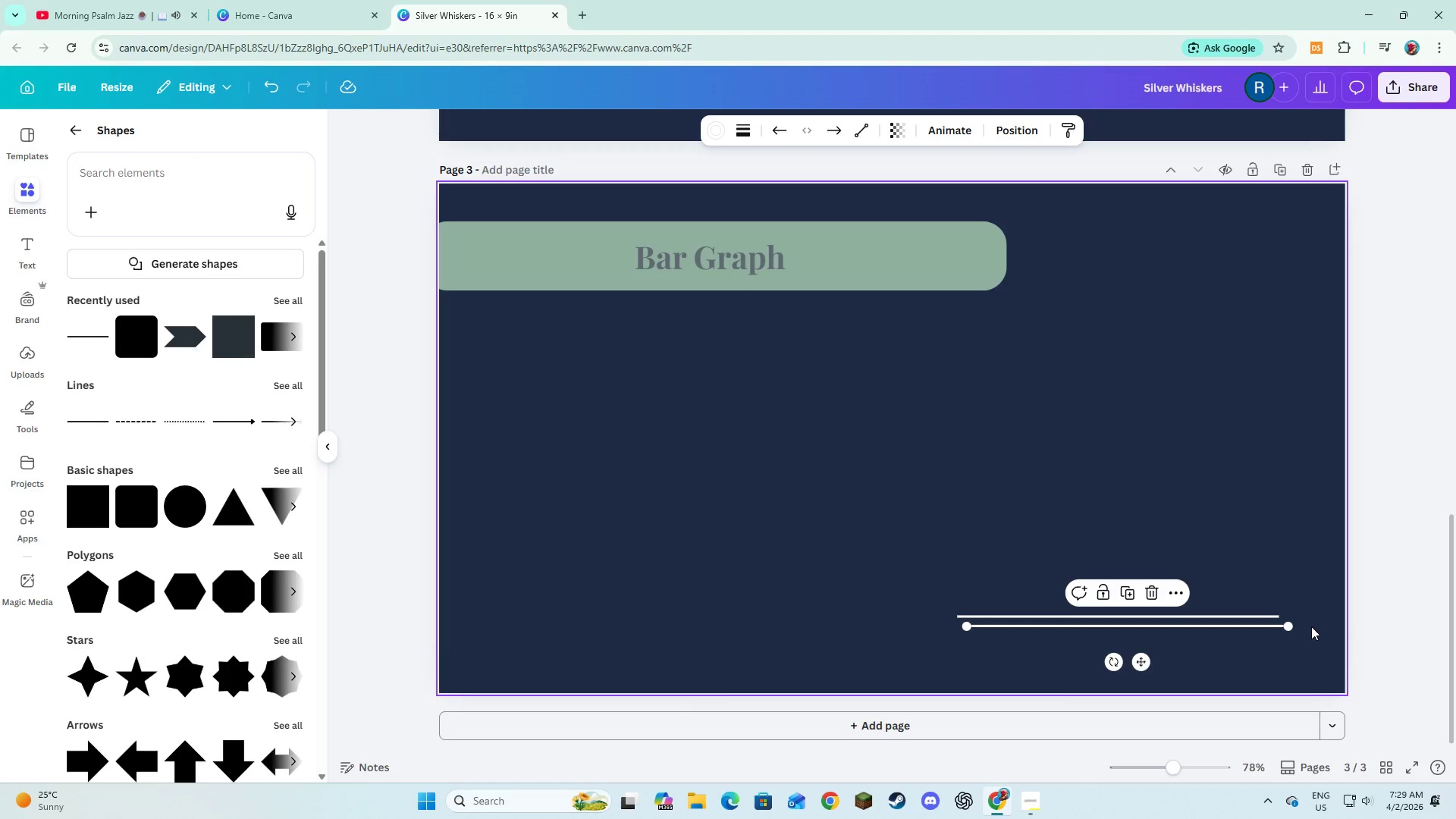 
left_click_drag(start_coordinate=[1285, 629], to_coordinate=[966, 407])
 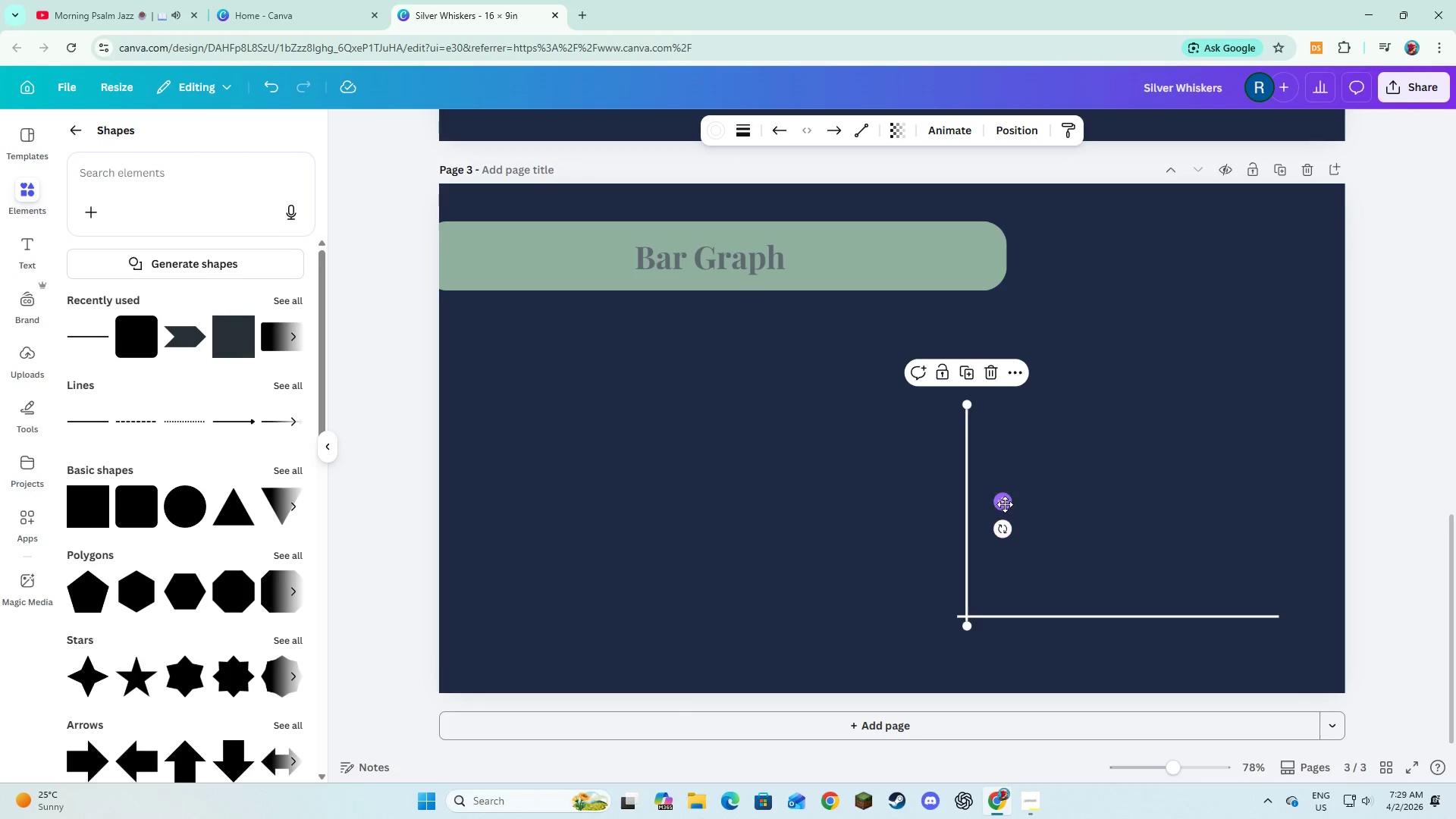 
left_click_drag(start_coordinate=[1005, 504], to_coordinate=[1000, 496])
 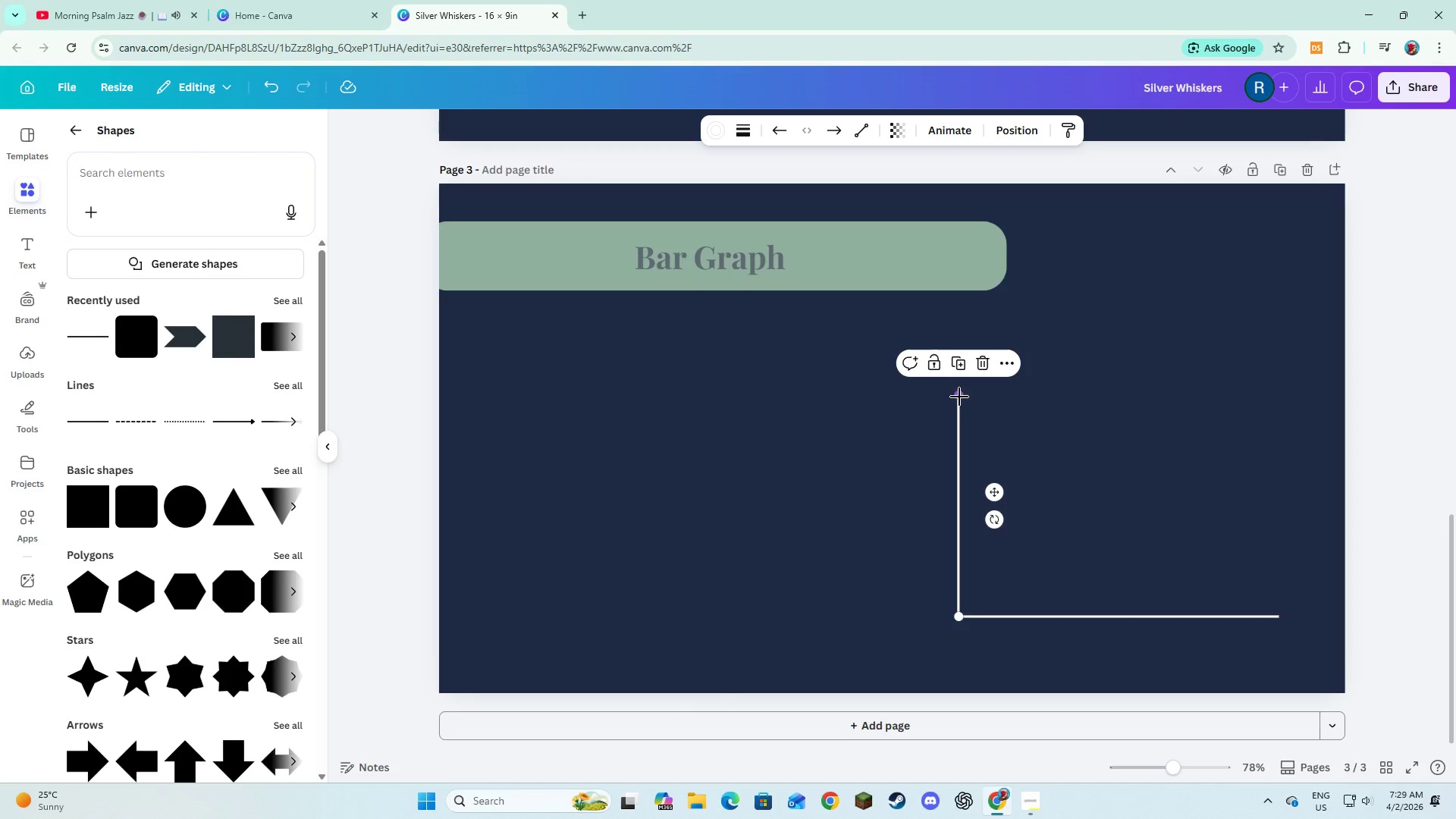 
left_click_drag(start_coordinate=[959, 397], to_coordinate=[959, 372])
 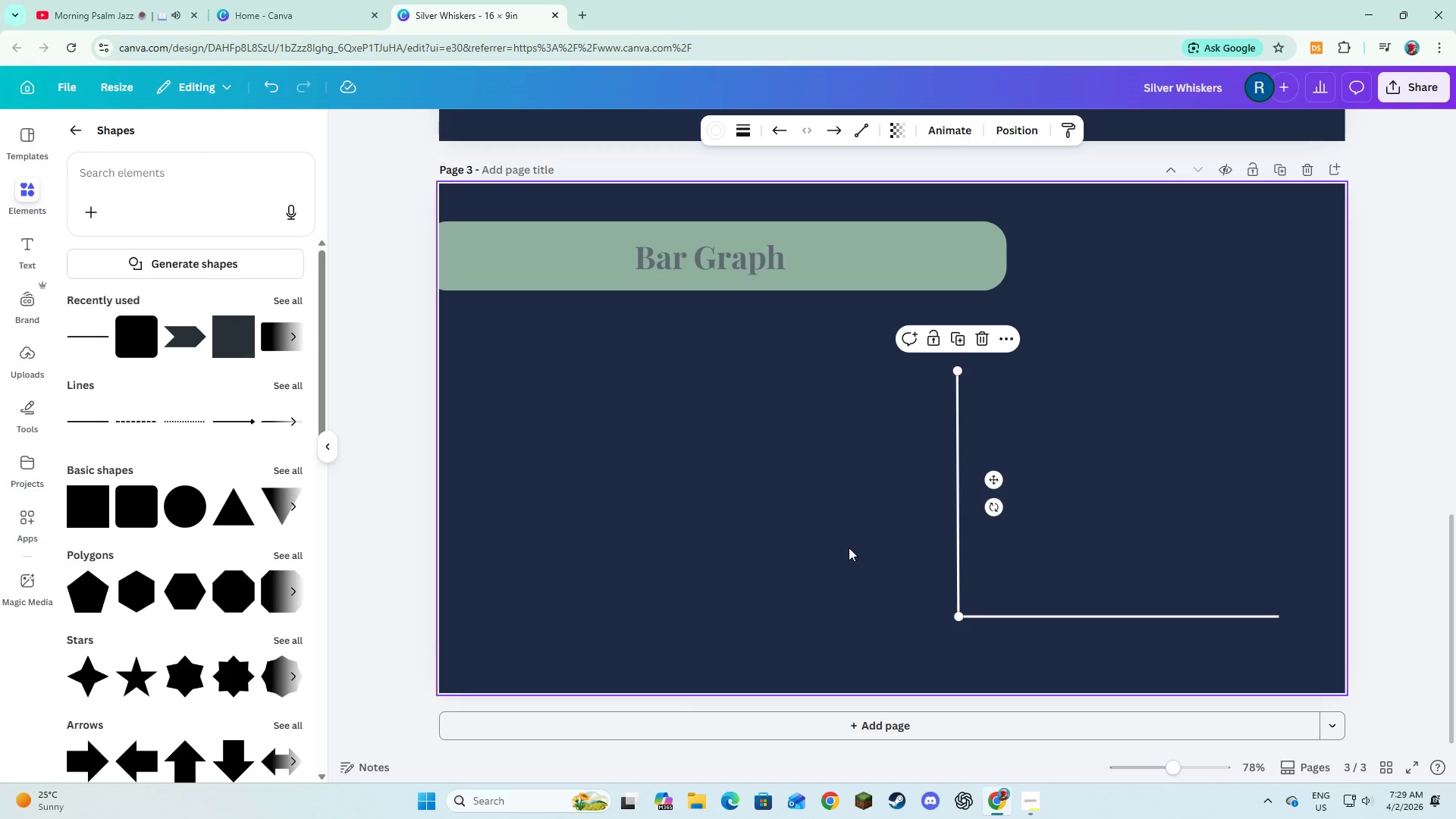 
left_click([849, 548])
 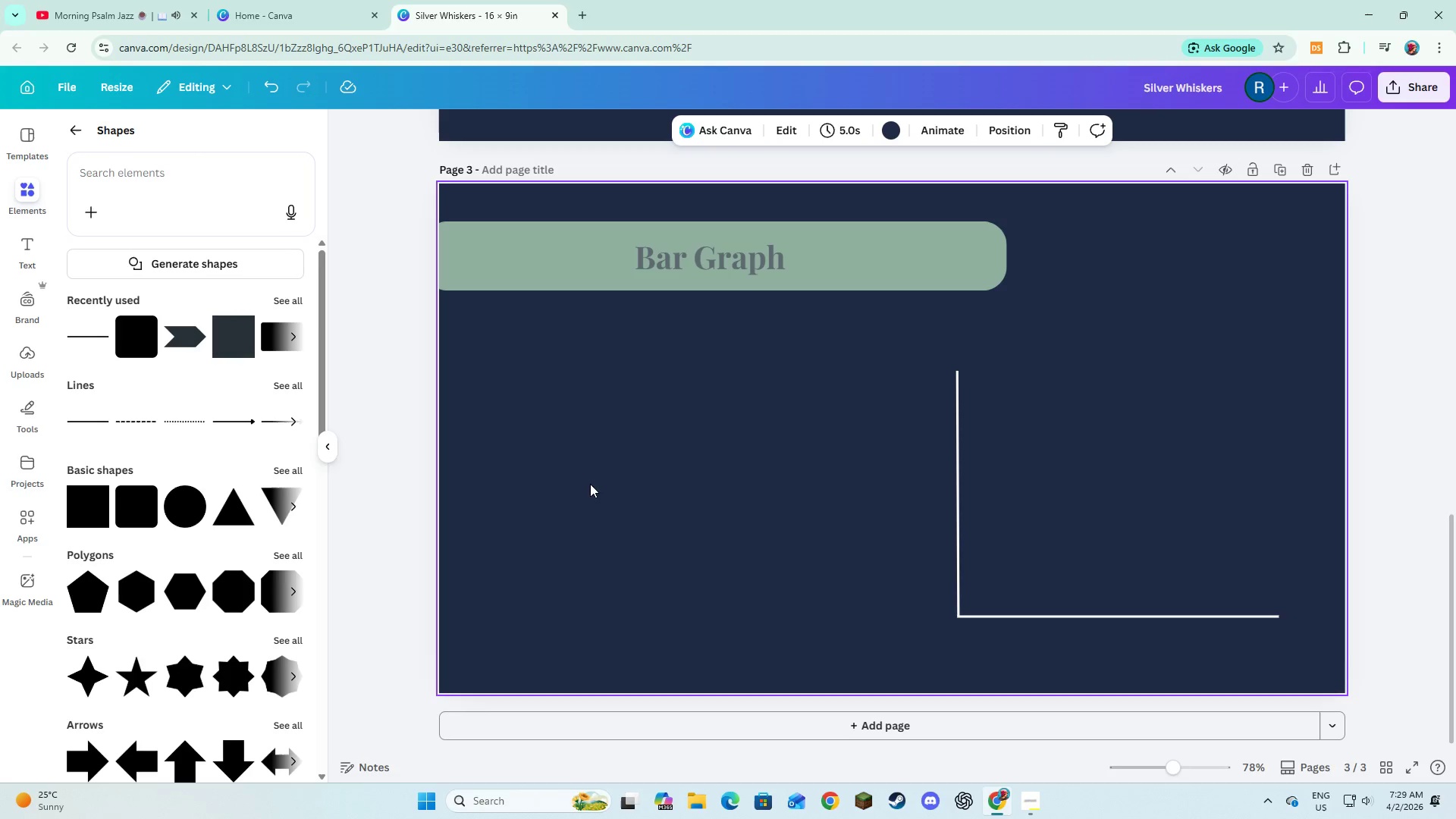 
left_click([218, 347])
 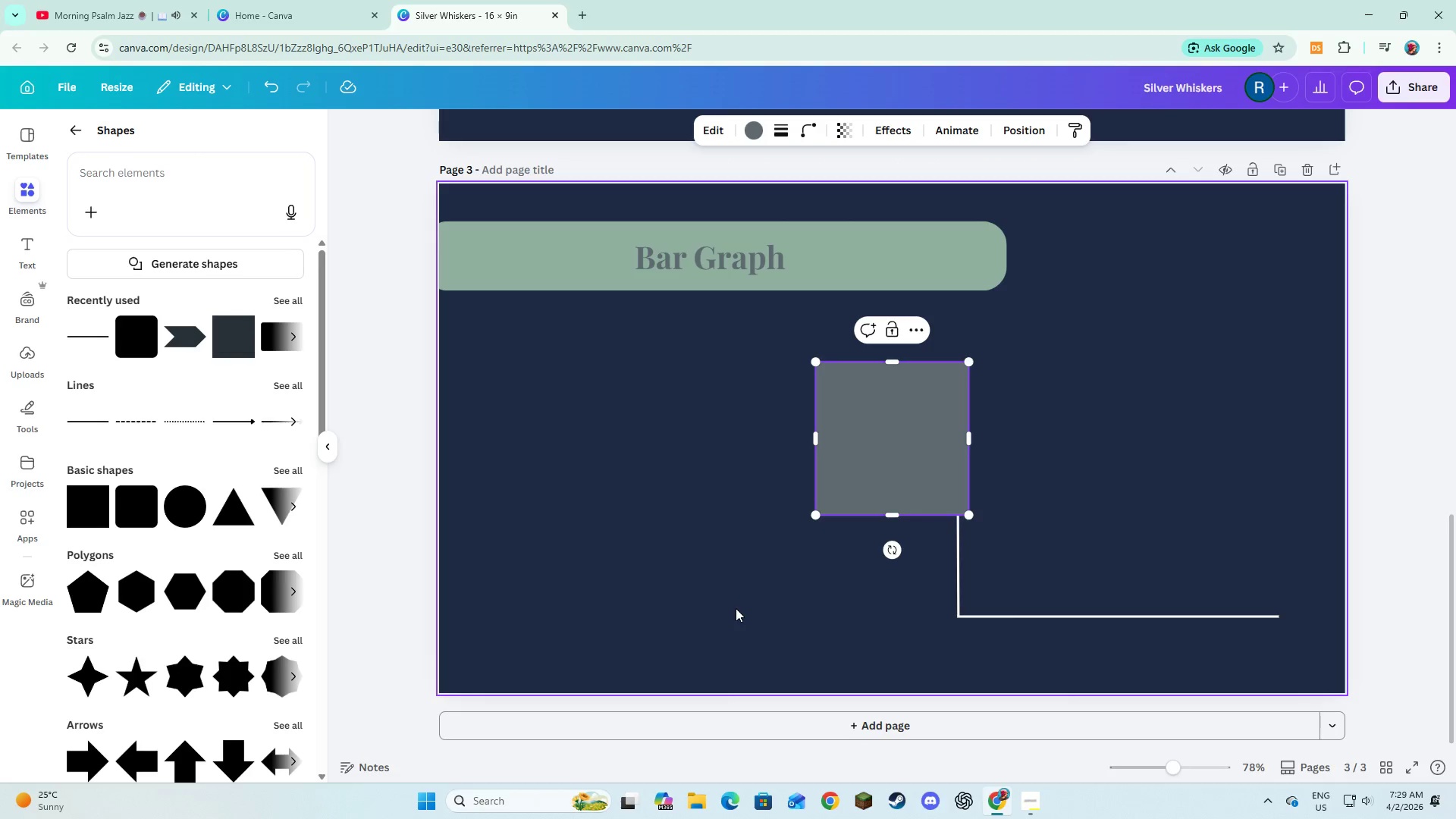 
left_click([736, 608])
 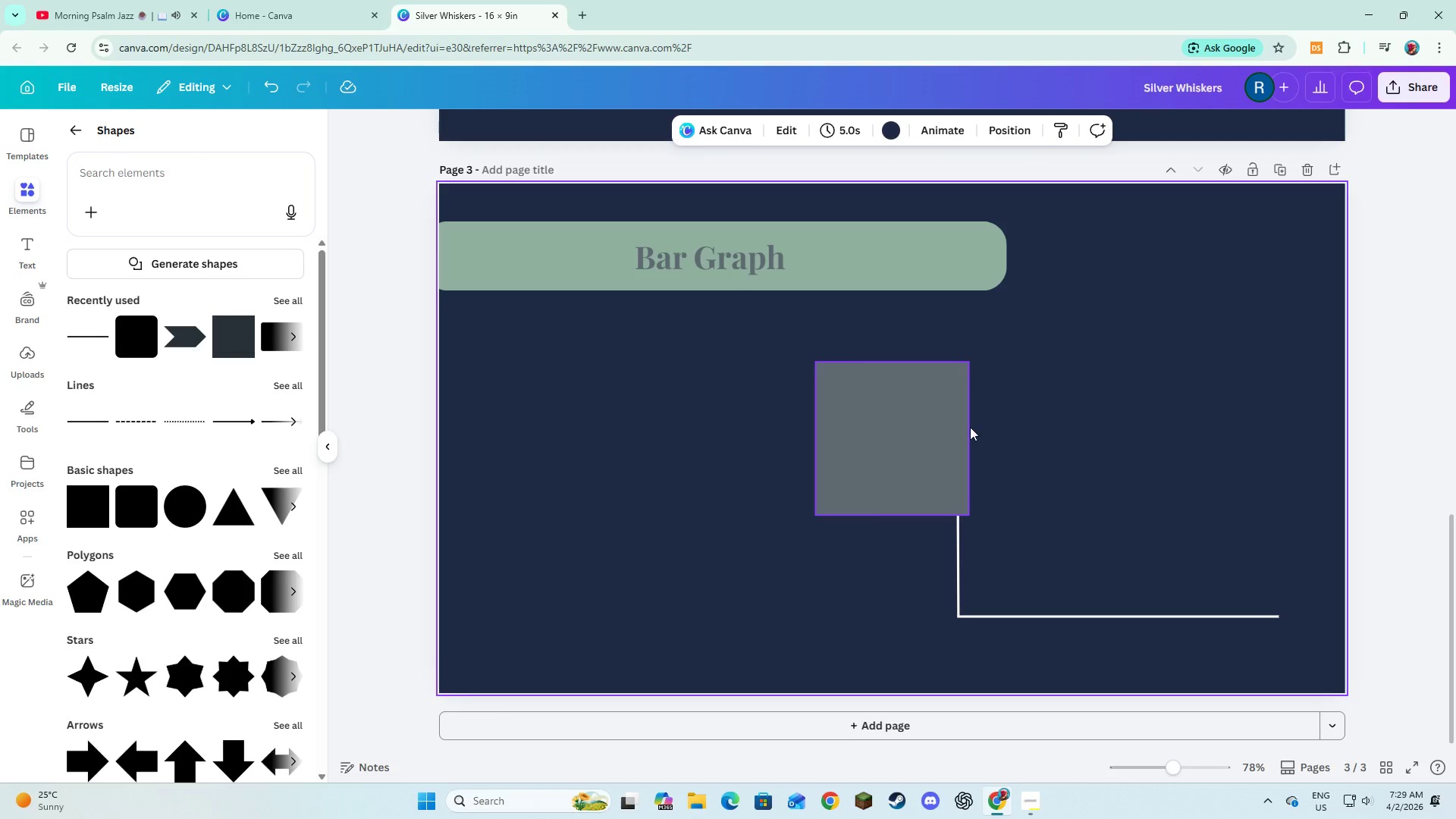 
left_click([847, 442])
 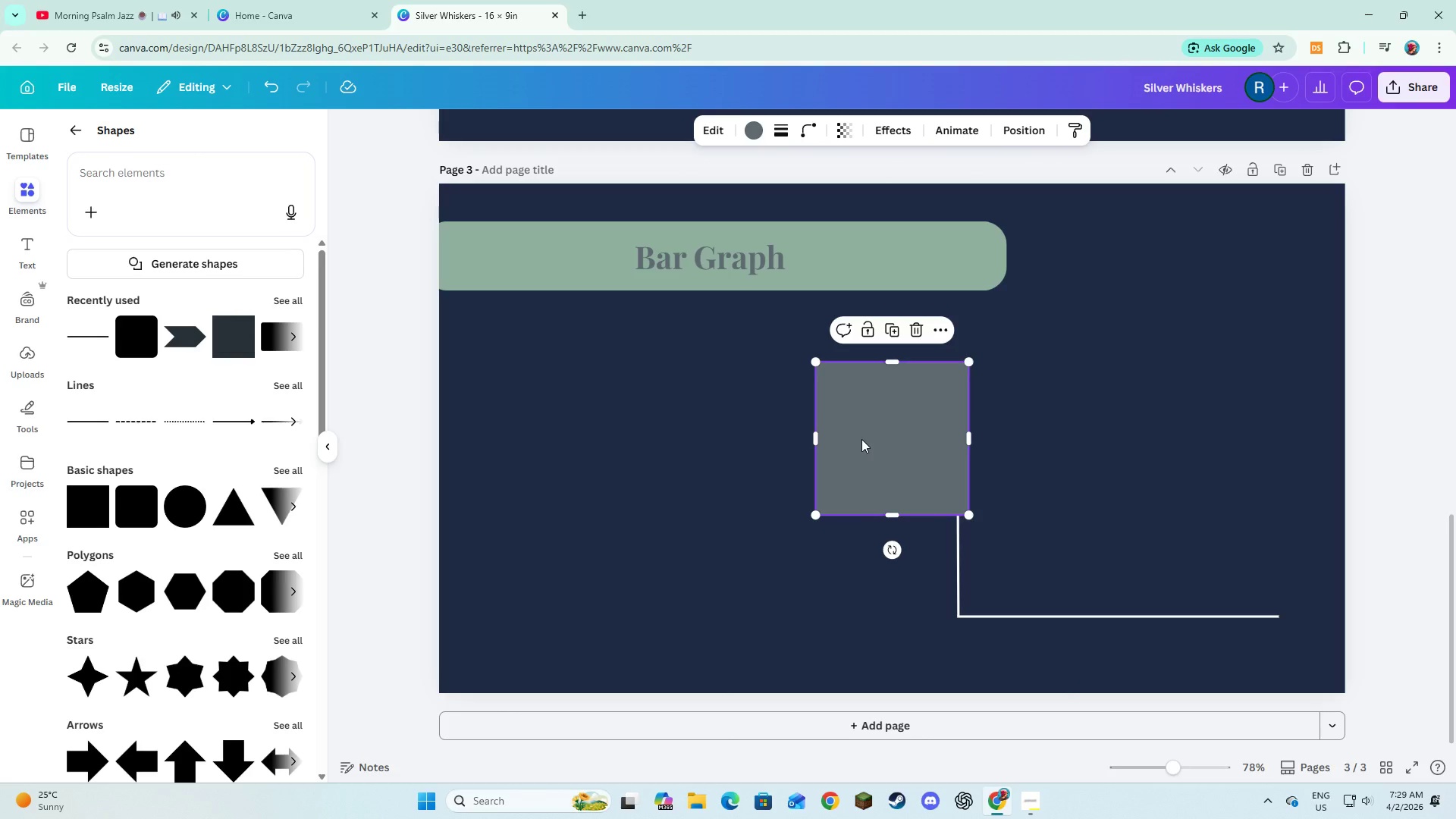 
left_click_drag(start_coordinate=[861, 439], to_coordinate=[1020, 540])
 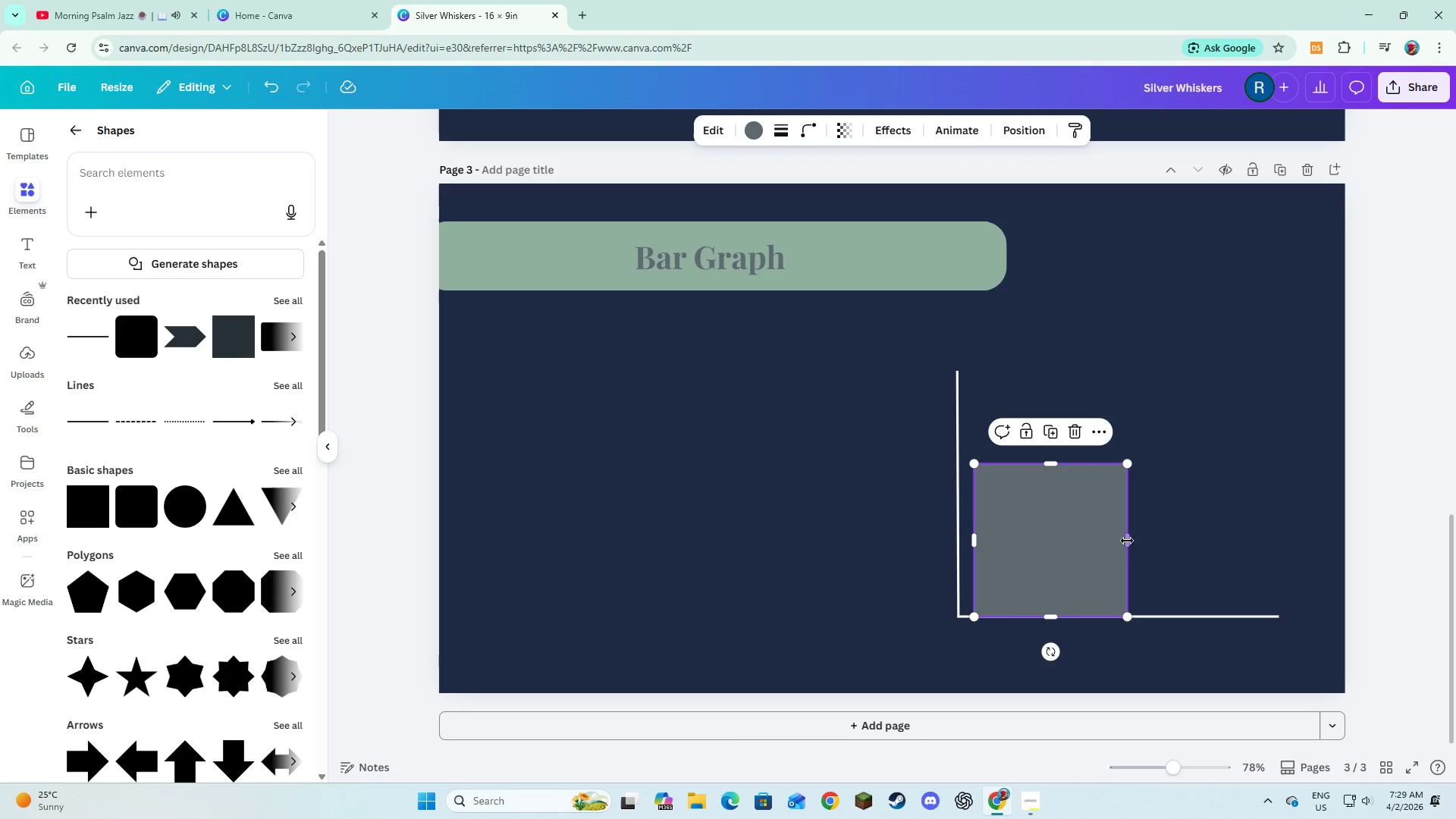 
left_click_drag(start_coordinate=[1125, 540], to_coordinate=[1003, 535])
 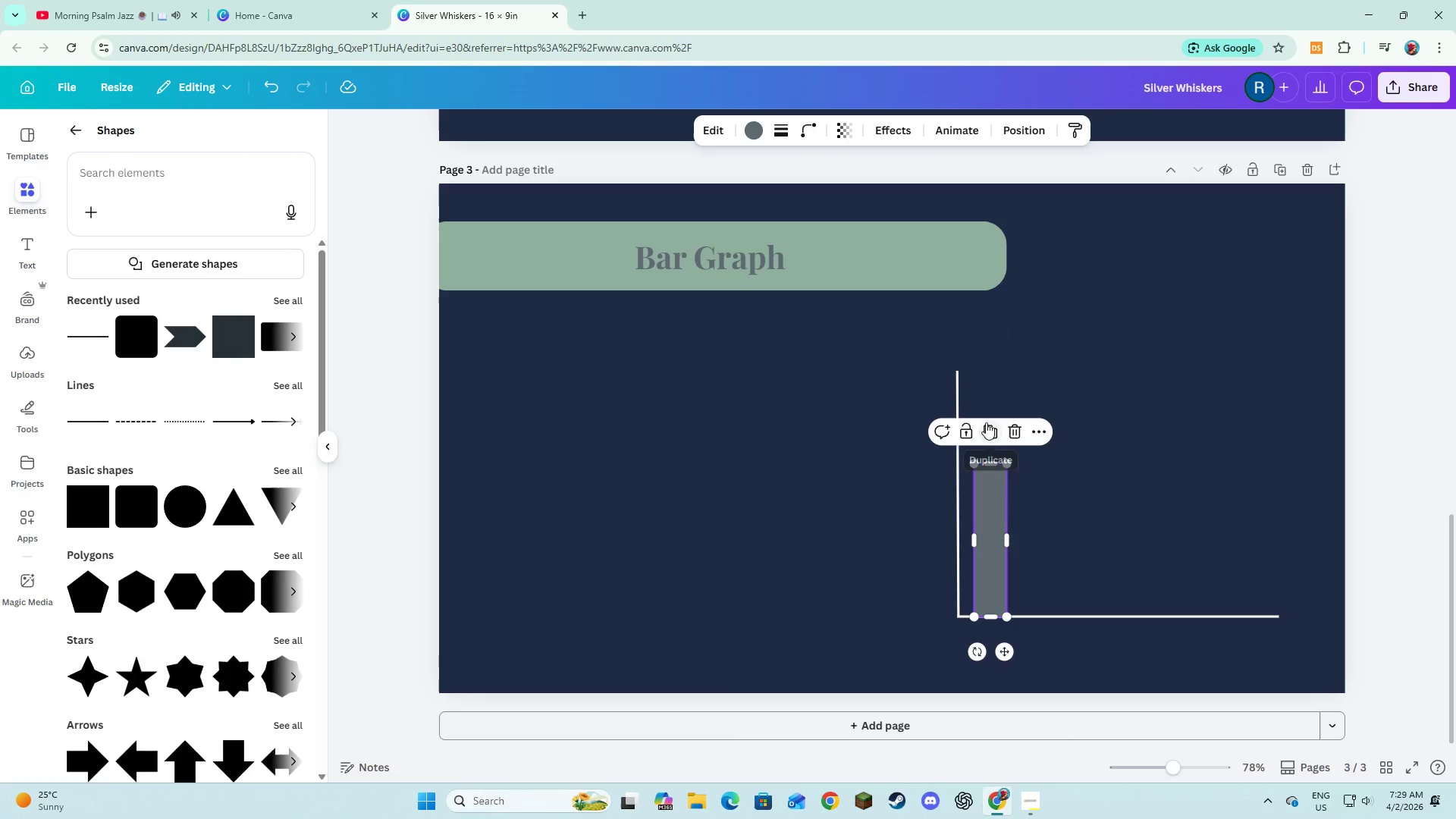 
left_click([990, 425])
 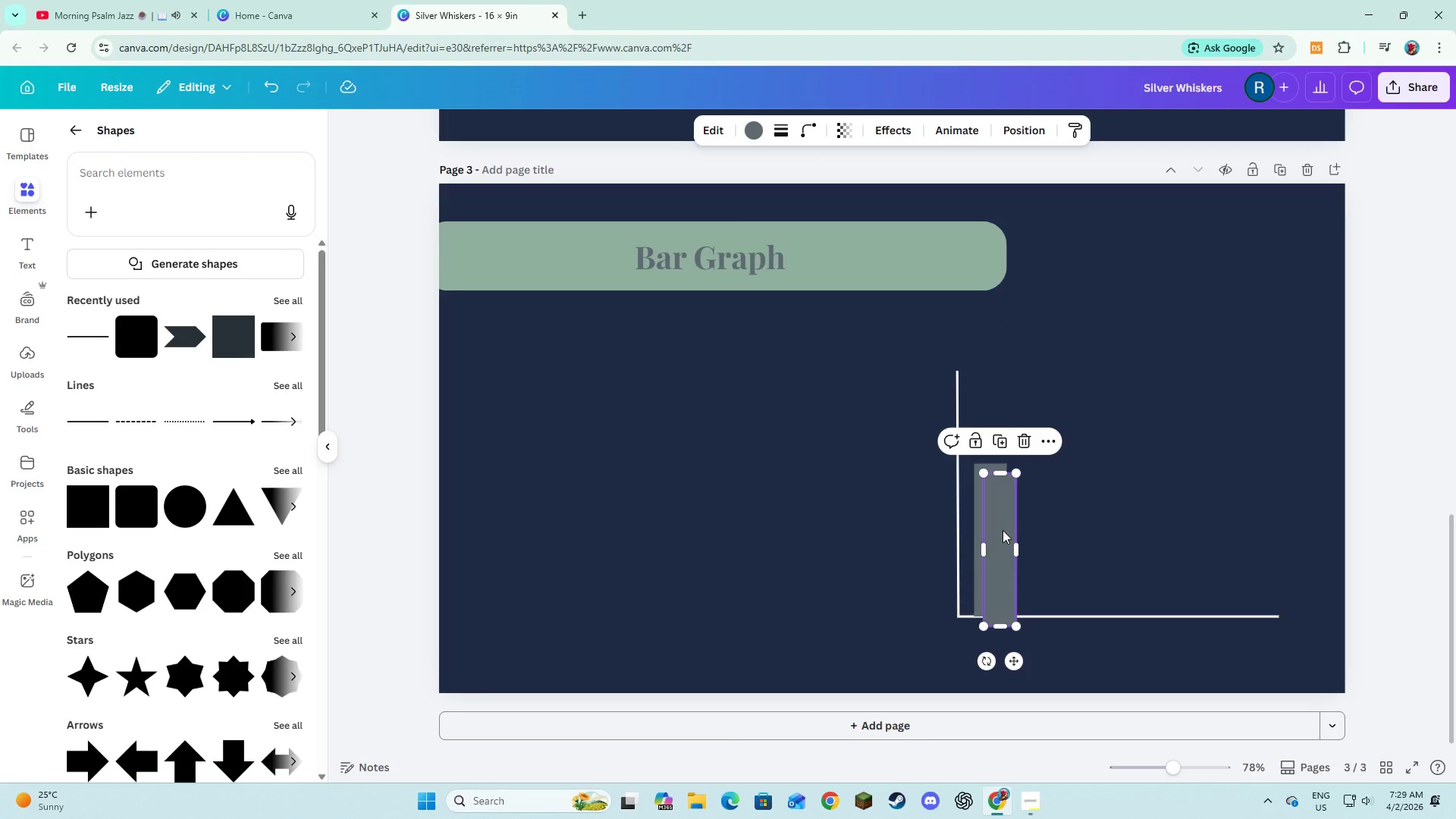 
left_click_drag(start_coordinate=[1003, 531], to_coordinate=[1043, 518])
 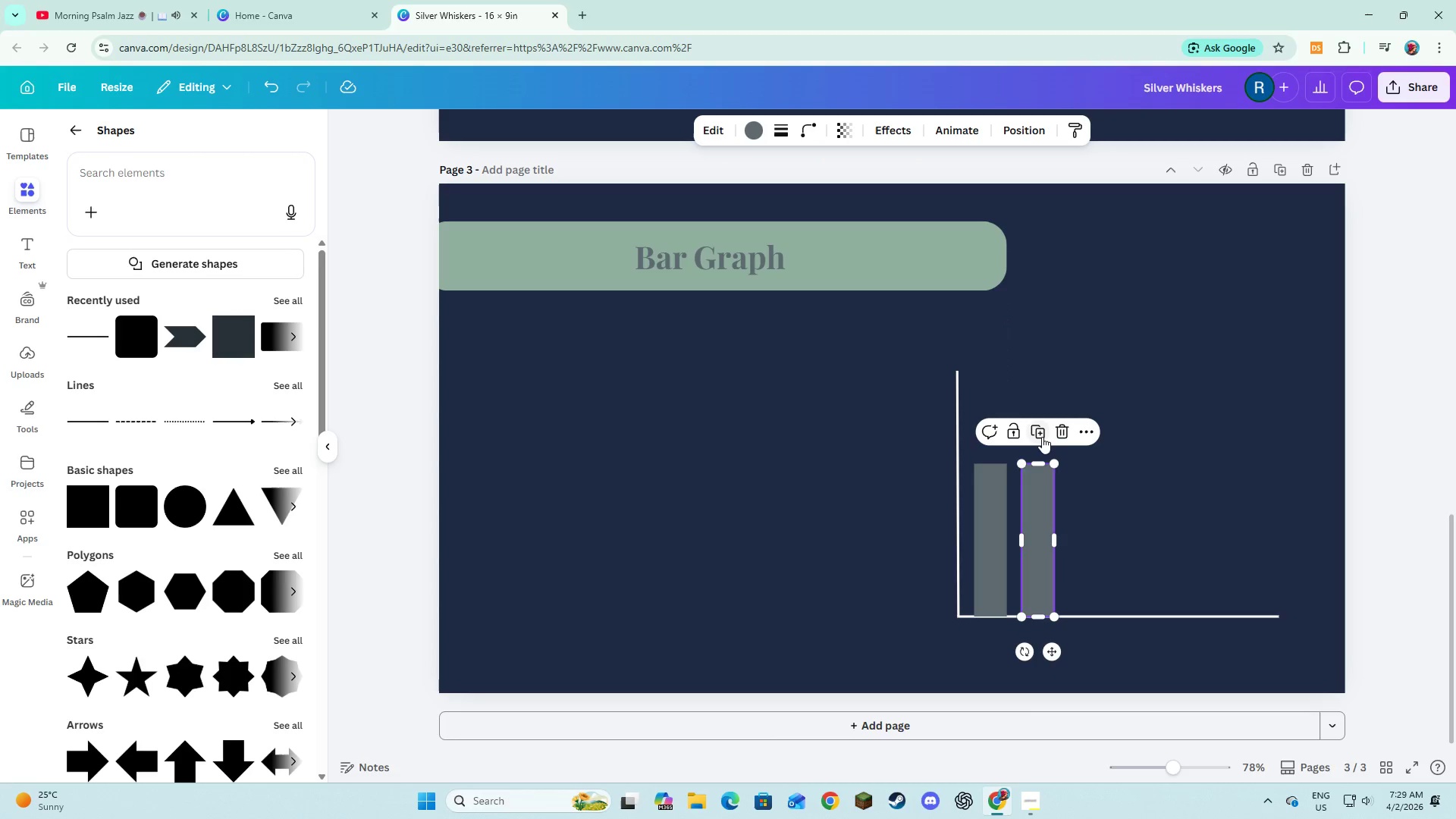 
left_click([1042, 437])
 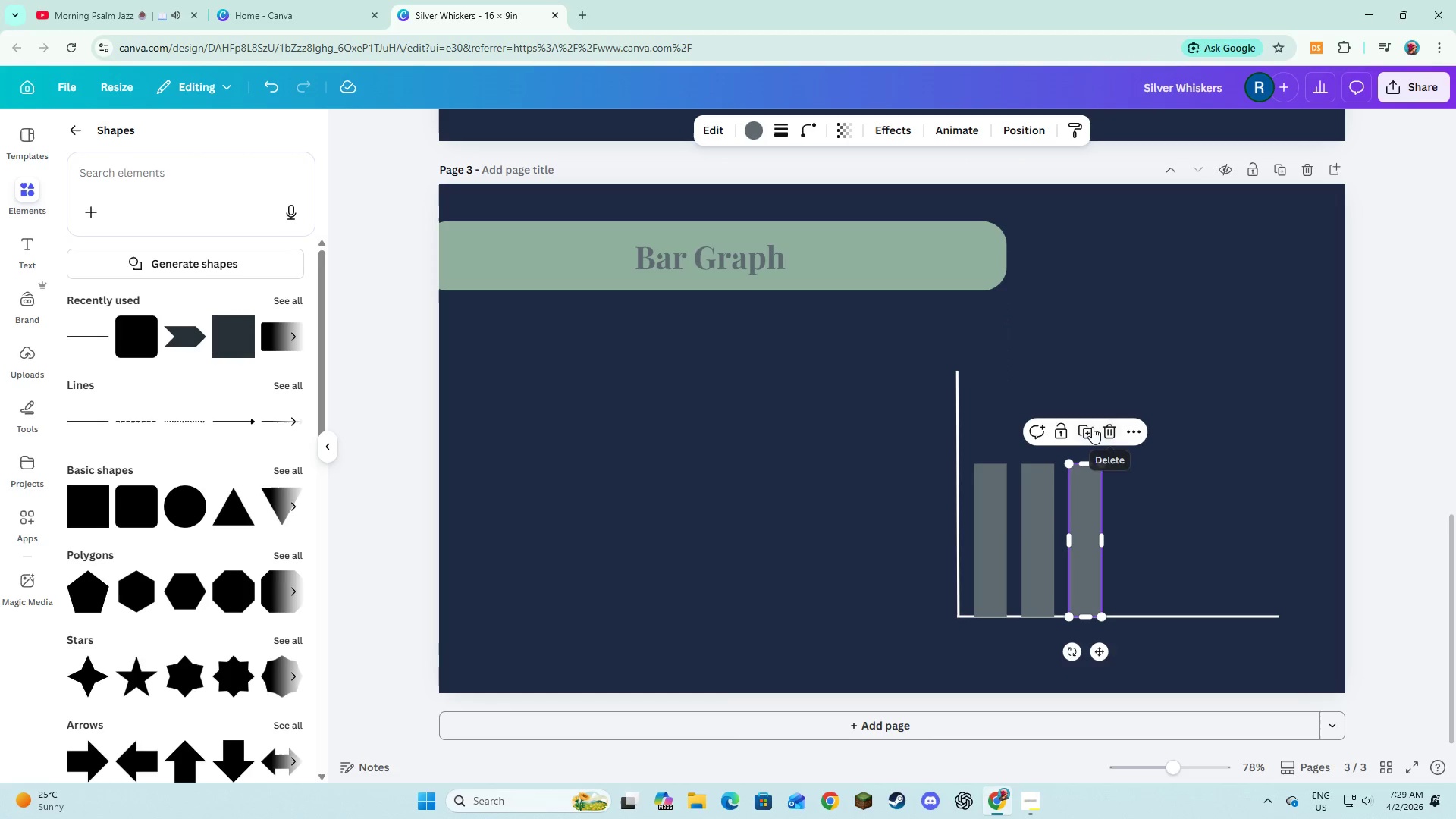 
left_click([1090, 426])
 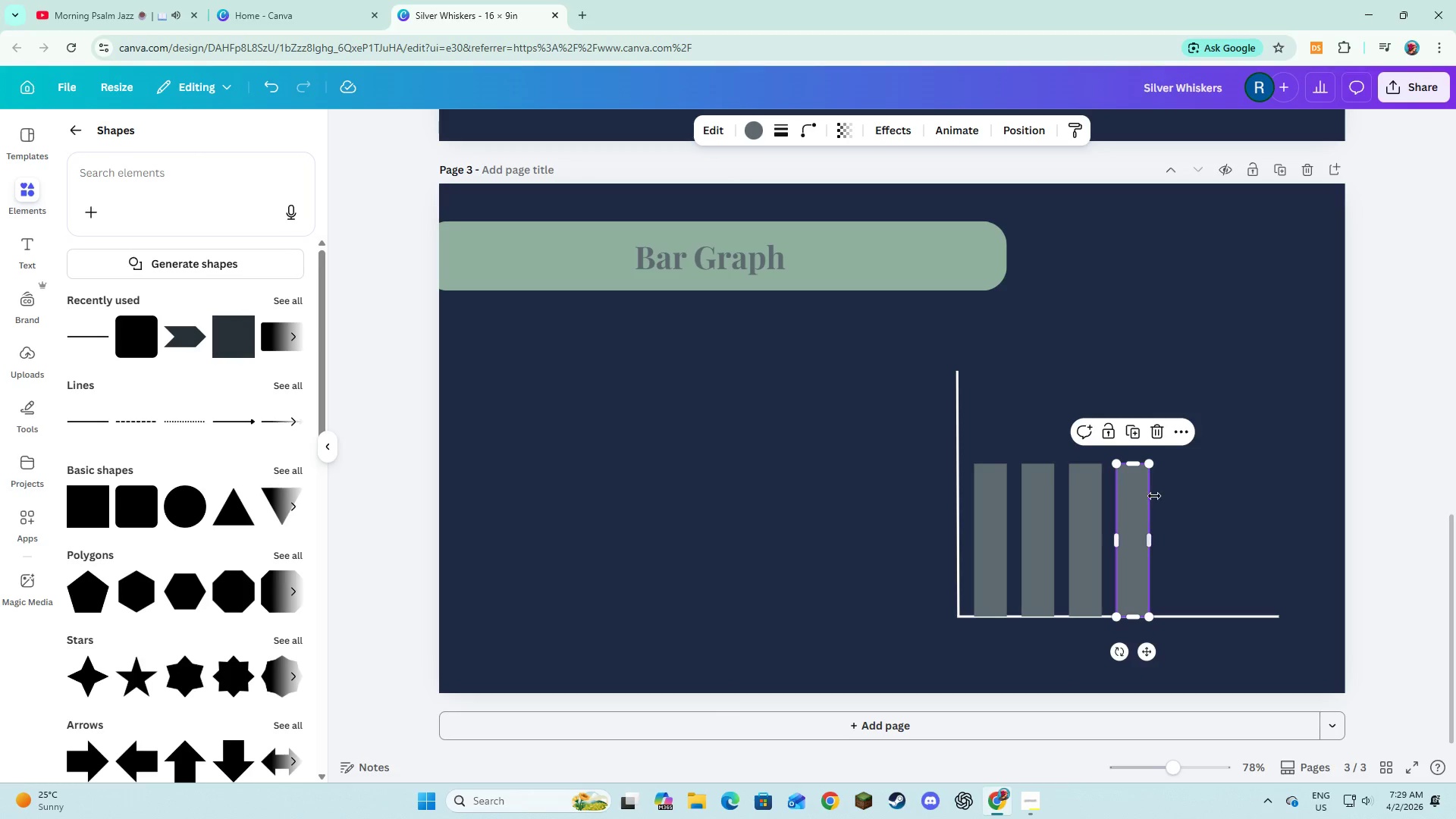 
left_click([1135, 435])
 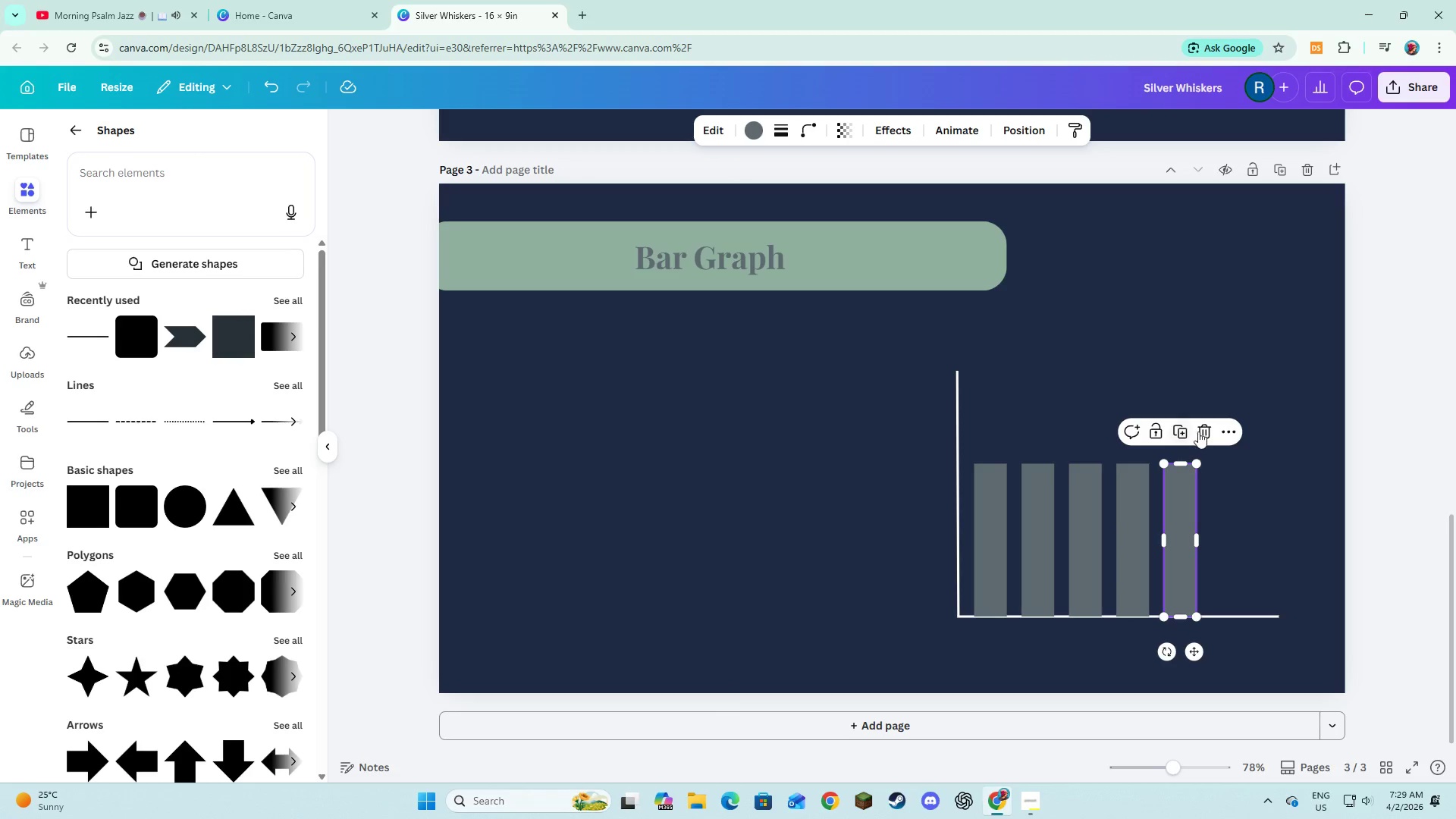 
left_click([1199, 431])
 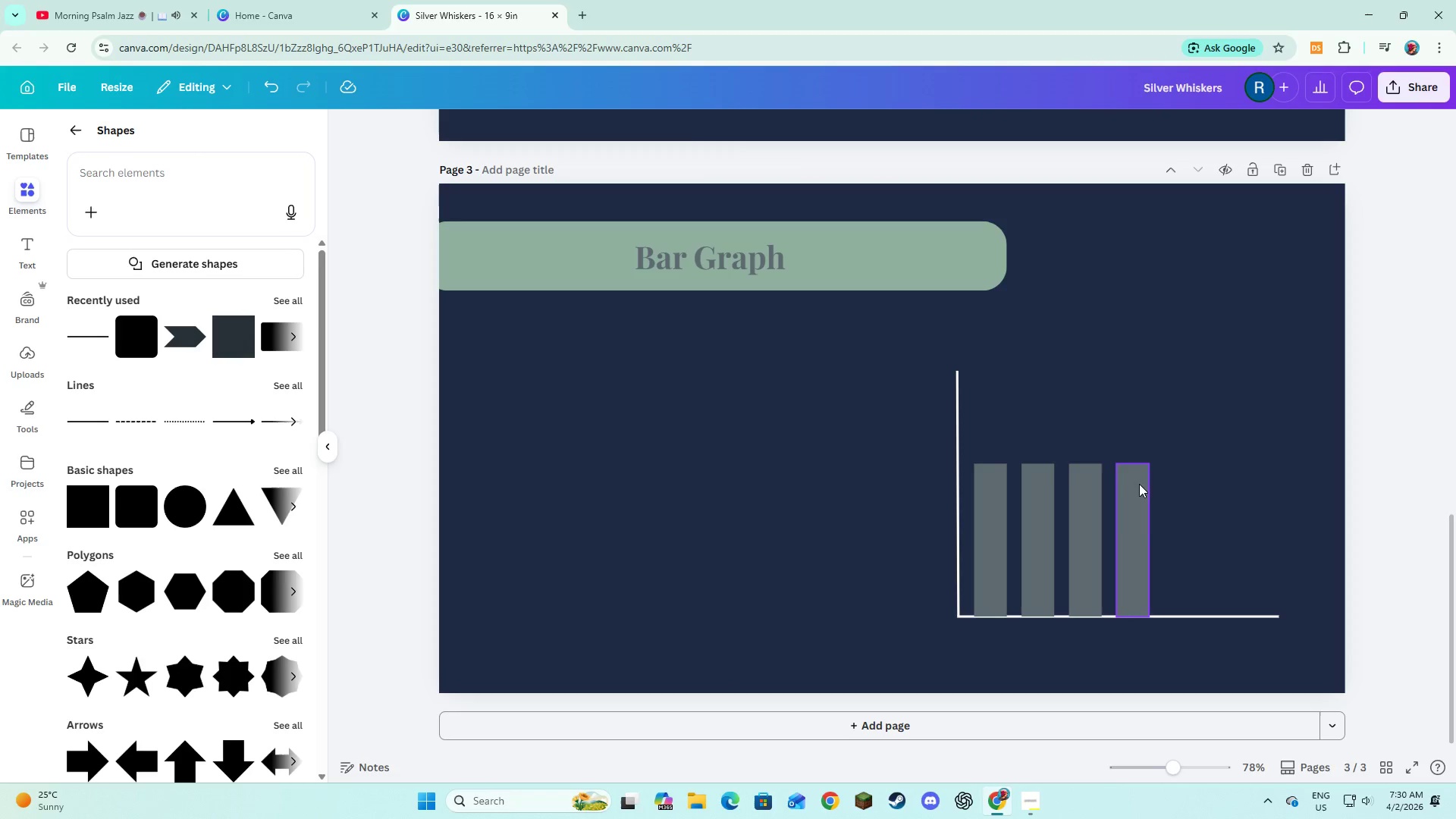 
left_click([1139, 484])
 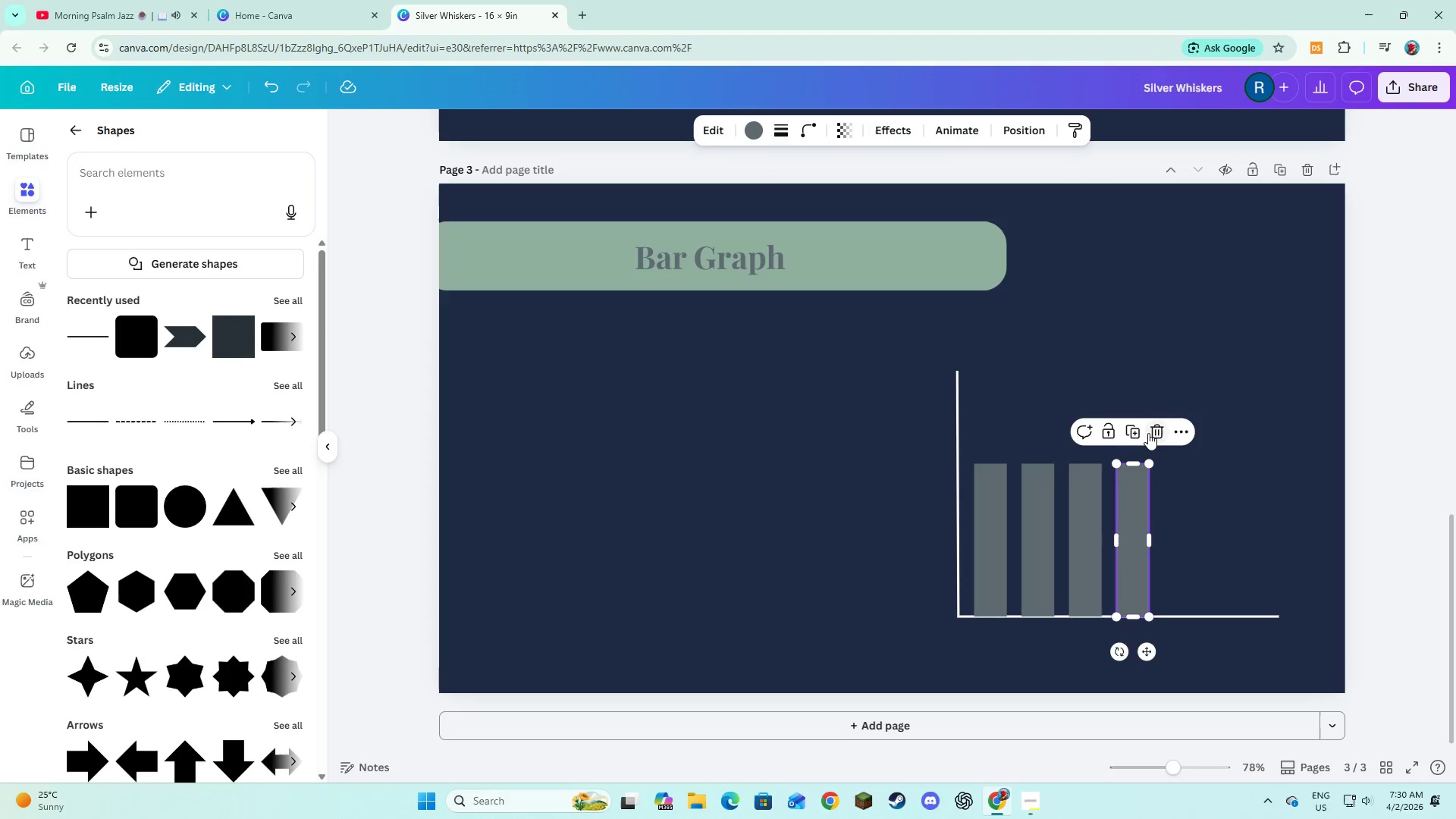 
left_click([1148, 433])
 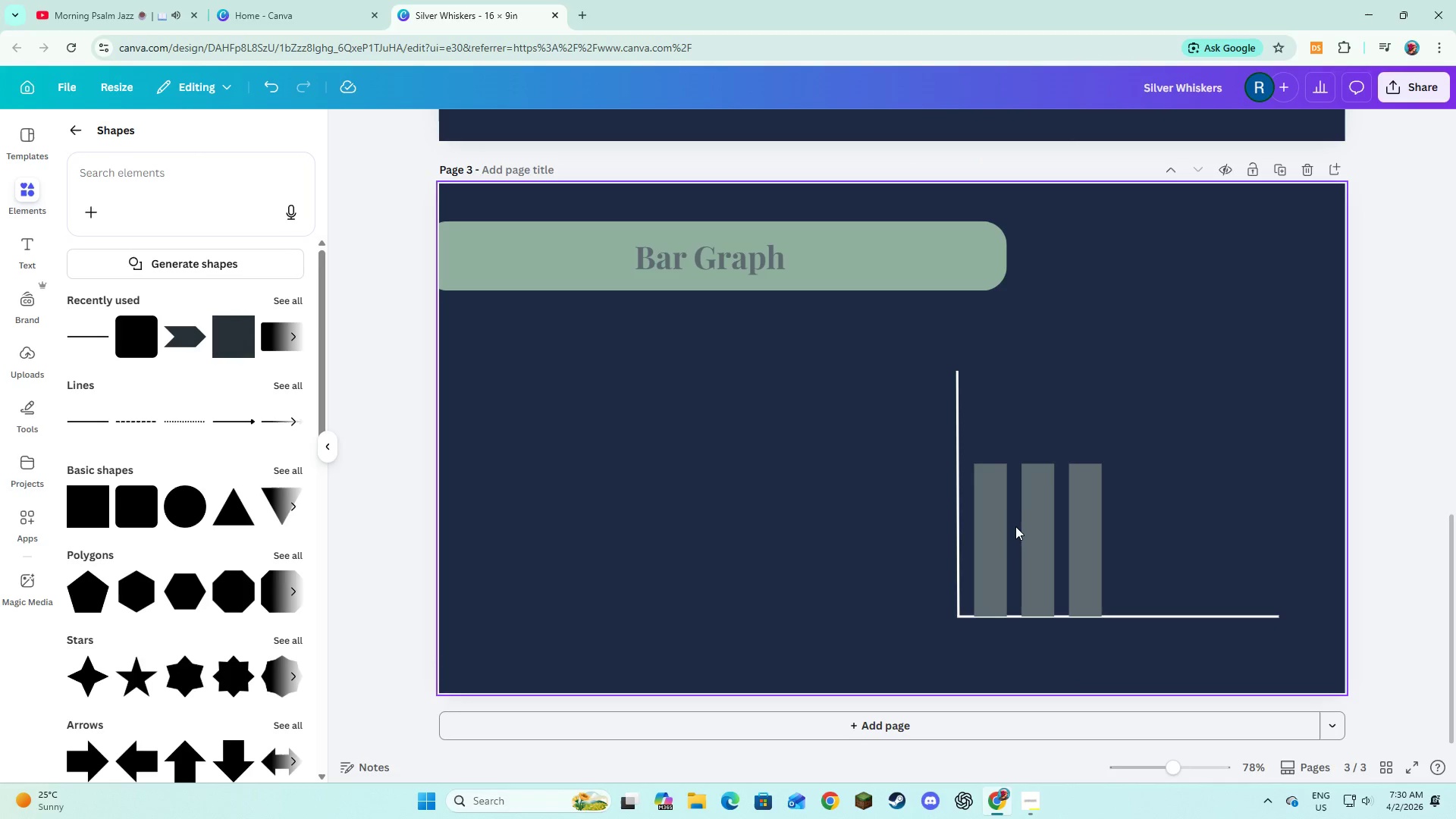 
left_click([989, 529])
 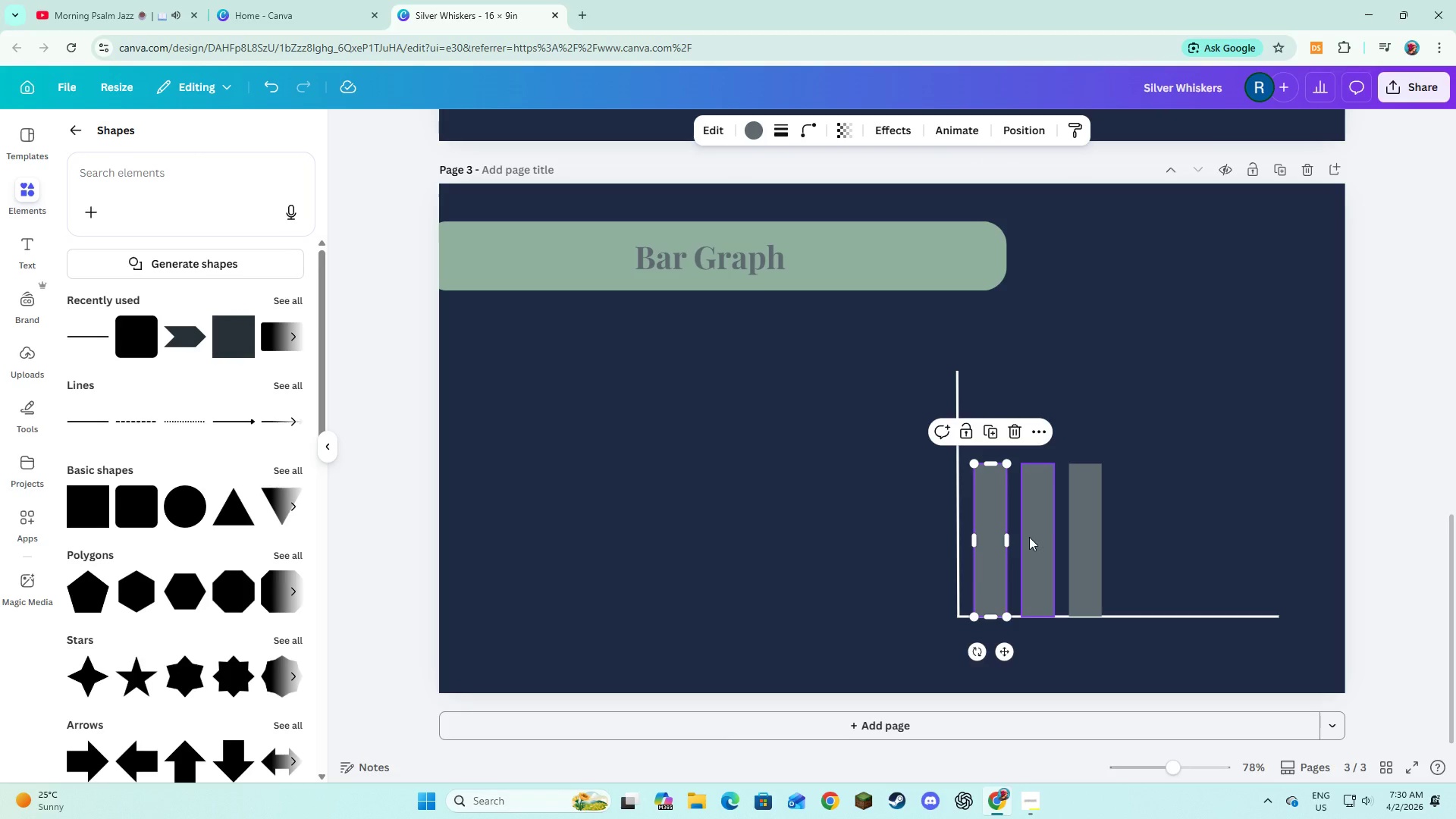 
left_click([1029, 537])
 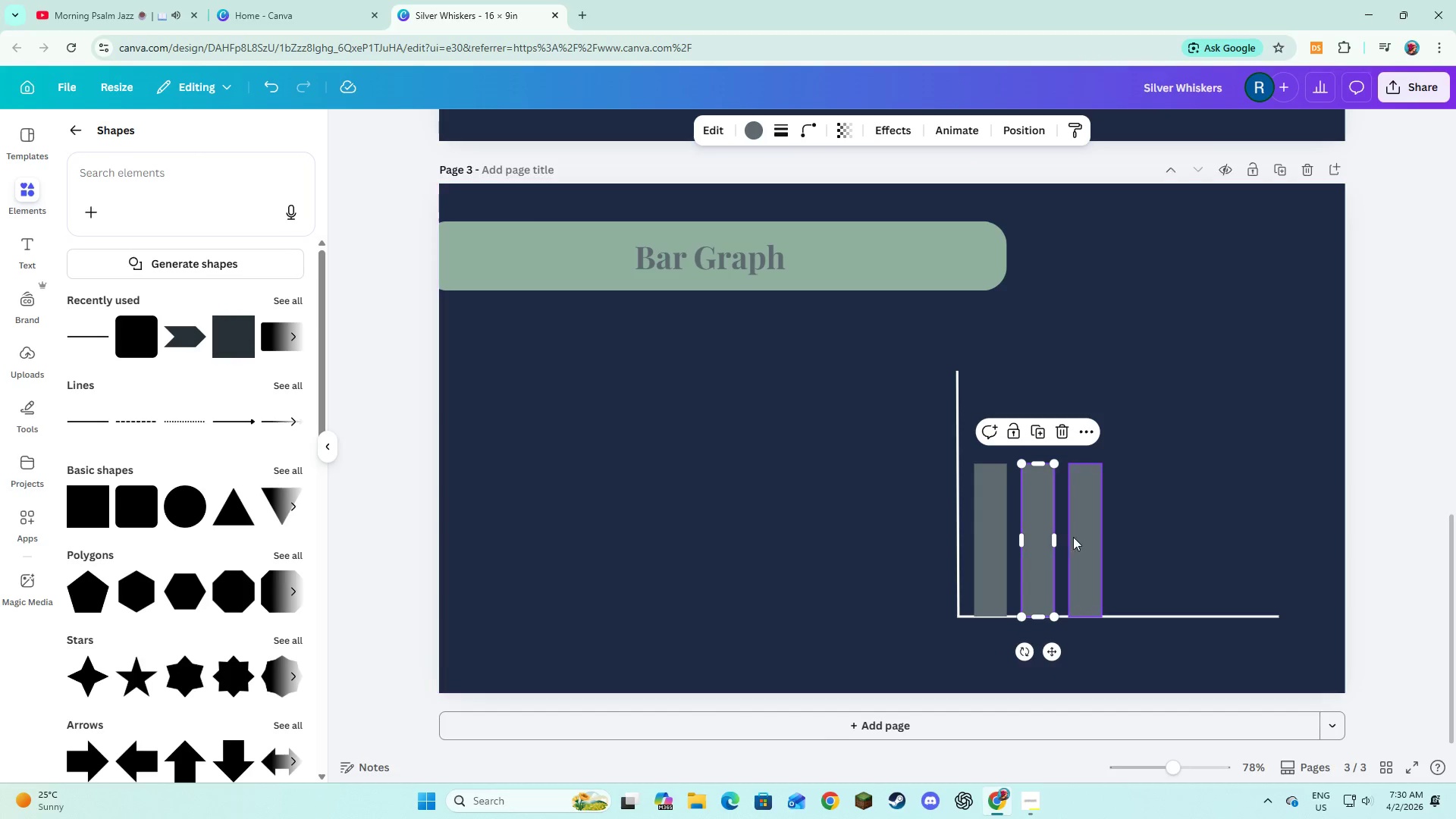 
left_click([1077, 538])
 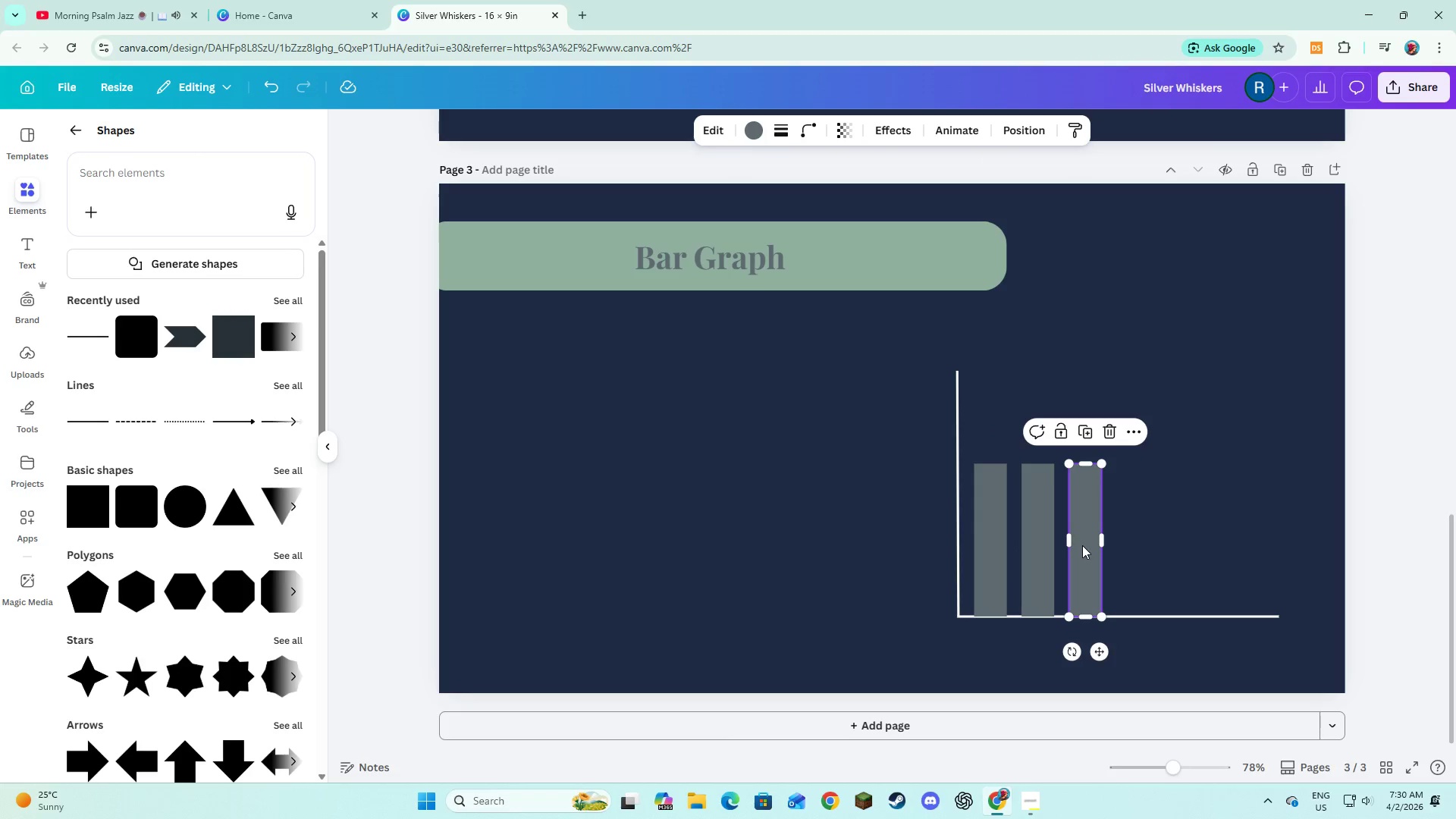 
left_click_drag(start_coordinate=[1083, 545], to_coordinate=[1232, 542])
 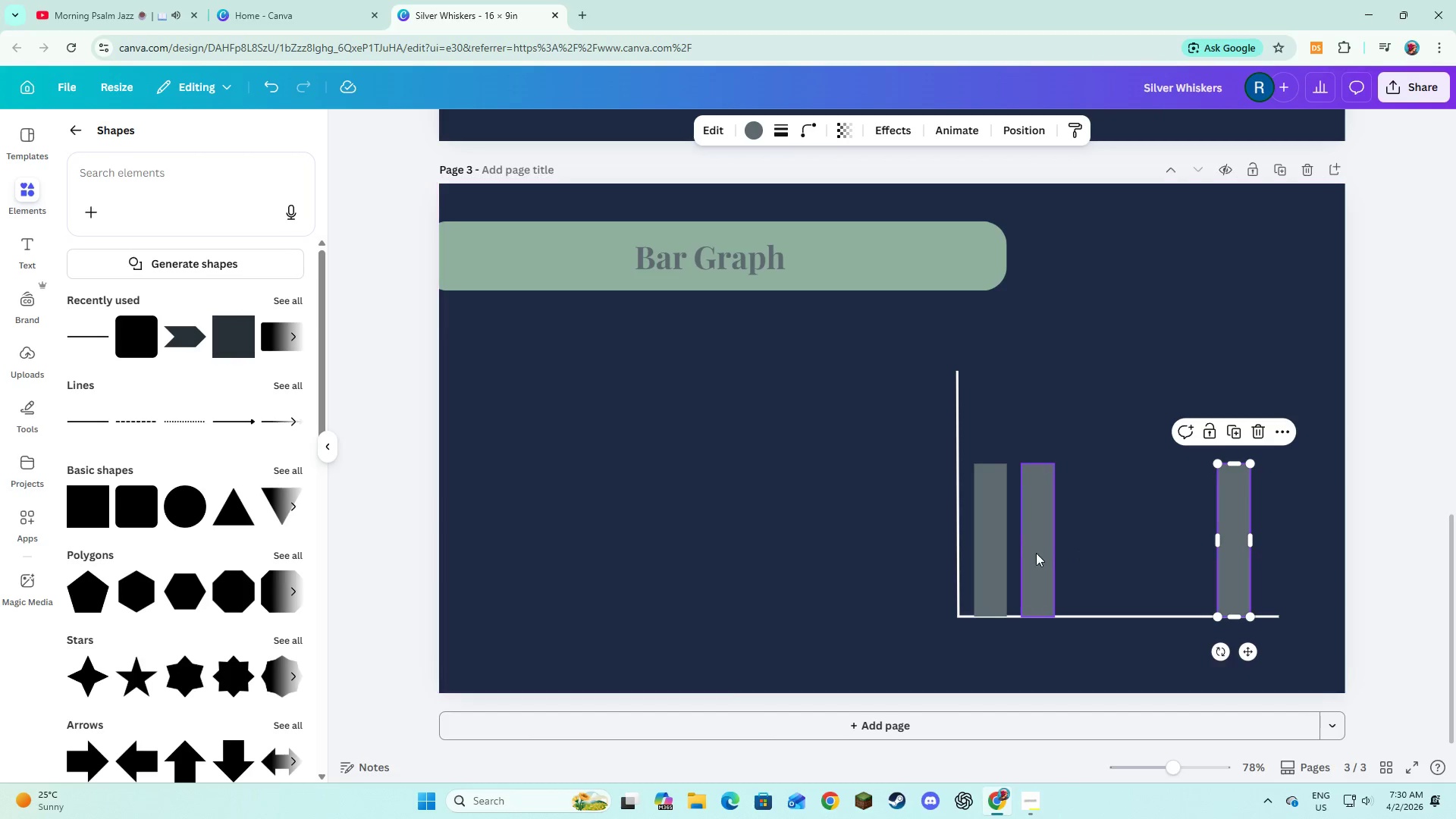 
left_click([1036, 553])
 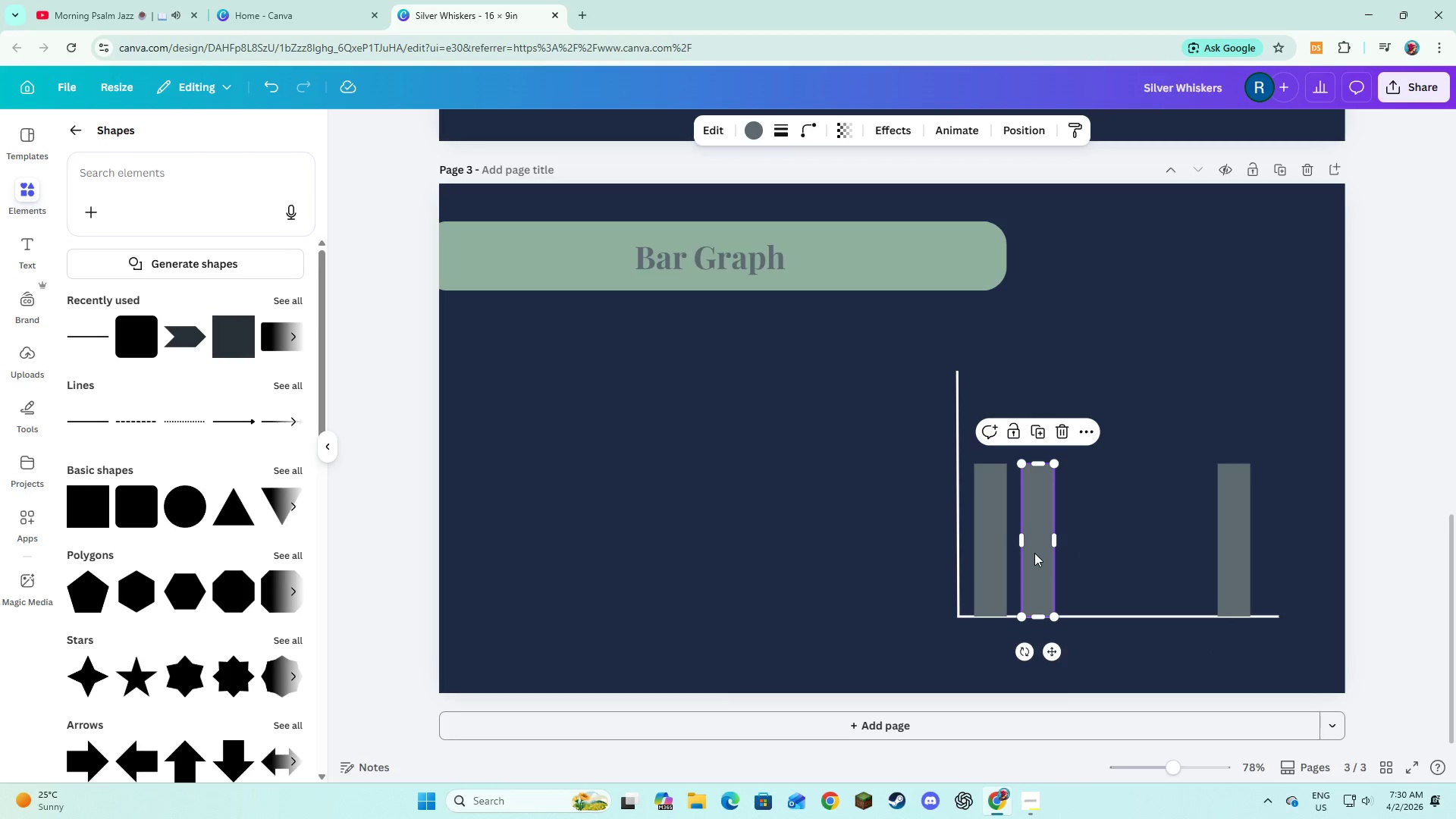 
left_click_drag(start_coordinate=[1034, 553], to_coordinate=[1089, 554])
 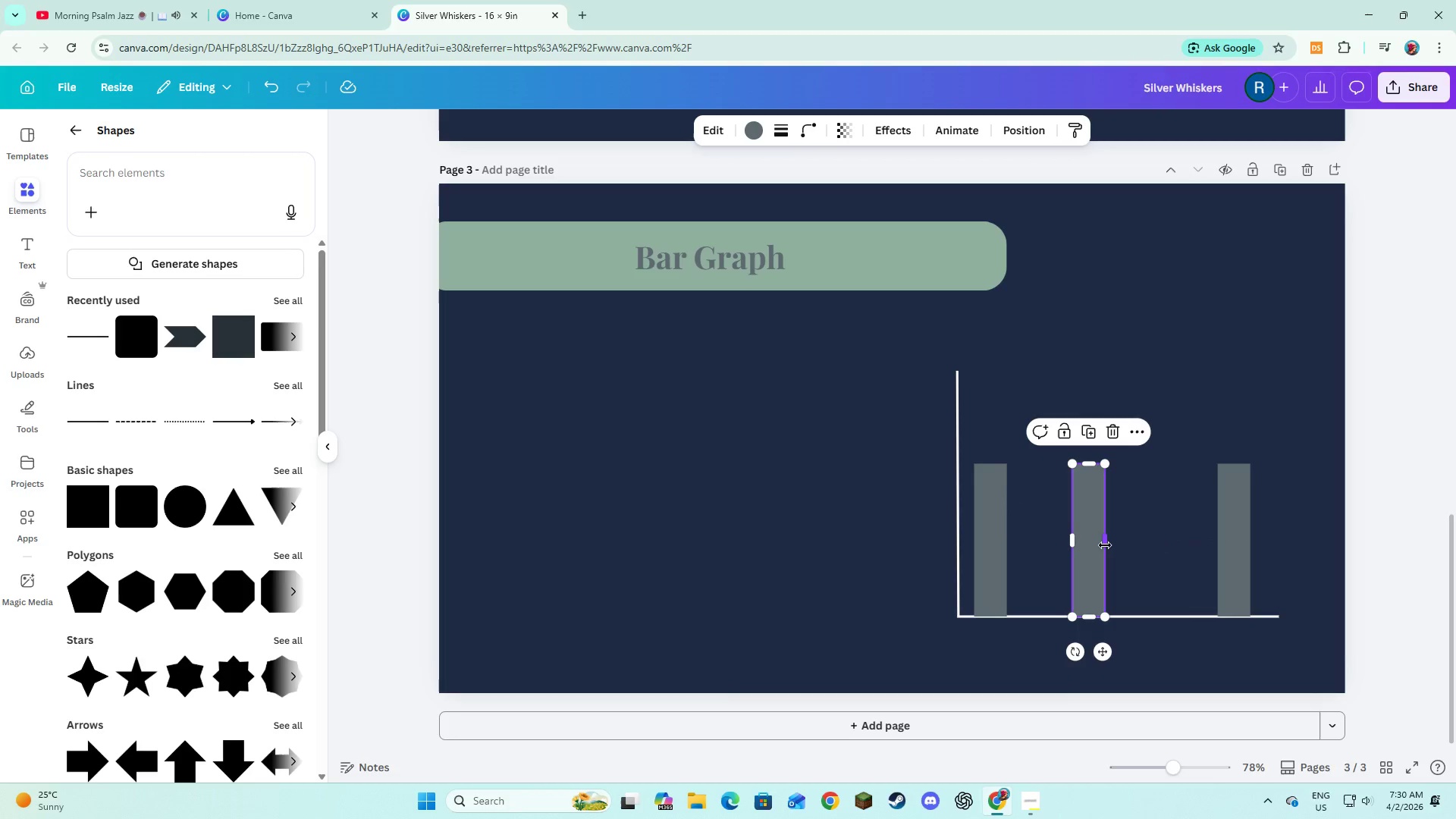 
left_click_drag(start_coordinate=[1105, 545], to_coordinate=[1124, 546])
 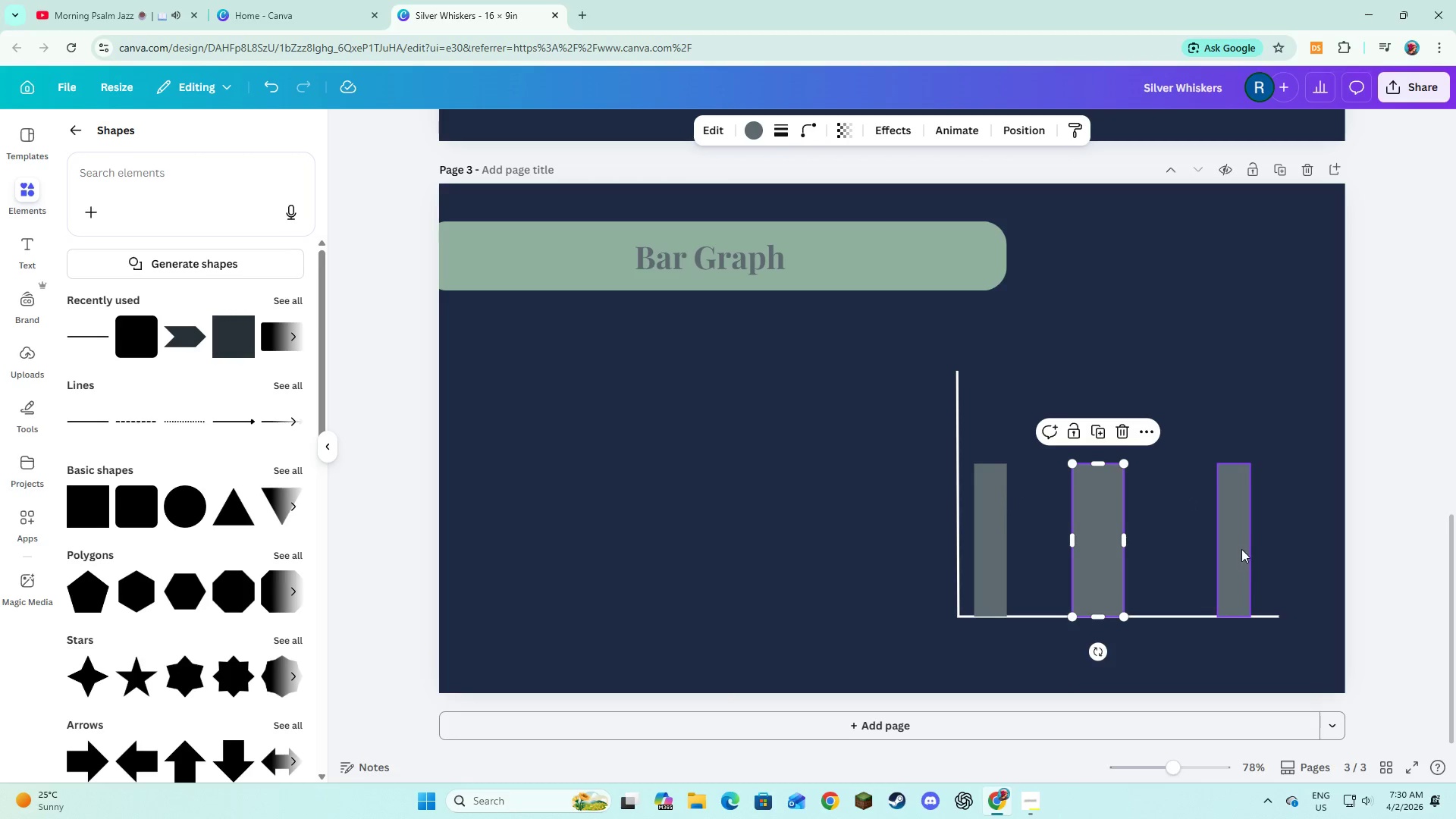 
left_click([1238, 549])
 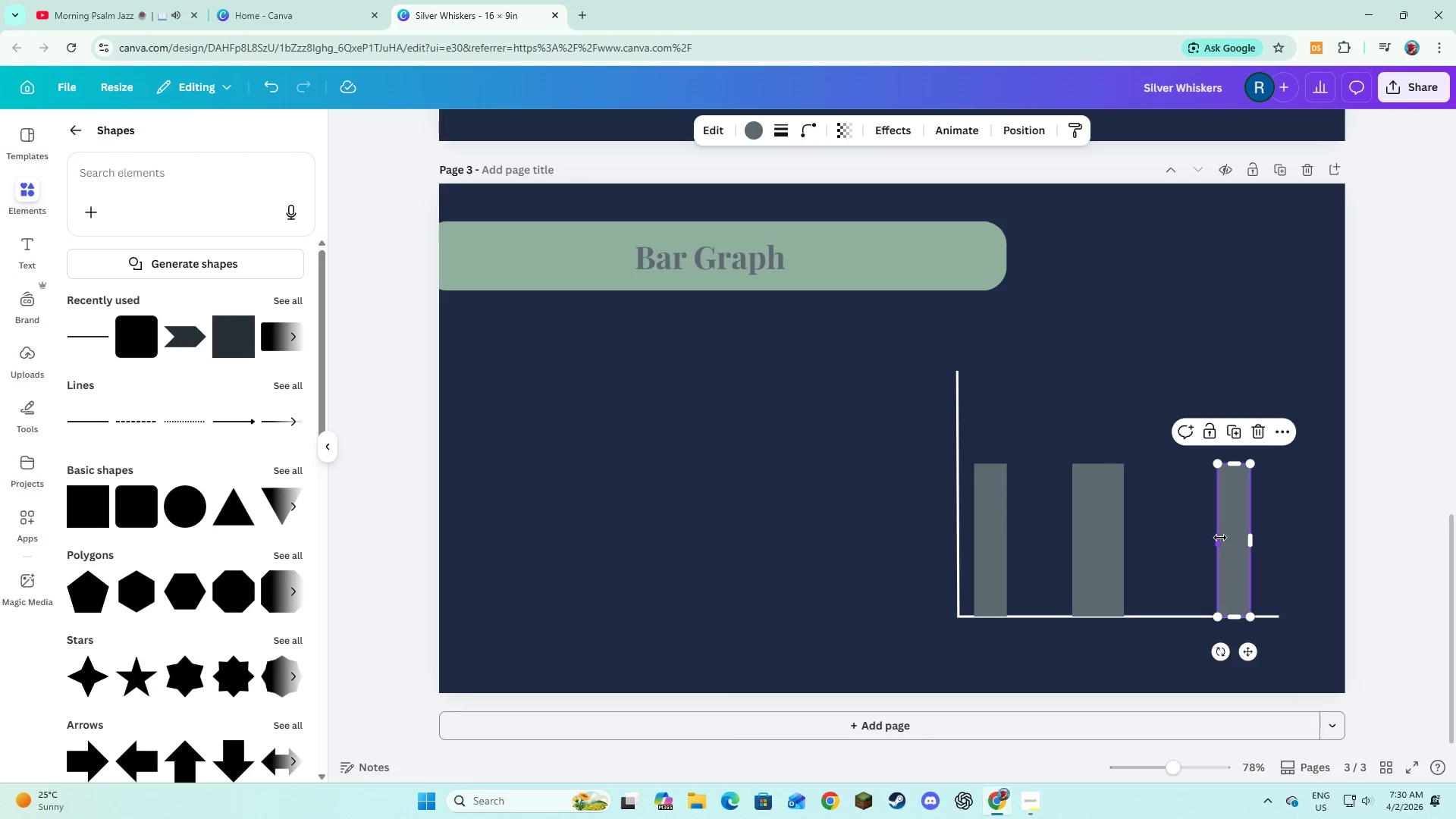 
left_click_drag(start_coordinate=[1219, 538], to_coordinate=[1202, 535])
 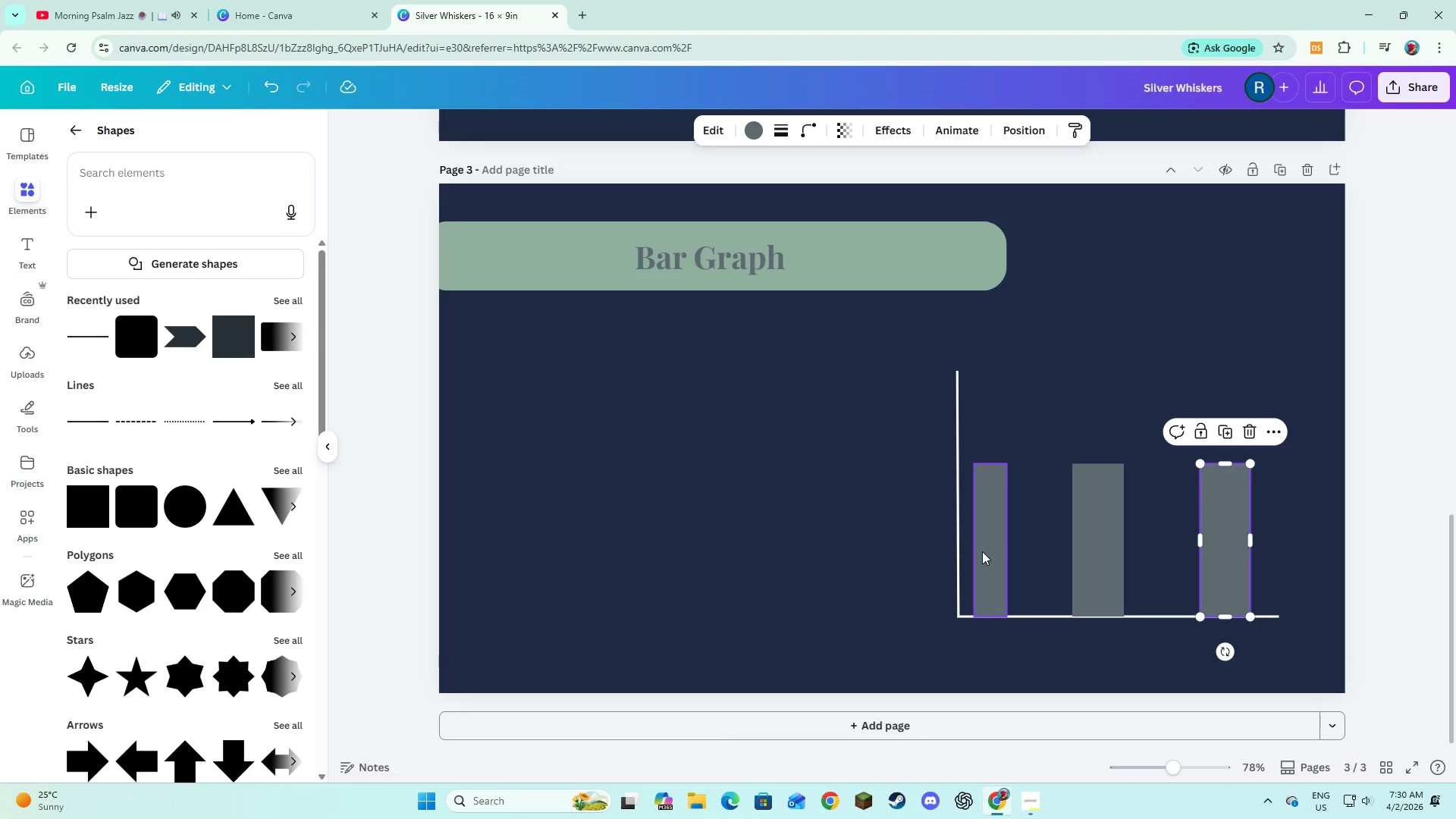 
left_click([982, 551])
 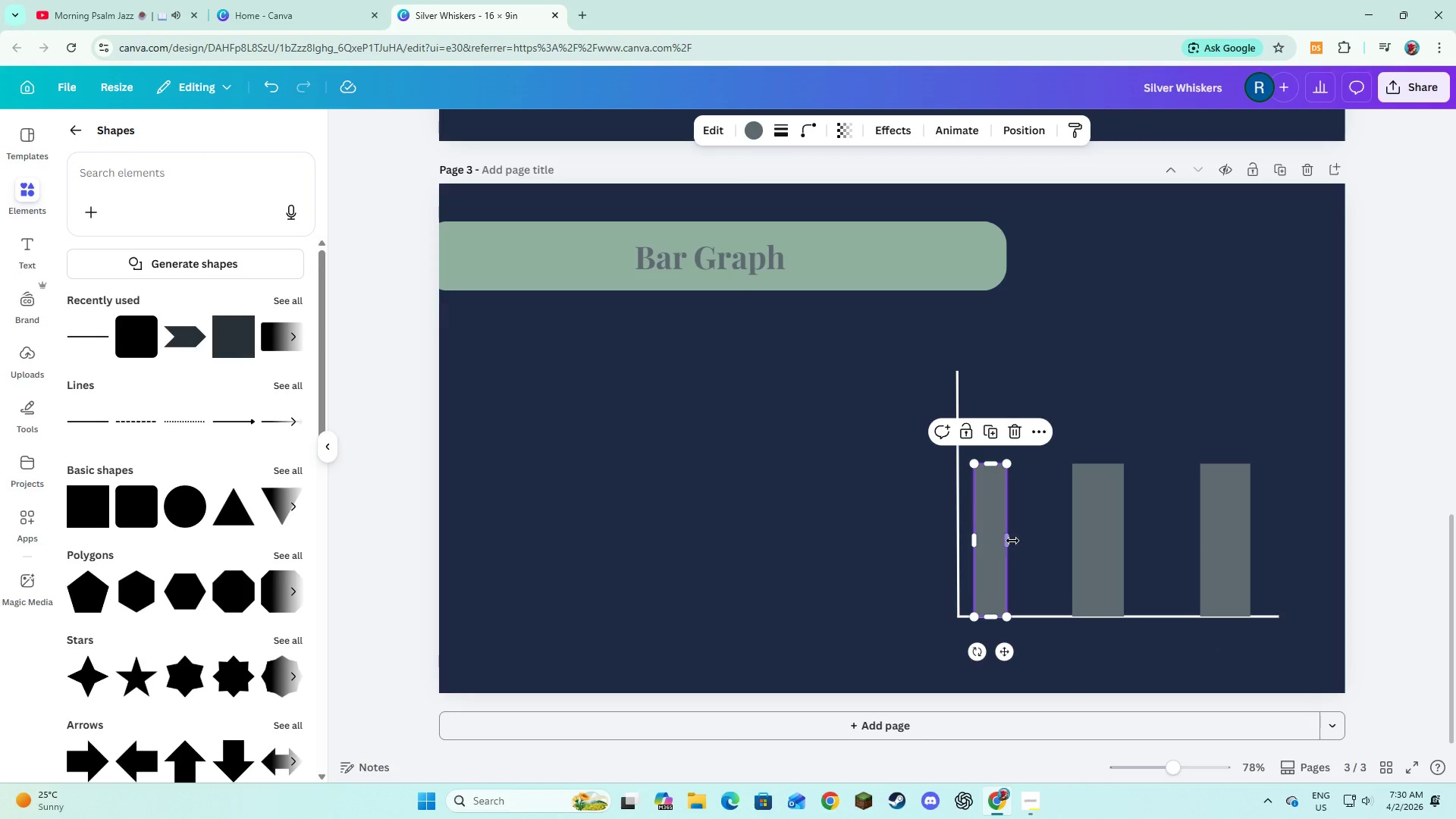 
left_click_drag(start_coordinate=[1011, 540], to_coordinate=[1021, 542])
 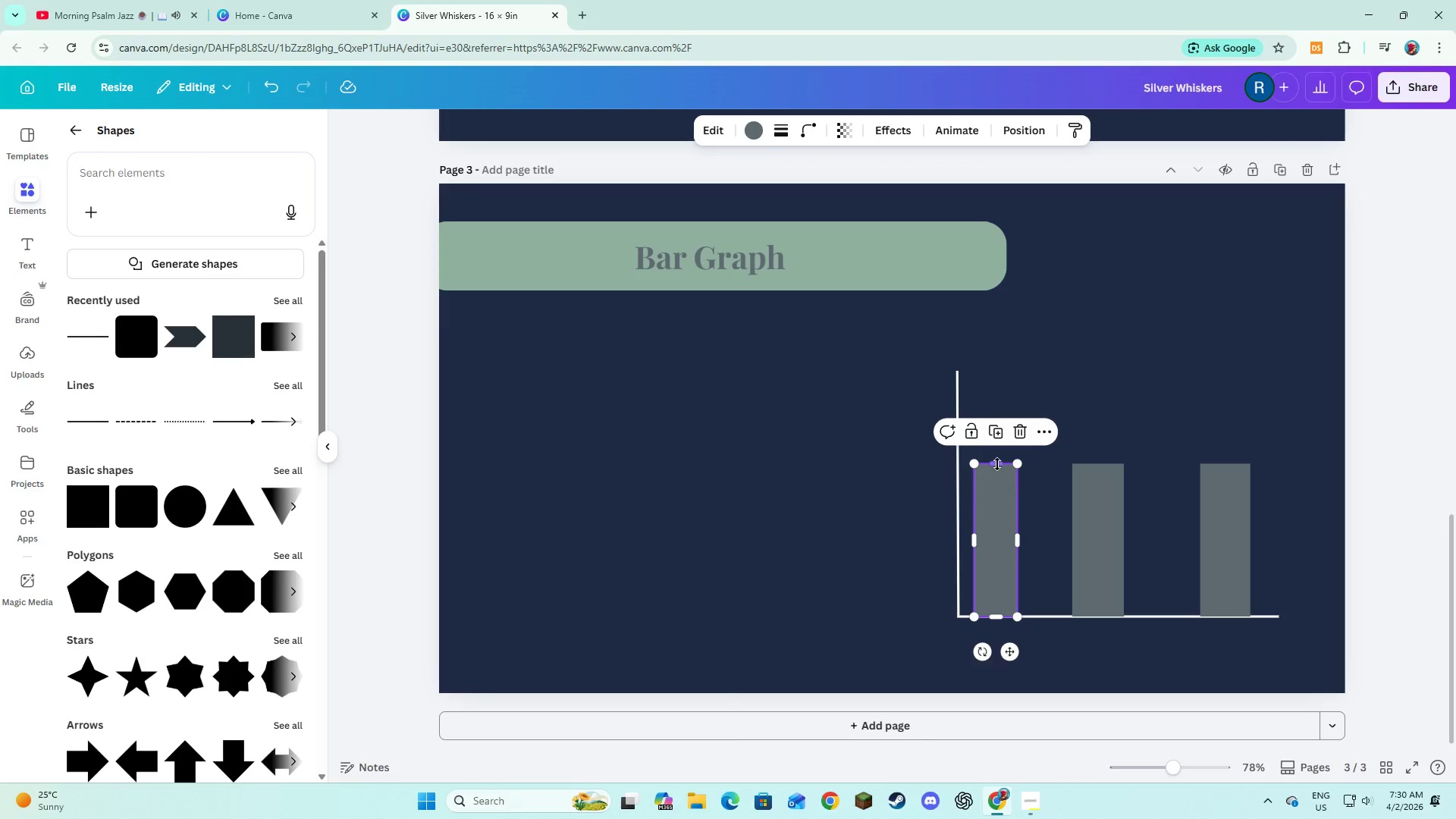 
left_click_drag(start_coordinate=[997, 463], to_coordinate=[1004, 511])
 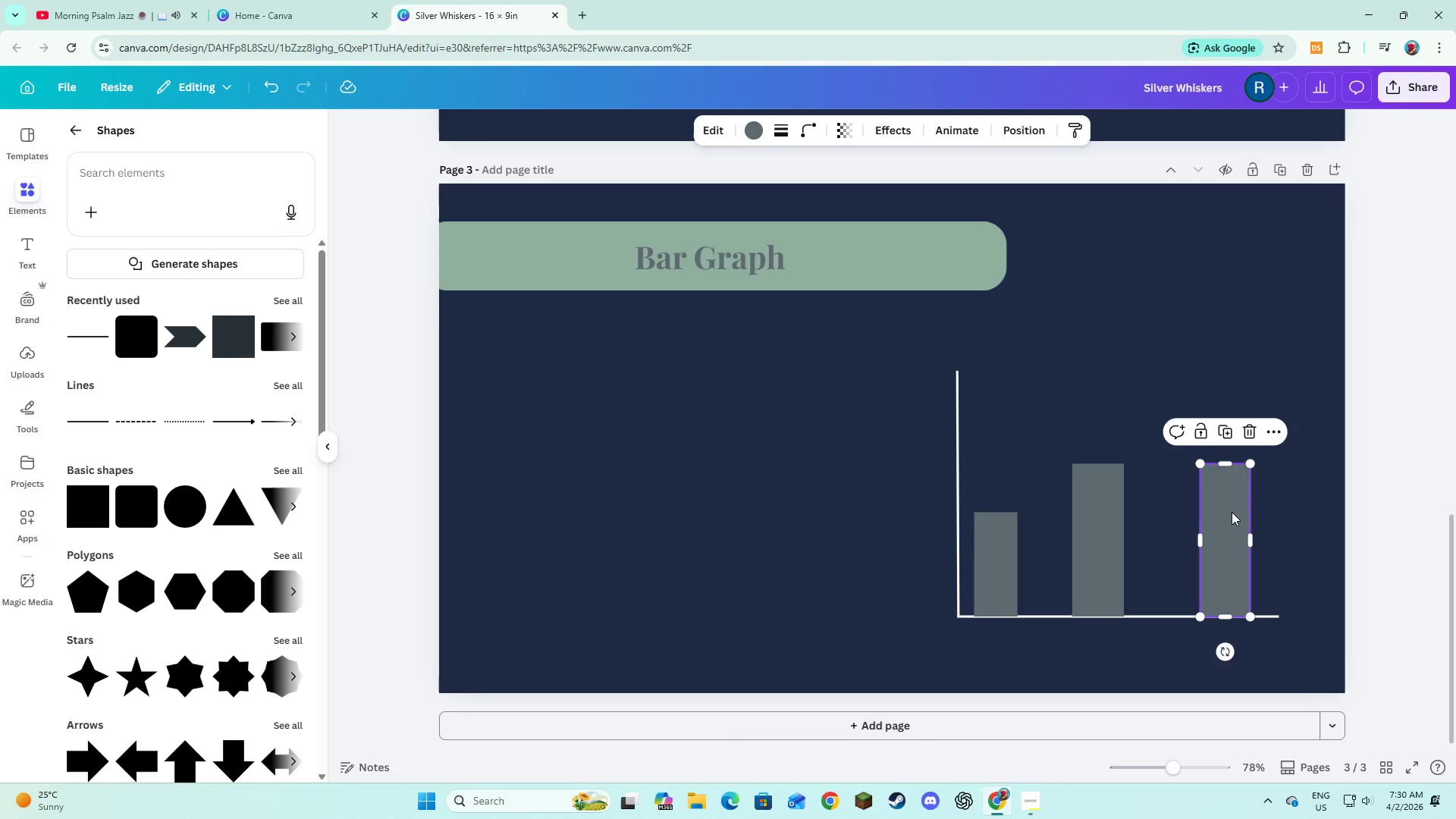 
left_click([1232, 512])
 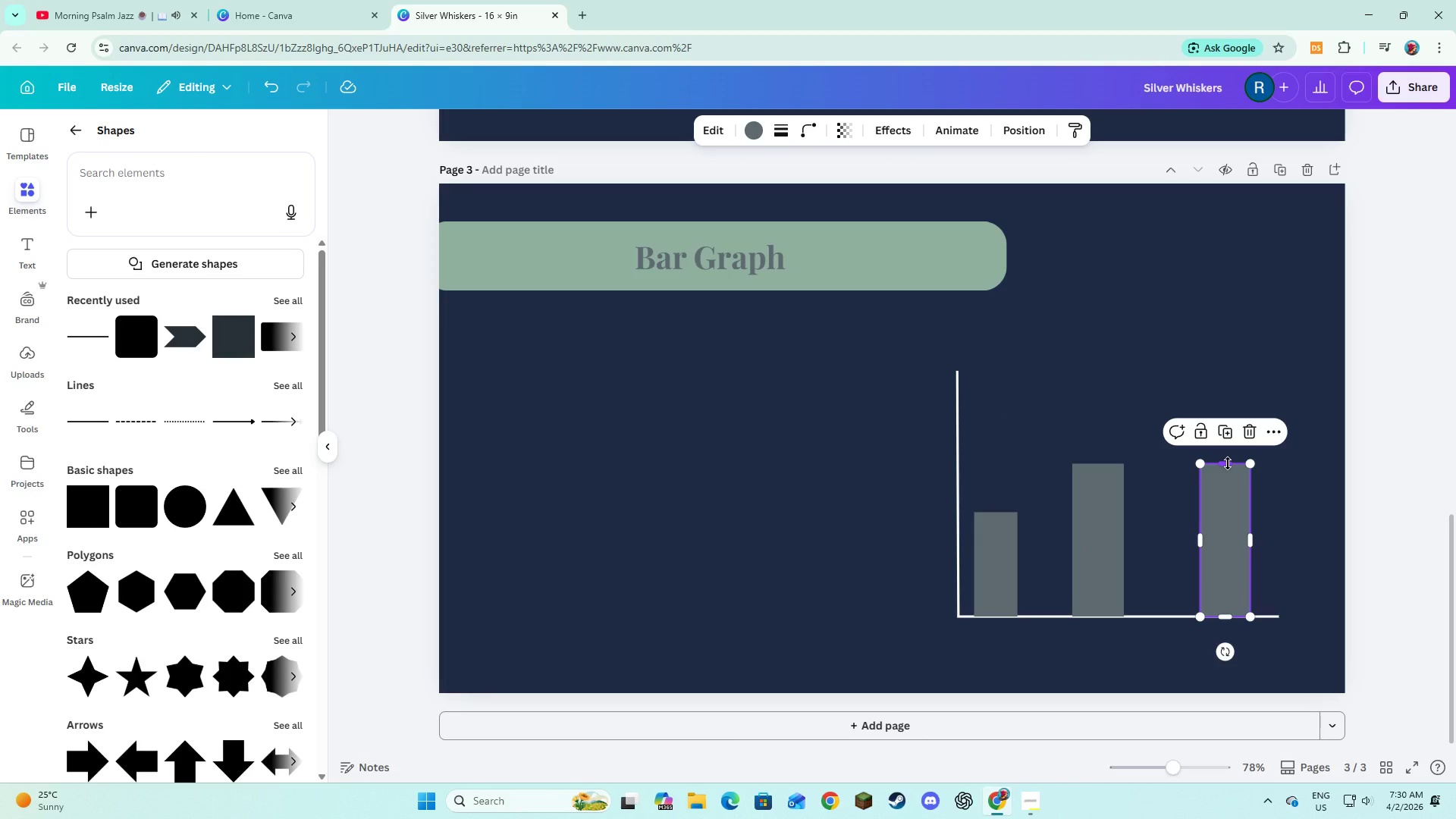 
left_click_drag(start_coordinate=[1228, 463], to_coordinate=[1225, 425])
 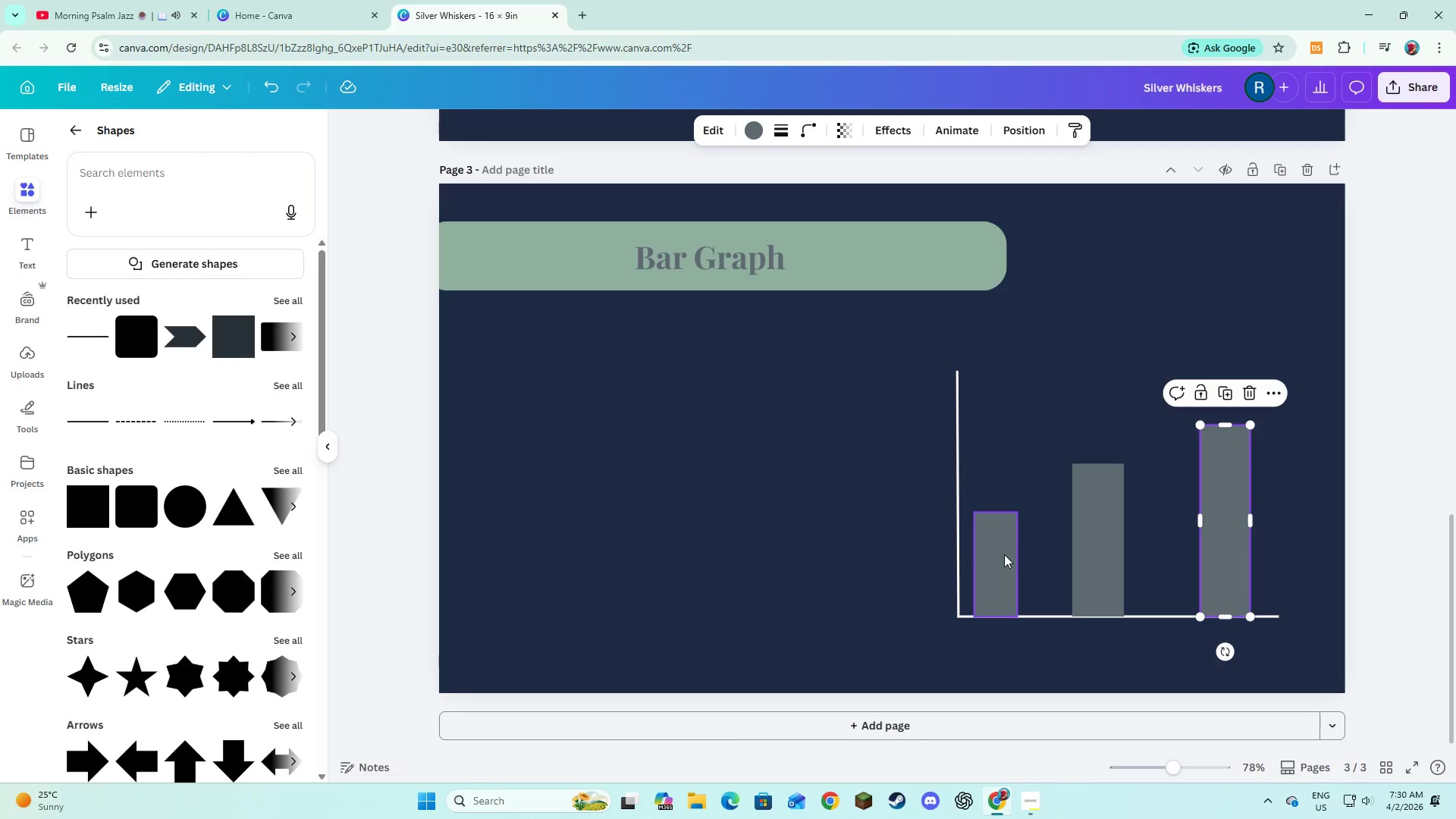 
left_click([1004, 554])
 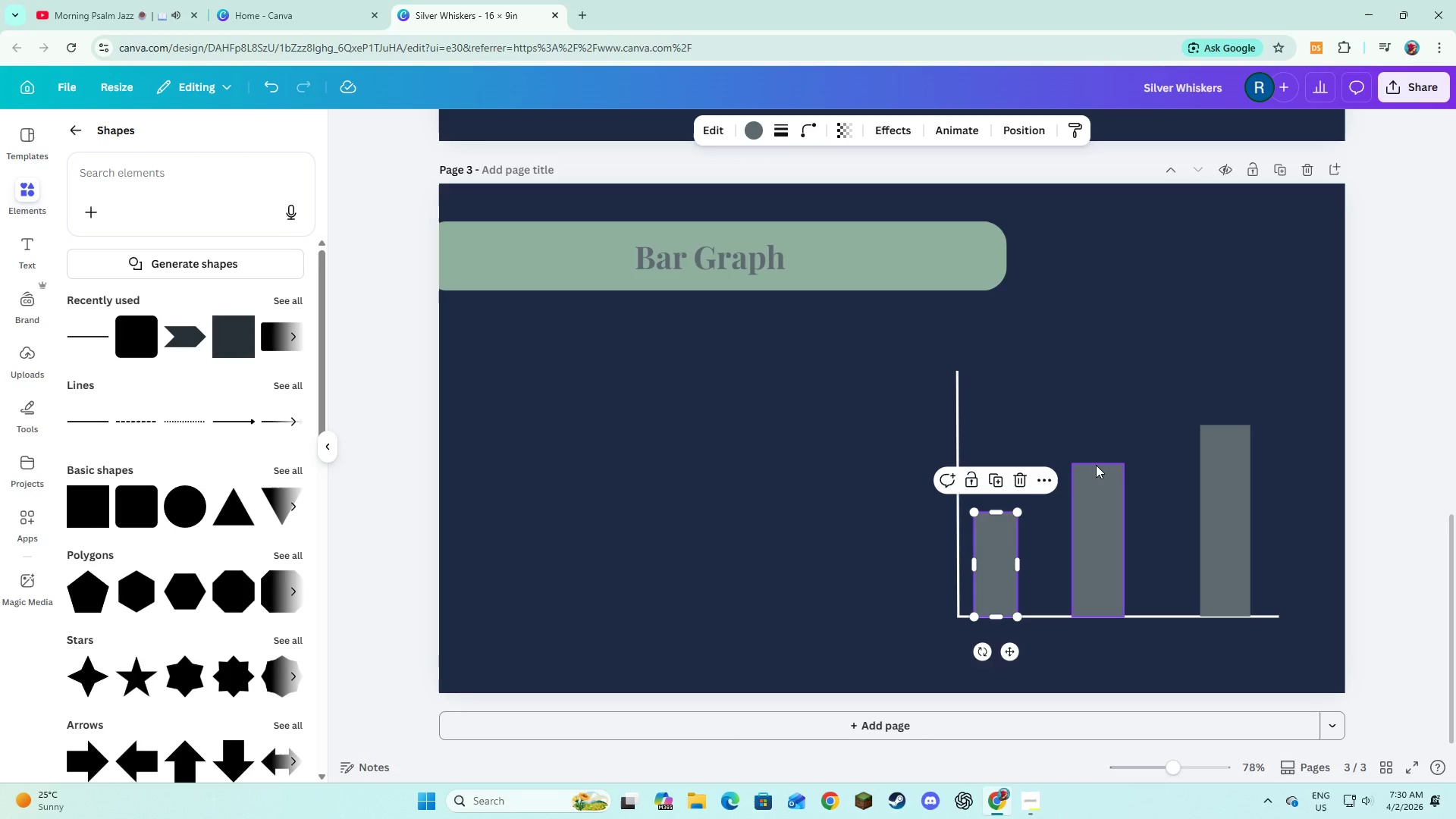 
left_click([1096, 479])
 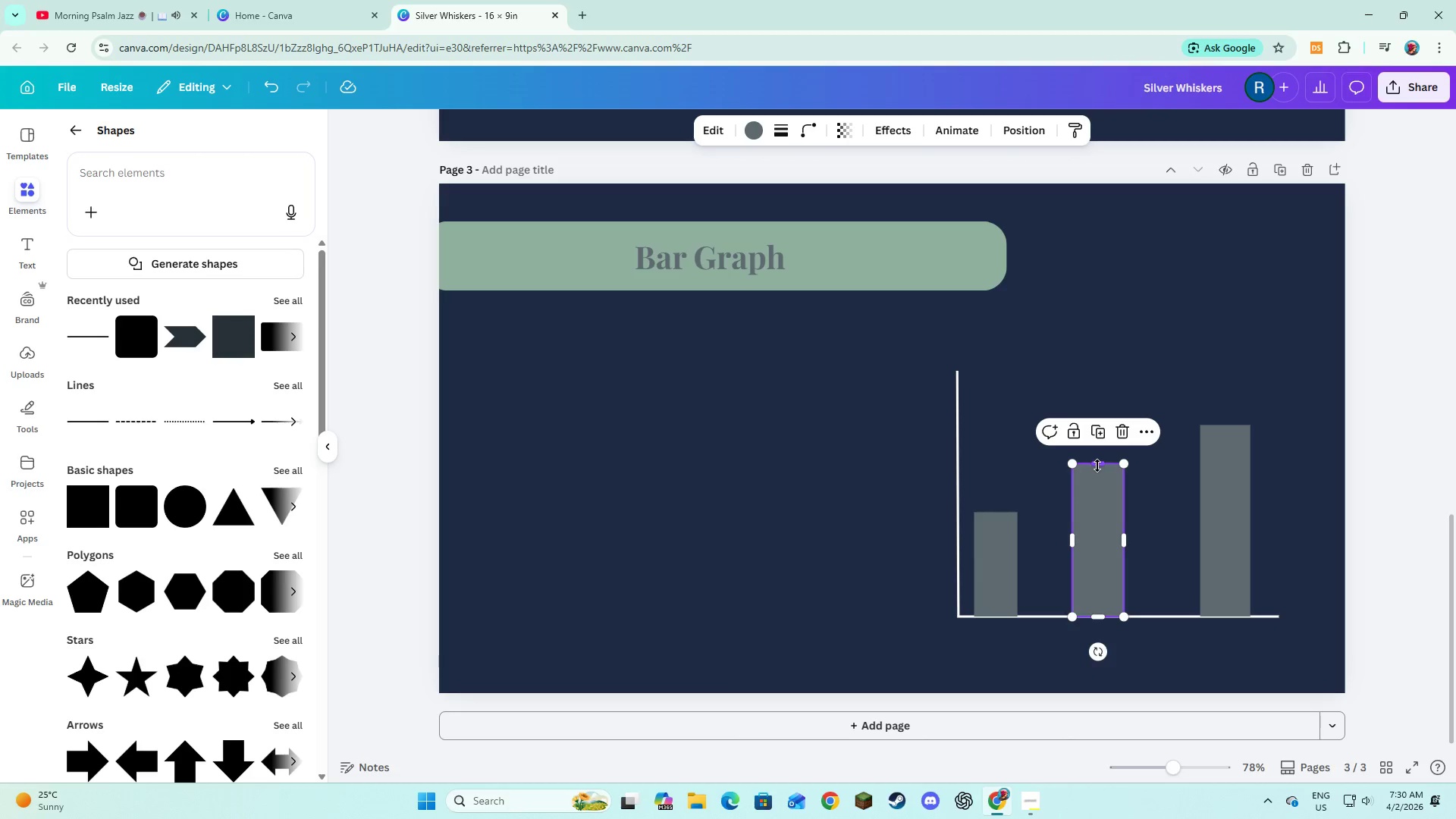 
left_click_drag(start_coordinate=[1097, 466], to_coordinate=[1099, 484])
 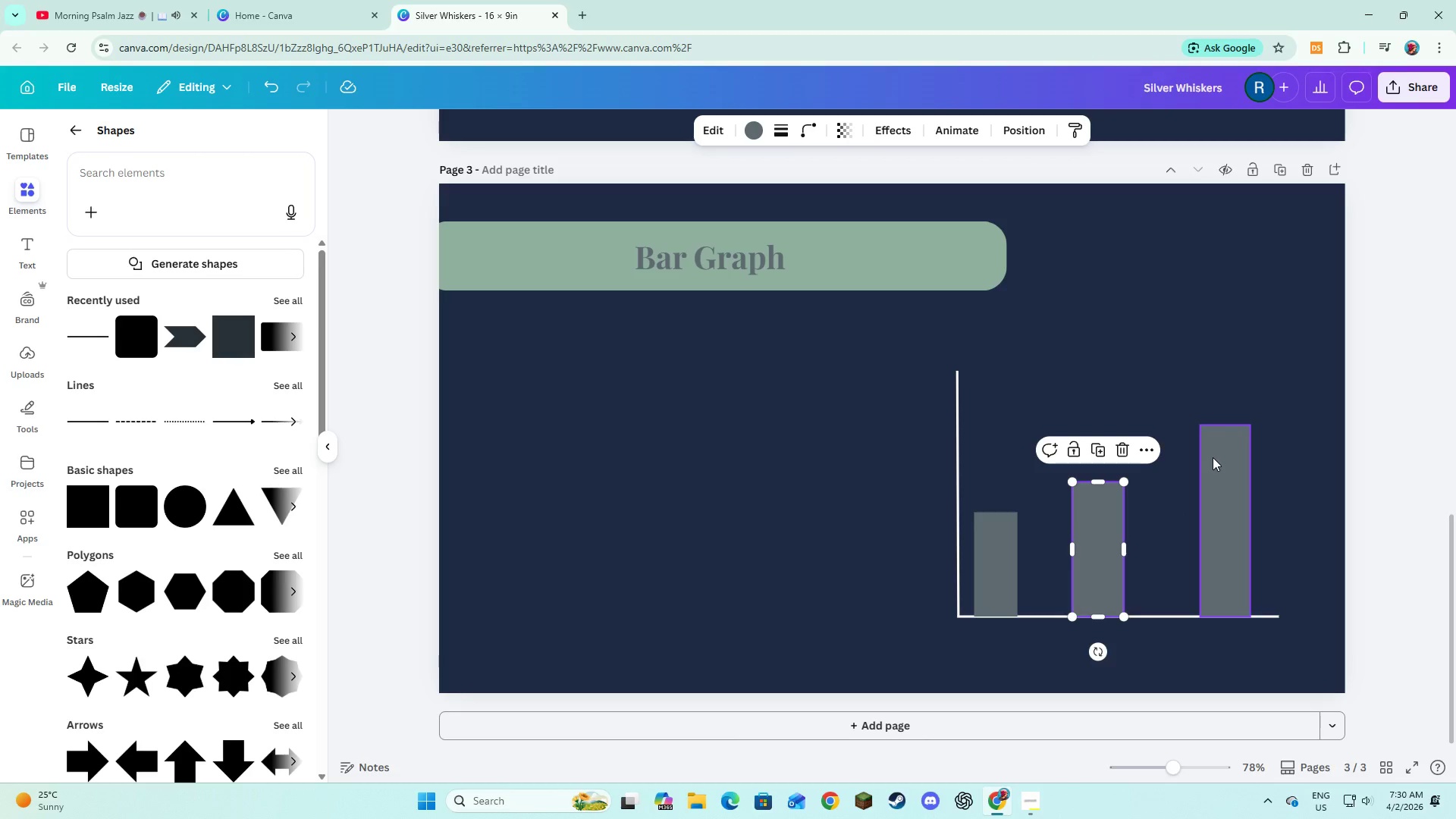 
left_click([1213, 456])
 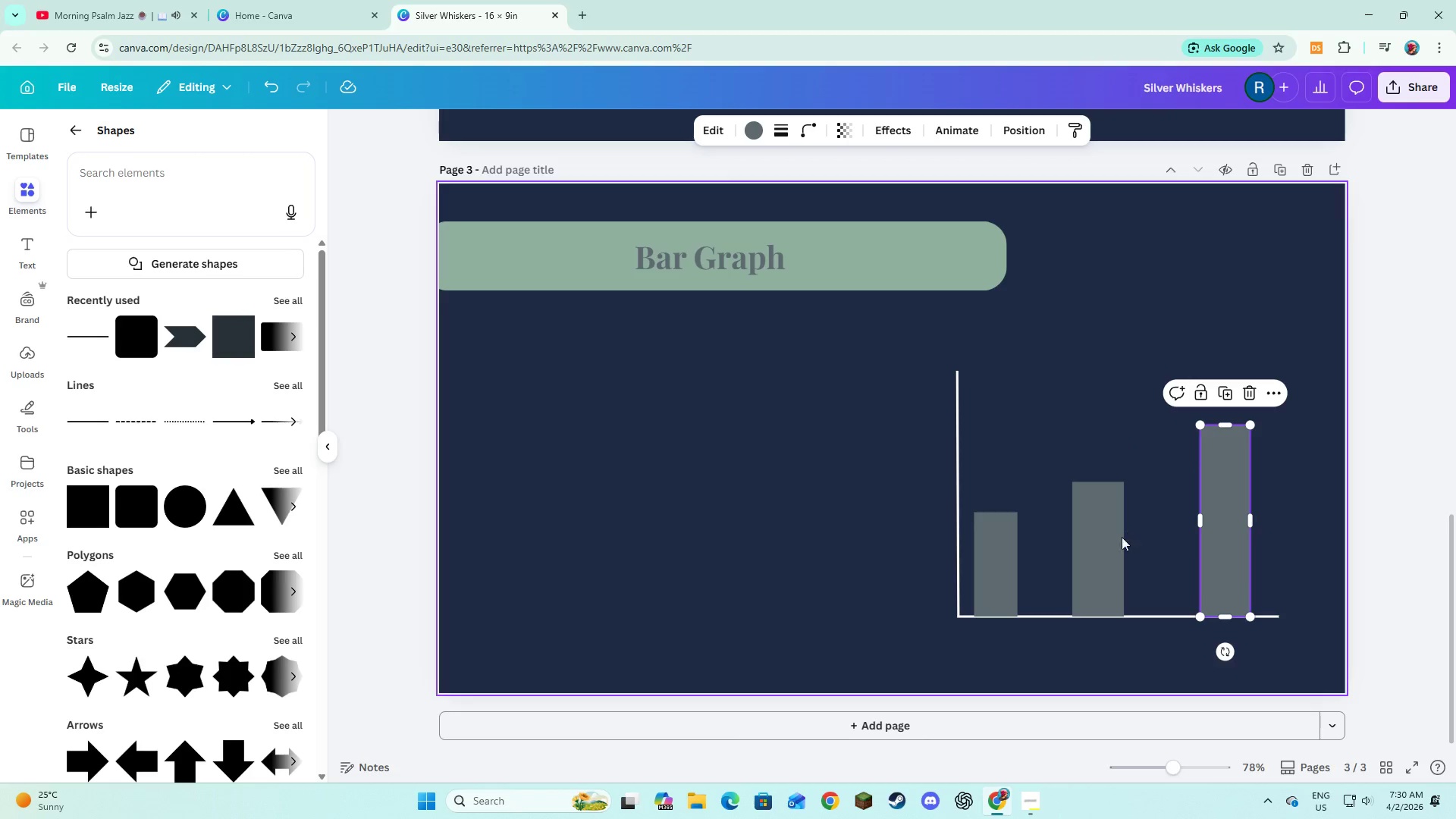 
left_click([1108, 539])
 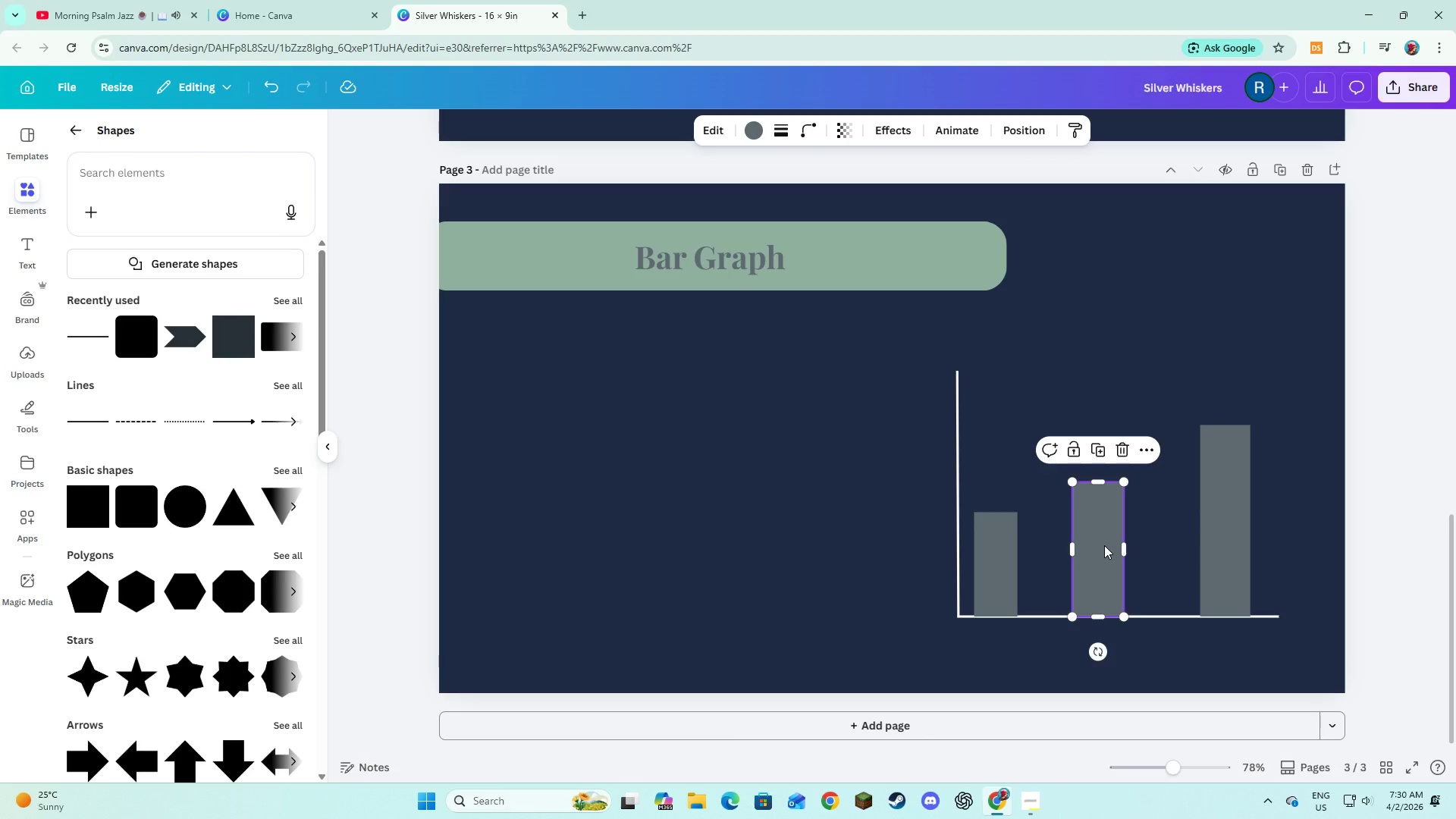 
left_click_drag(start_coordinate=[1104, 545], to_coordinate=[1111, 547])
 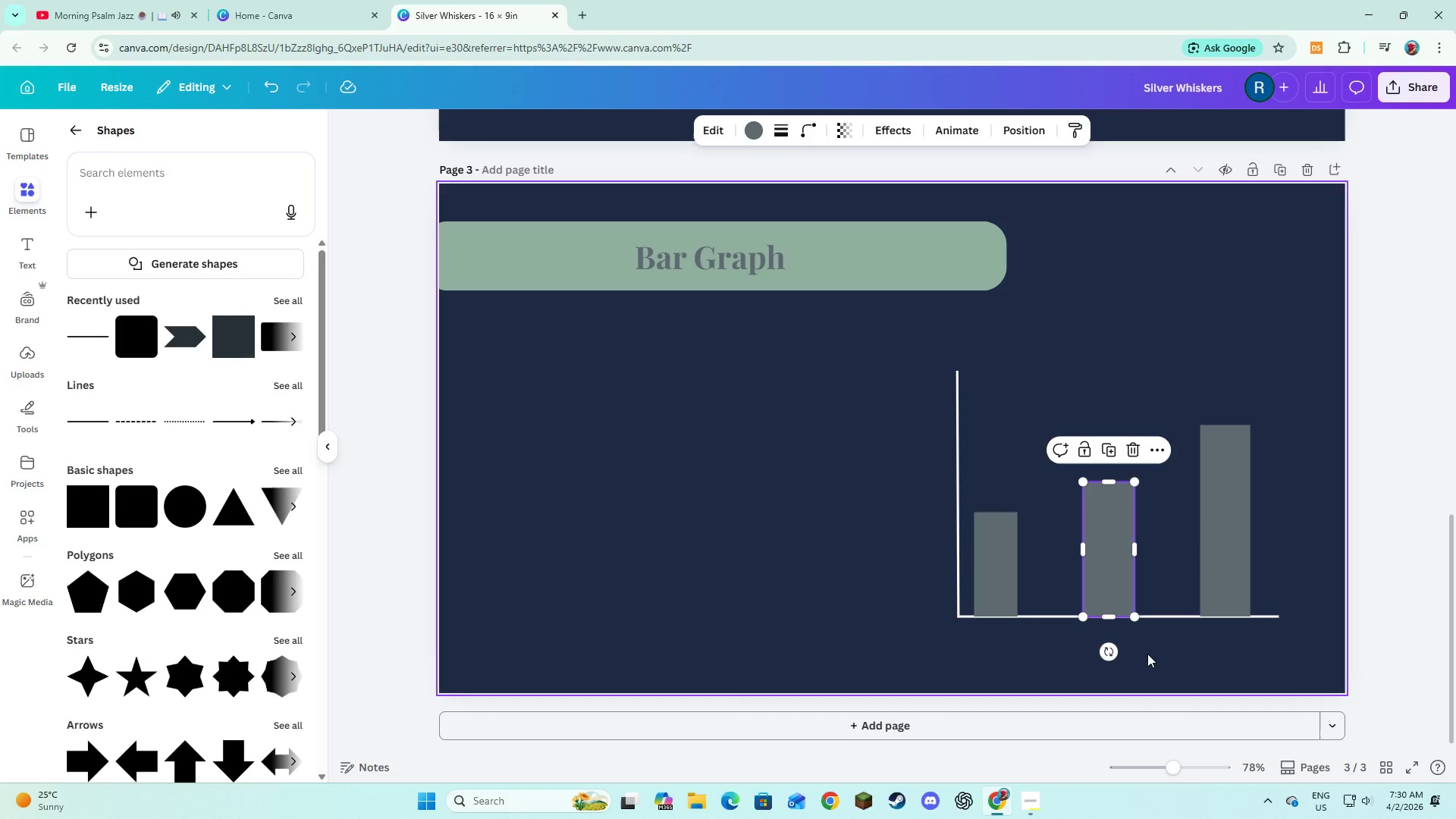 
left_click([1147, 654])
 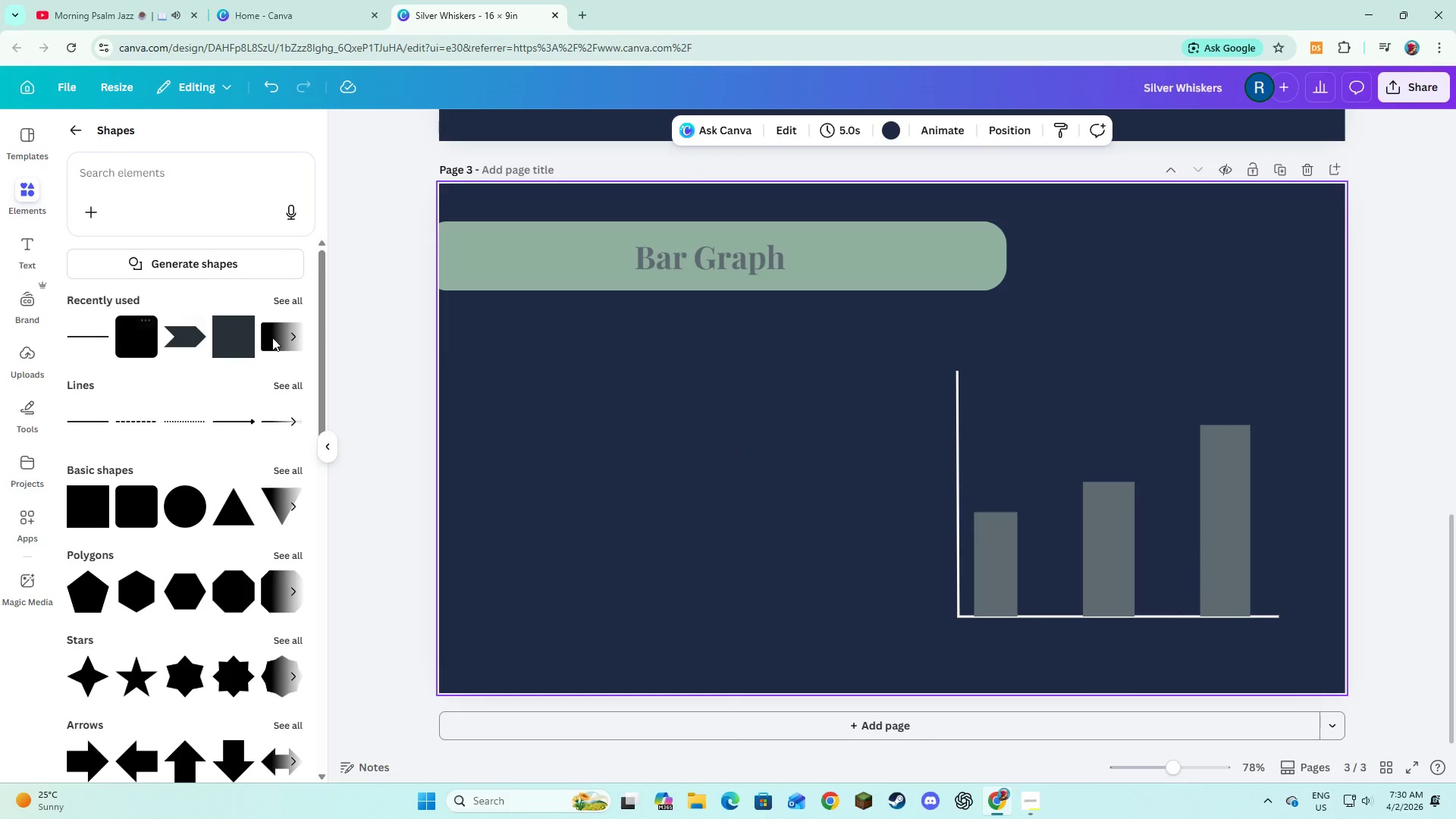 
left_click([275, 294])
 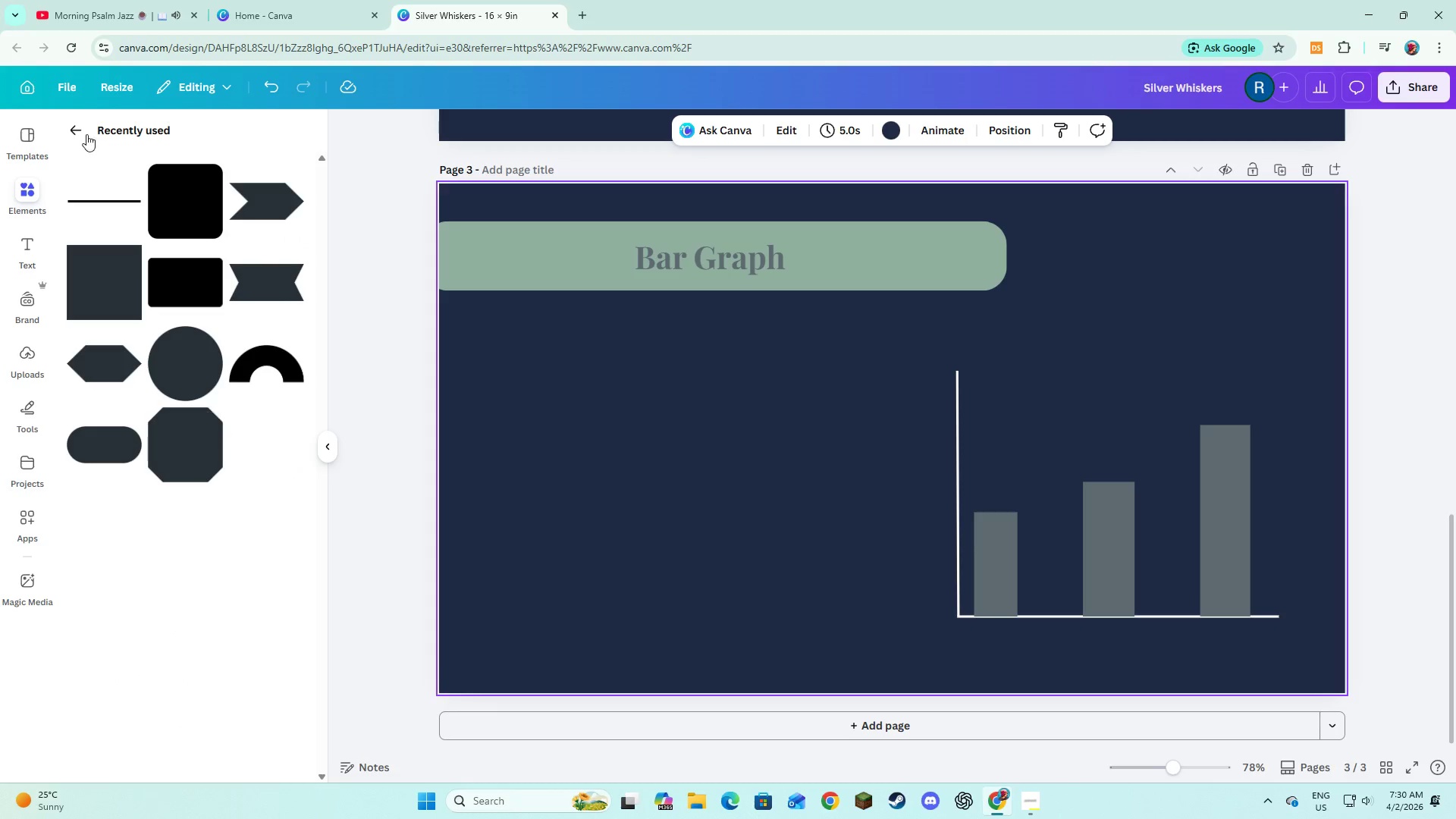 
left_click([74, 129])
 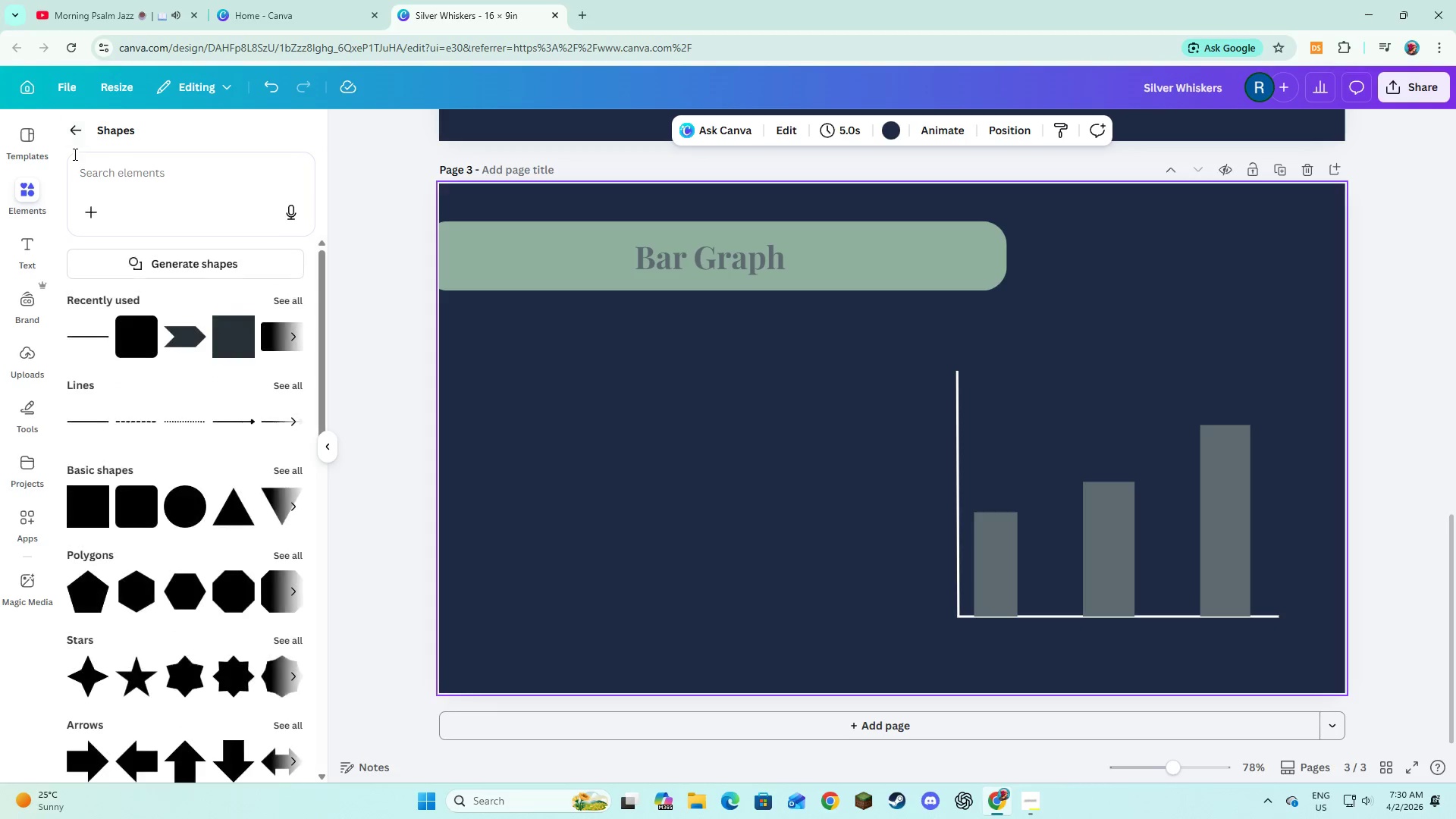 
left_click([74, 124])
 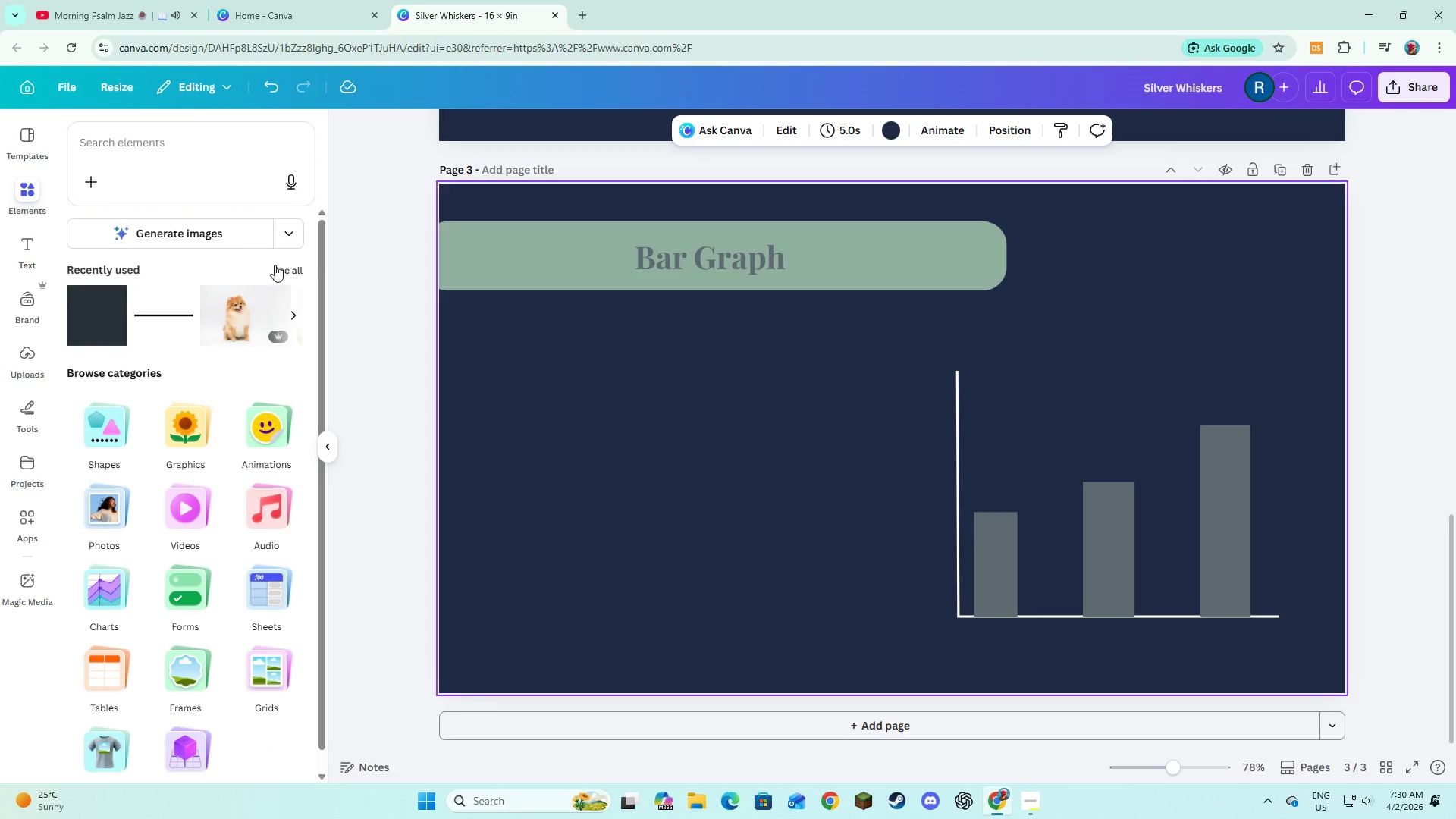 
left_click([278, 265])
 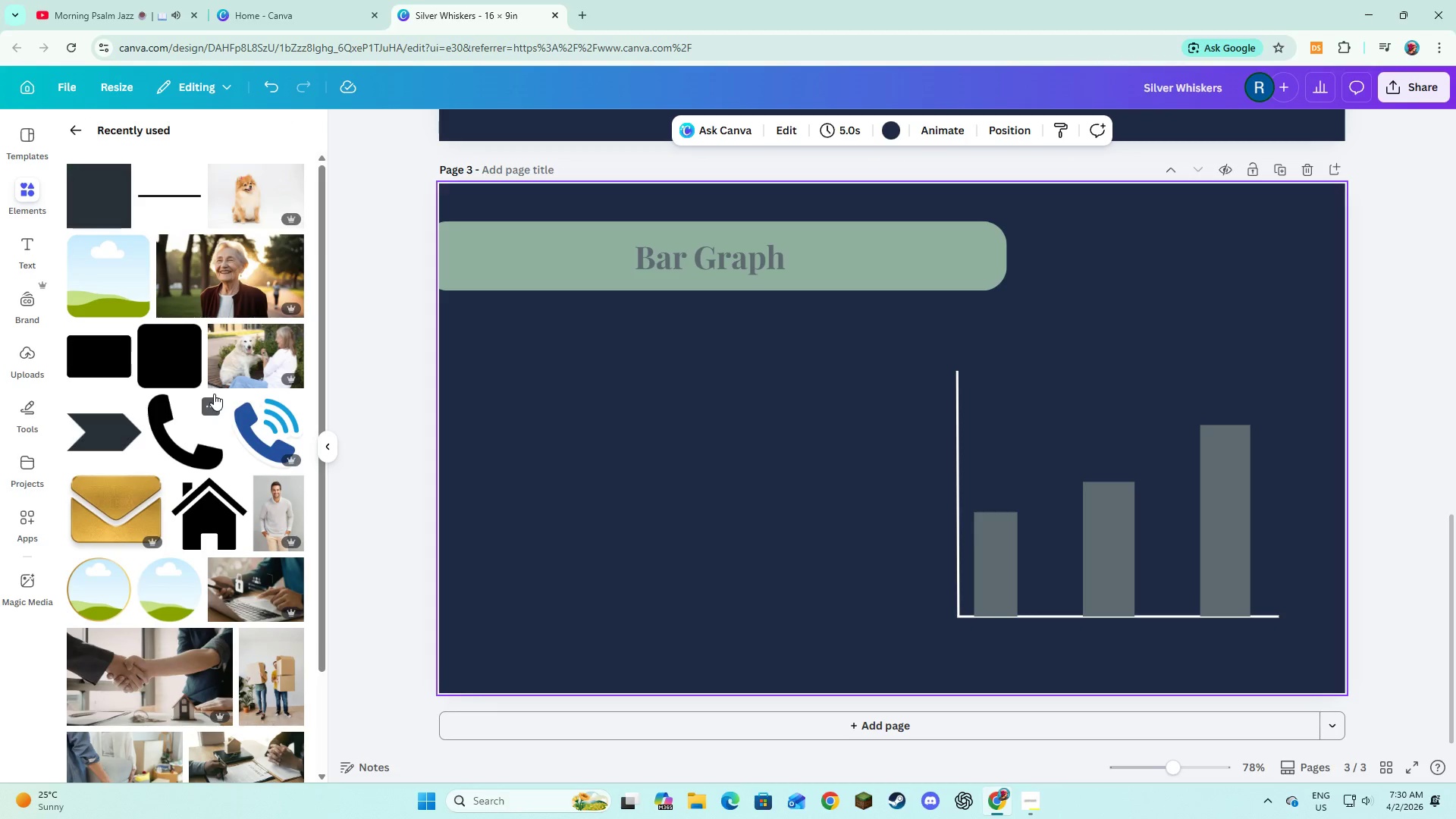 
scroll: coordinate [214, 394], scroll_direction: down, amount: 13.0
 